 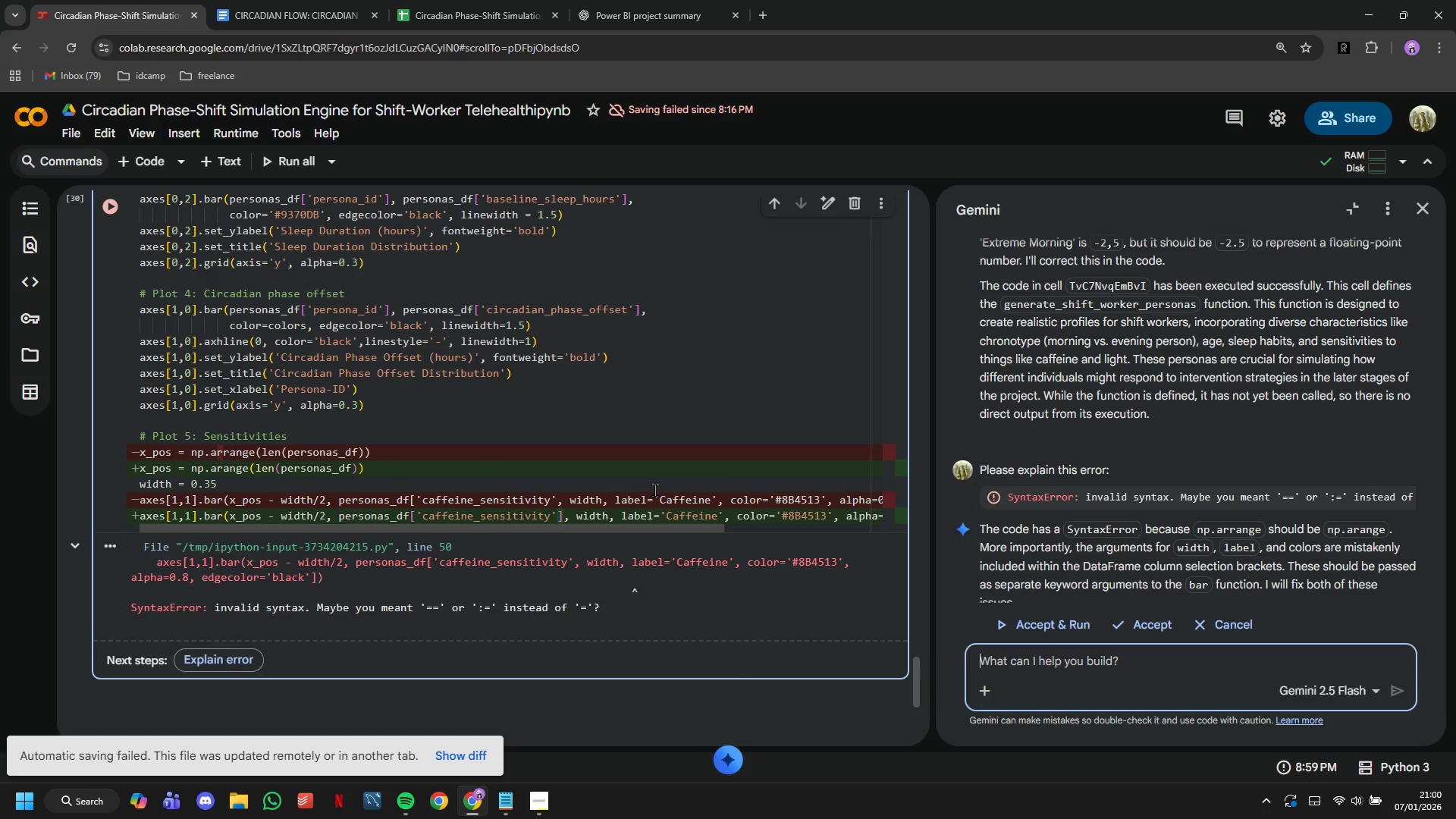 
left_click([1090, 629])
 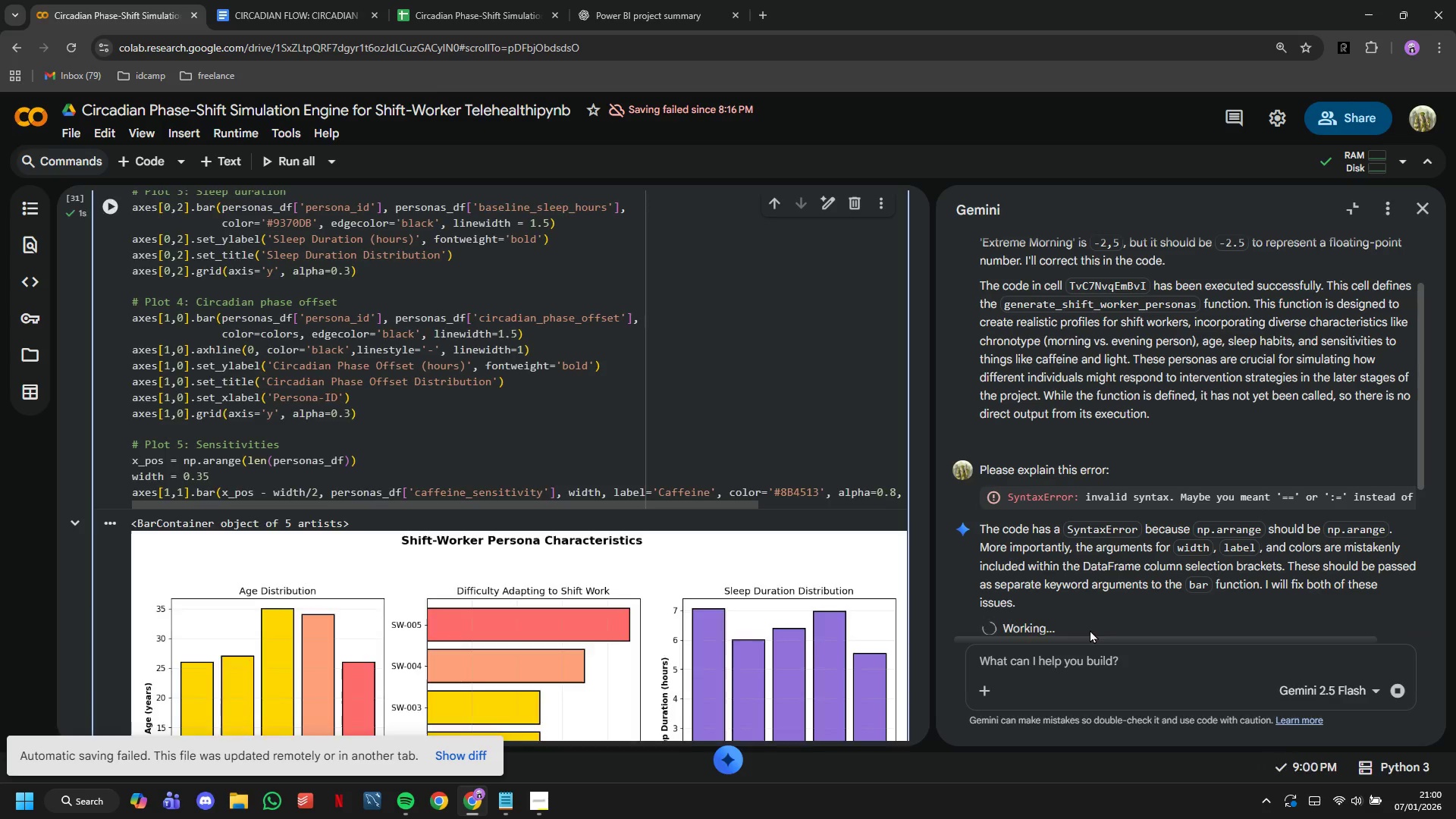 
scroll: coordinate [711, 457], scroll_direction: down, amount: 6.0
 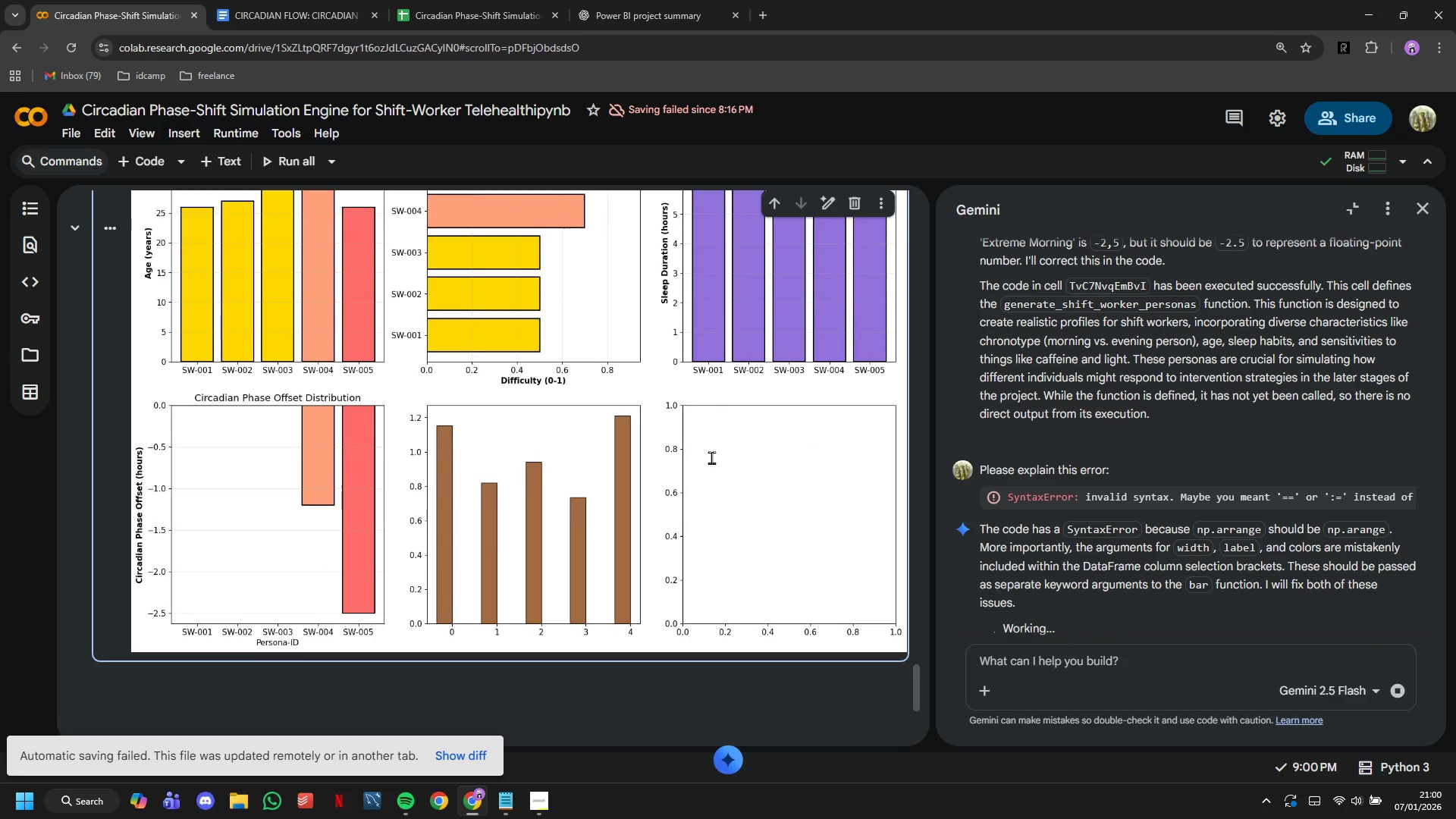 
scroll: coordinate [711, 457], scroll_direction: up, amount: 3.0
 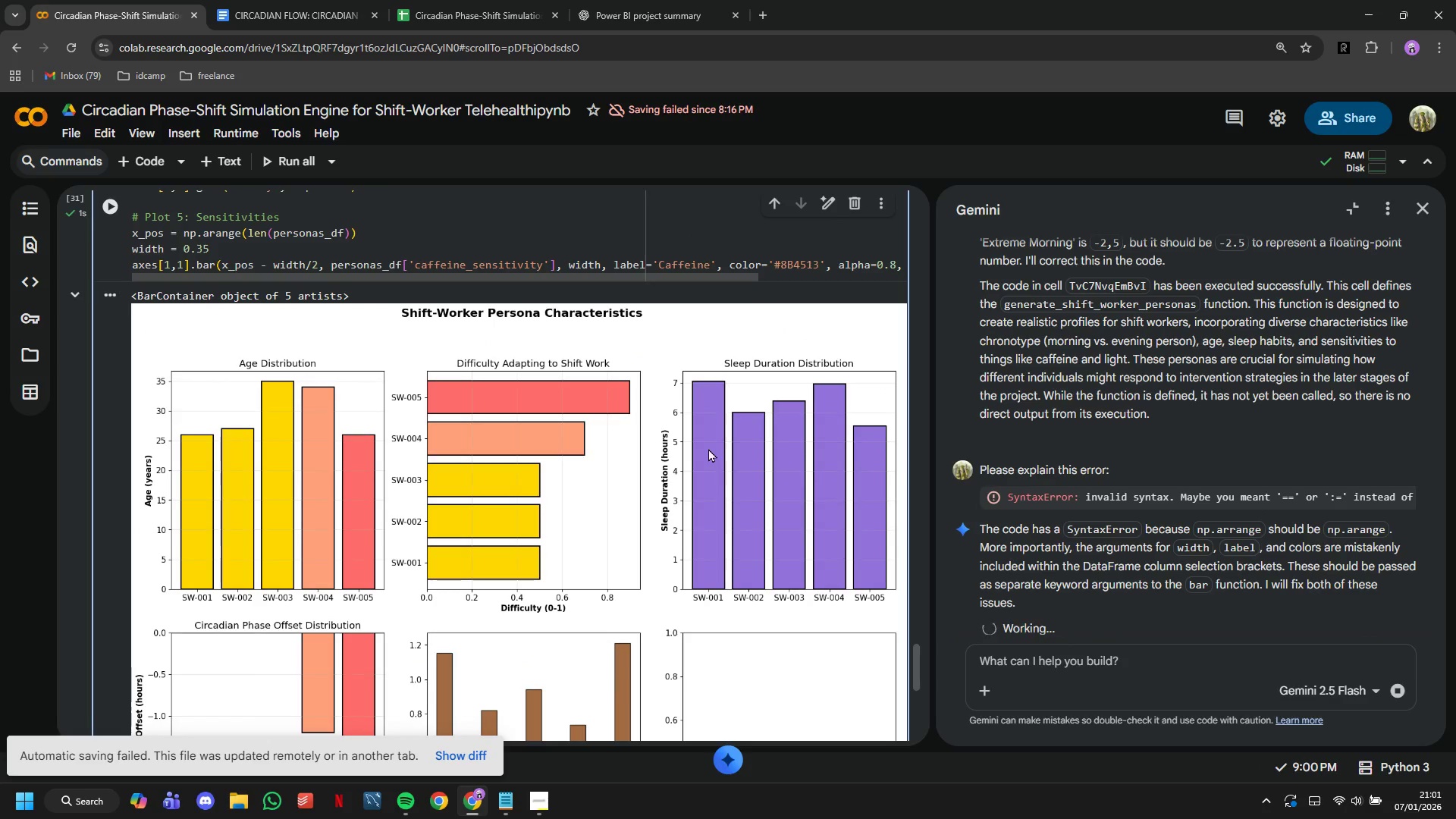 
left_click([1415, 206])
 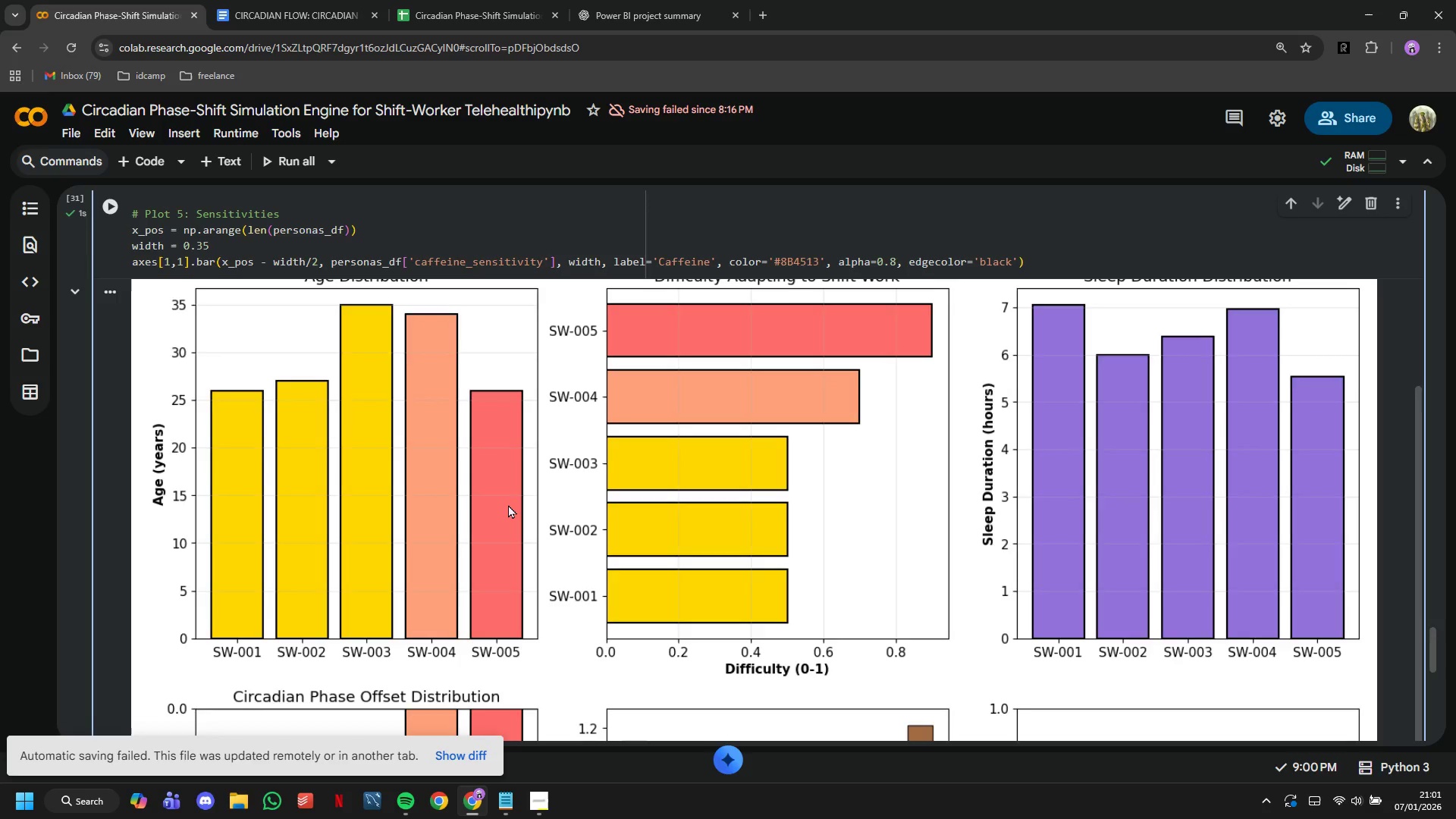 
scroll: coordinate [508, 504], scroll_direction: up, amount: 8.0
 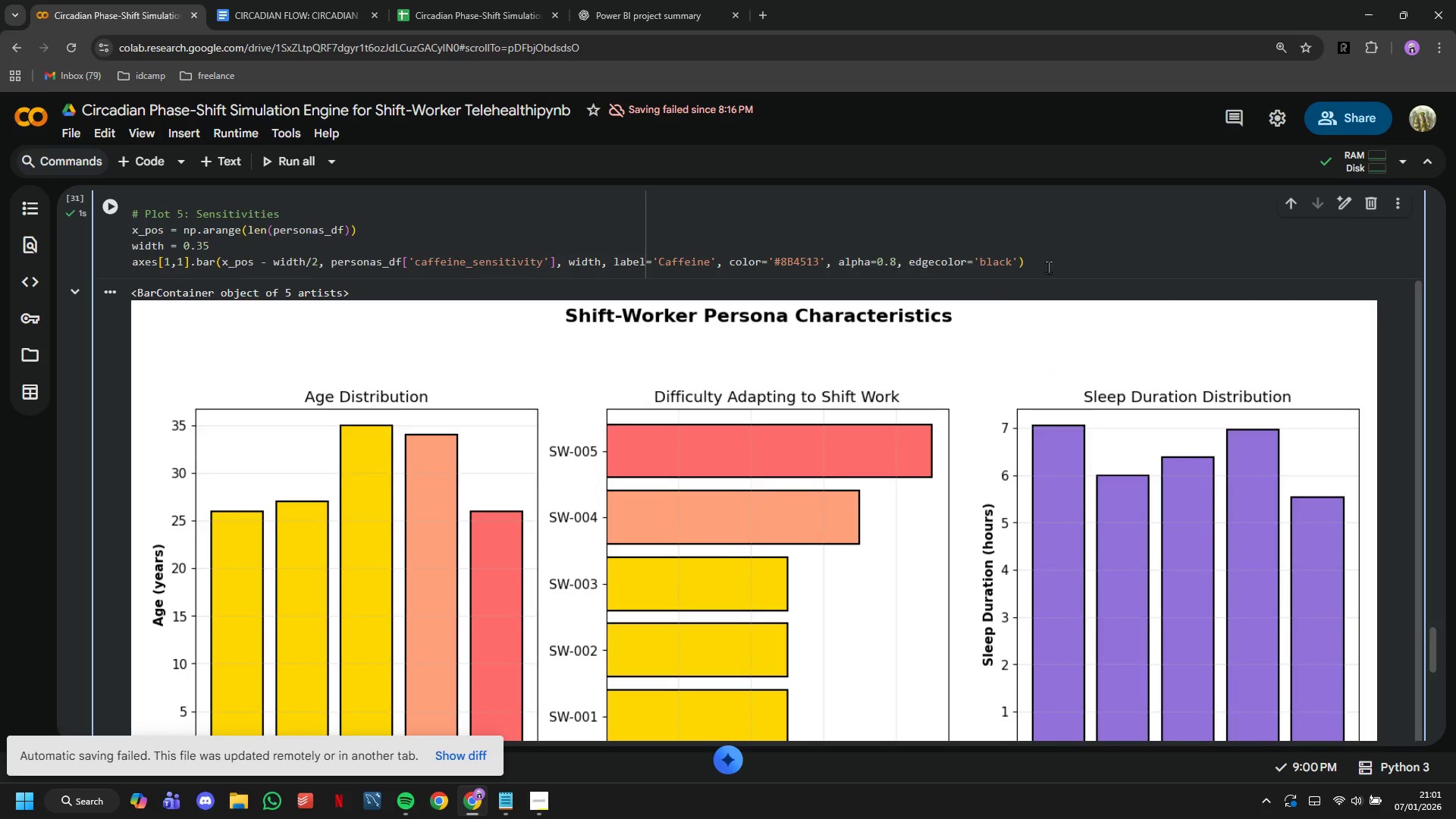 
left_click([1050, 262])
 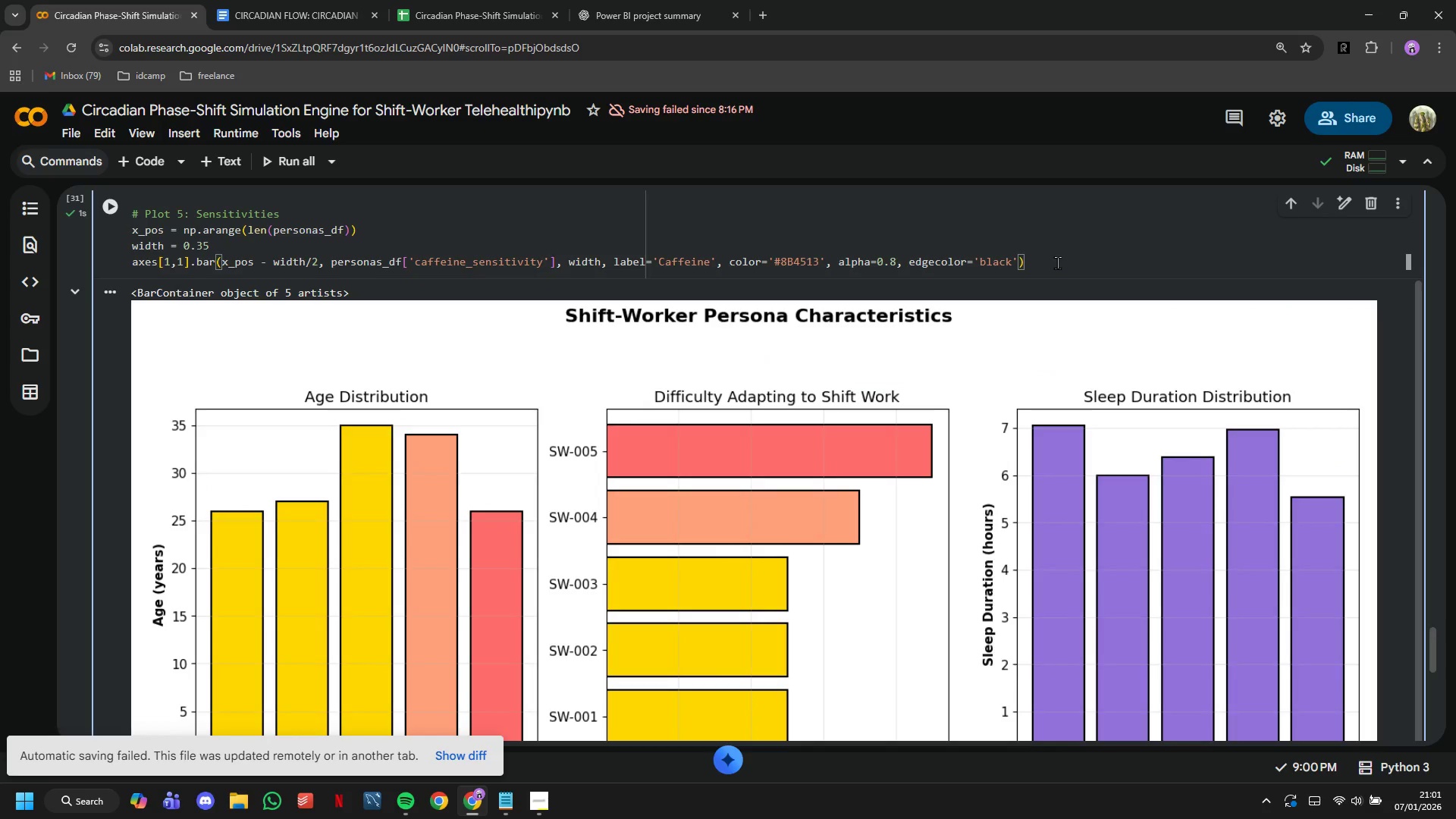 
key(Enter)
 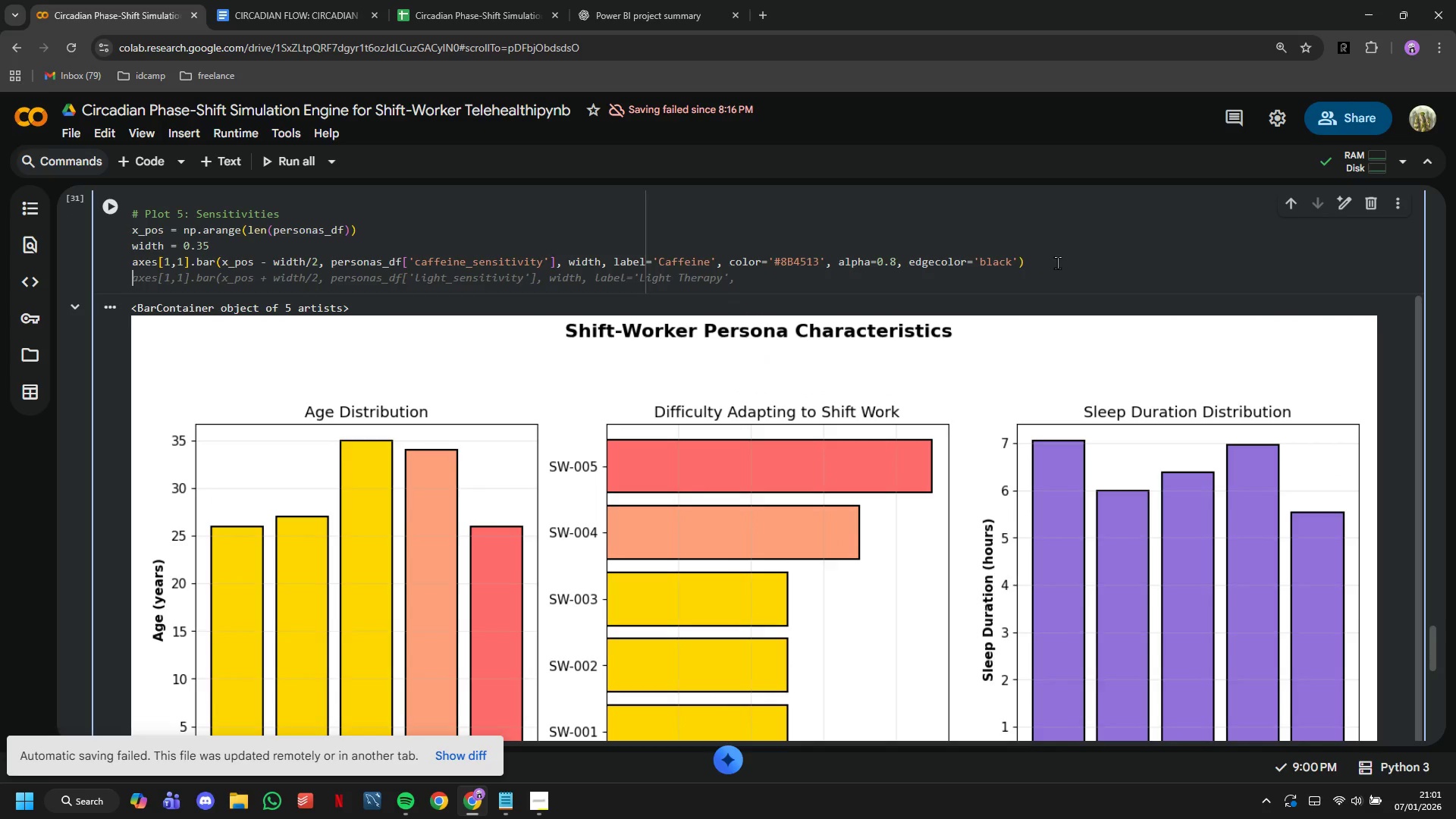 
wait(10.97)
 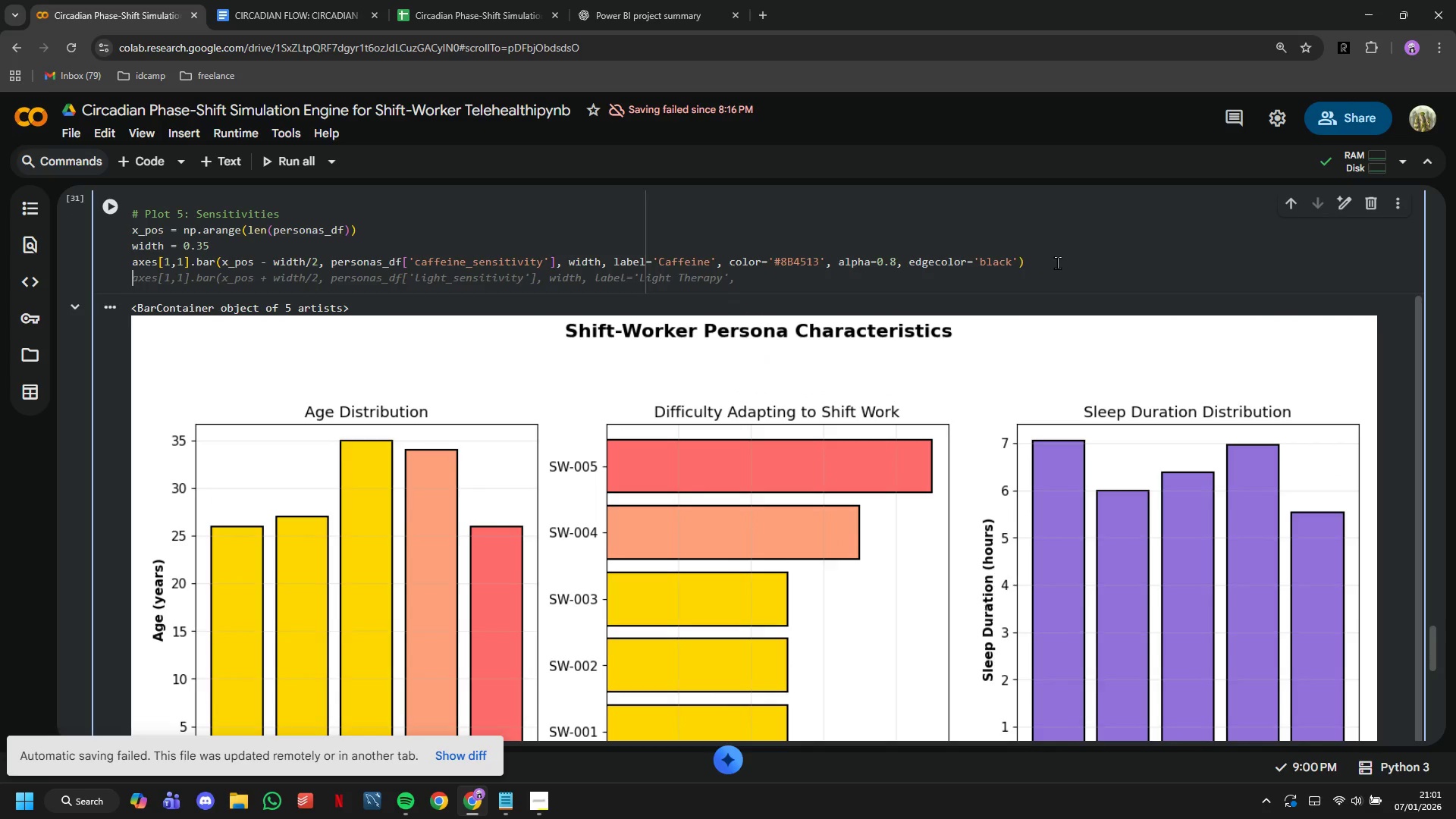 
key(Tab)
 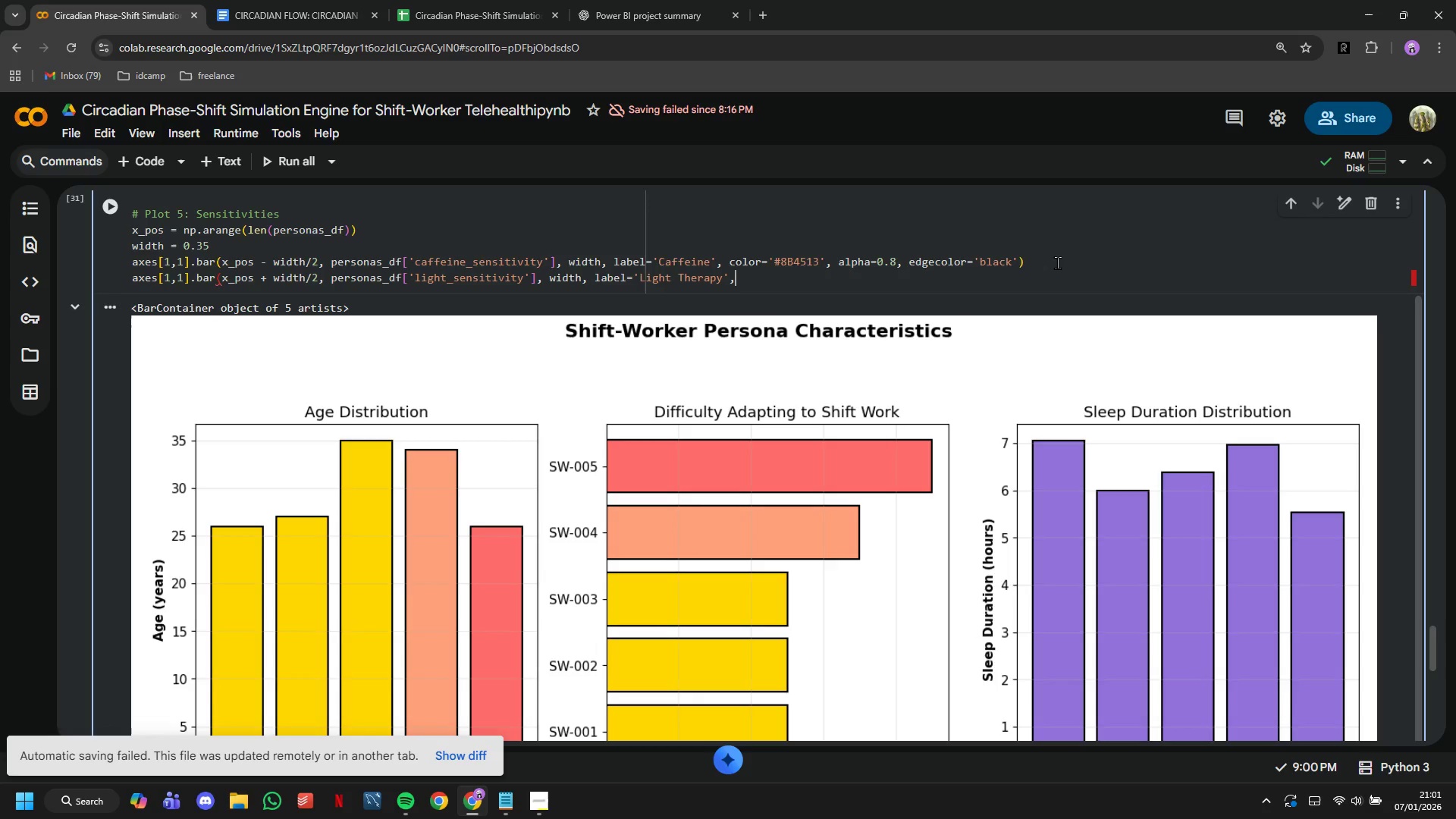 
key(Space)
 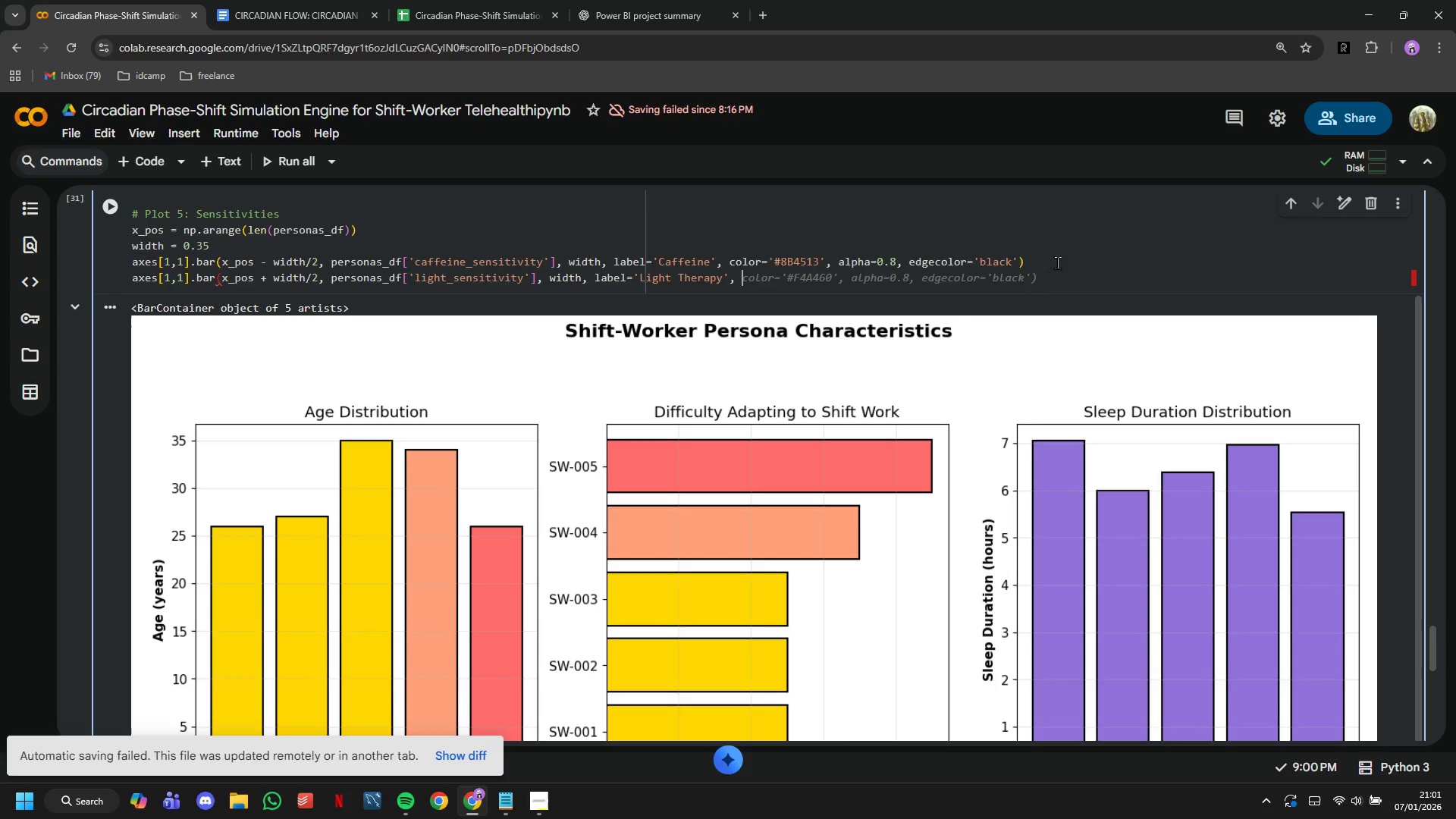 
wait(7.02)
 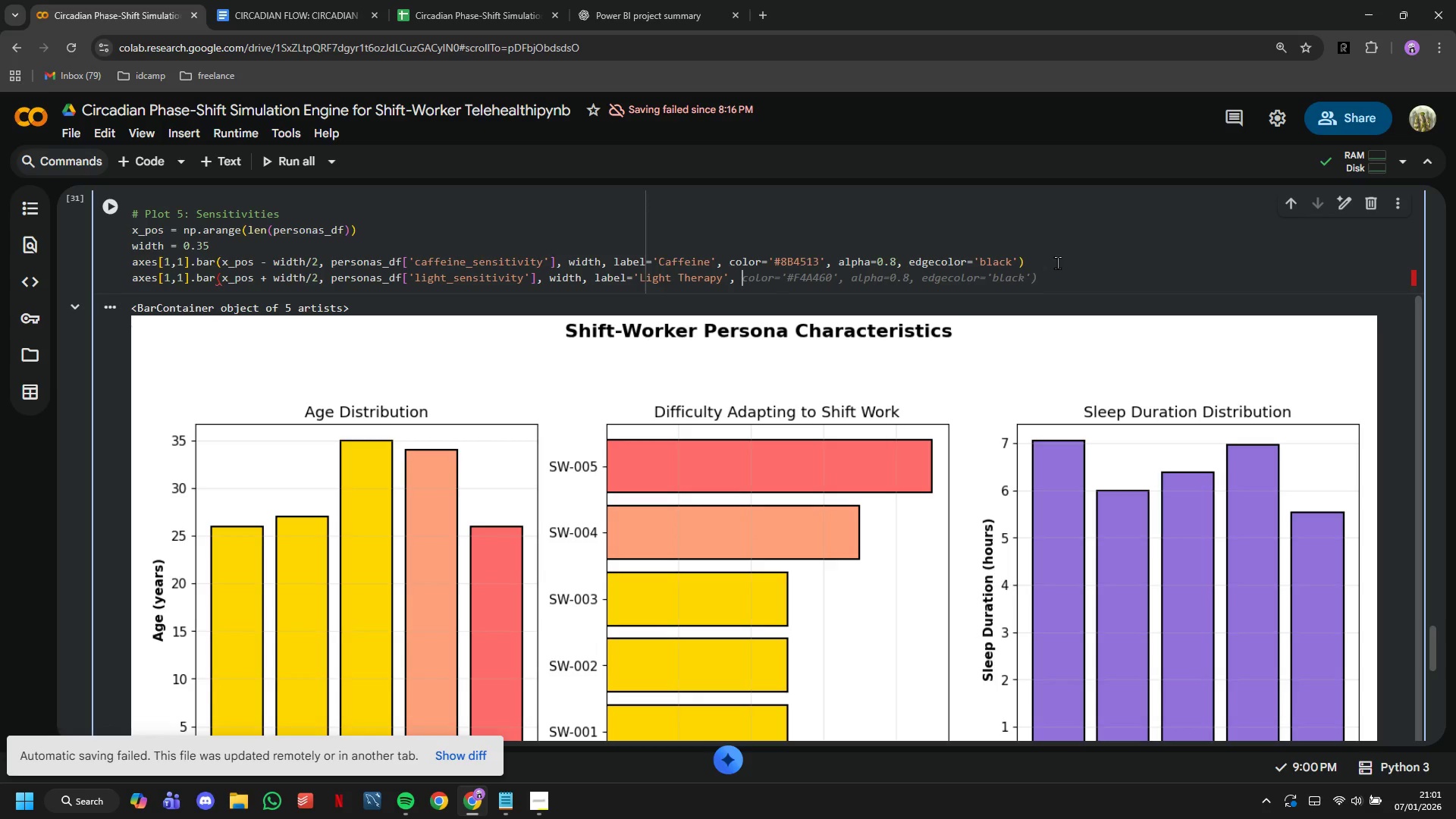 
key(Tab)
 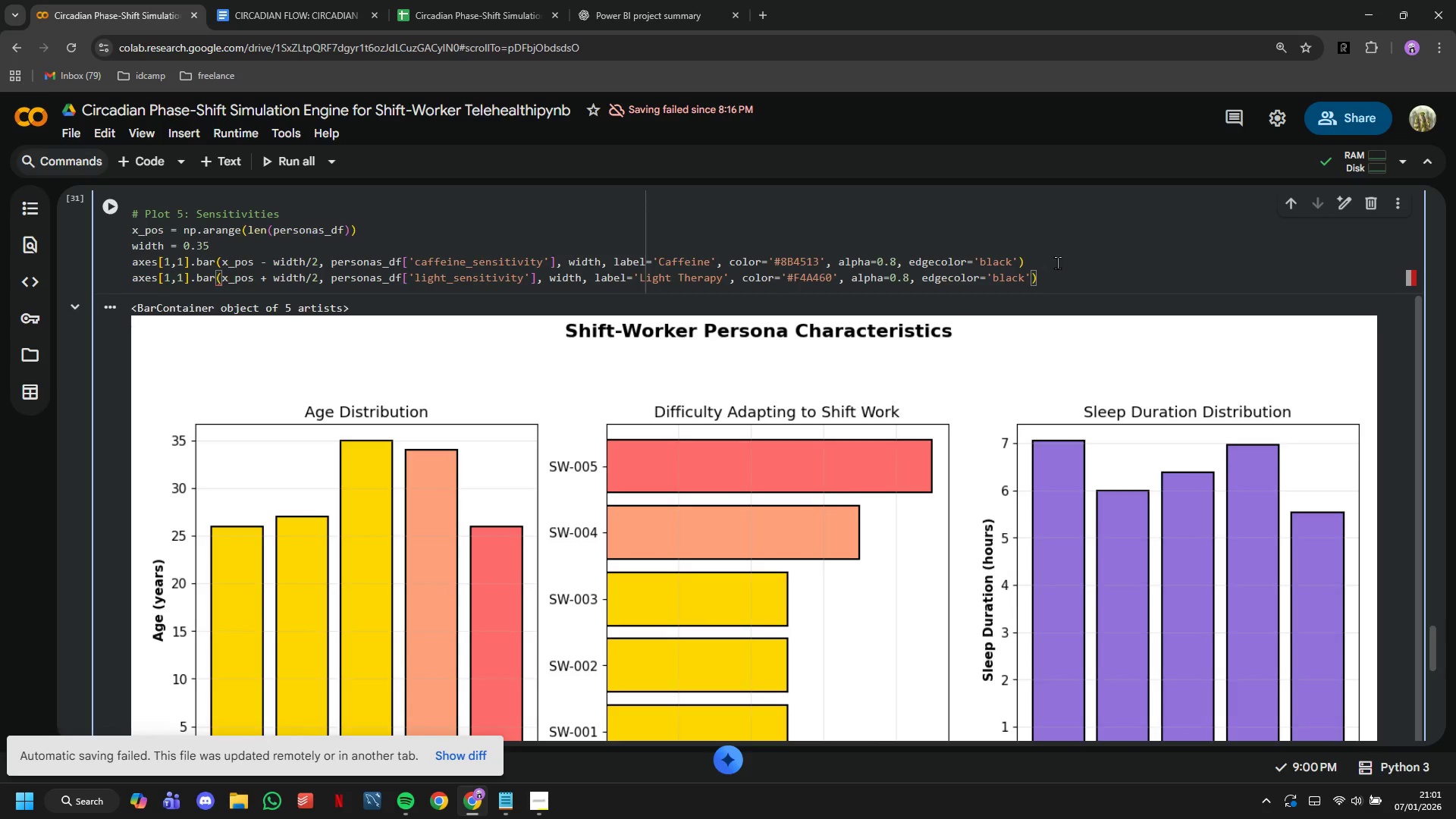 
key(Enter)
 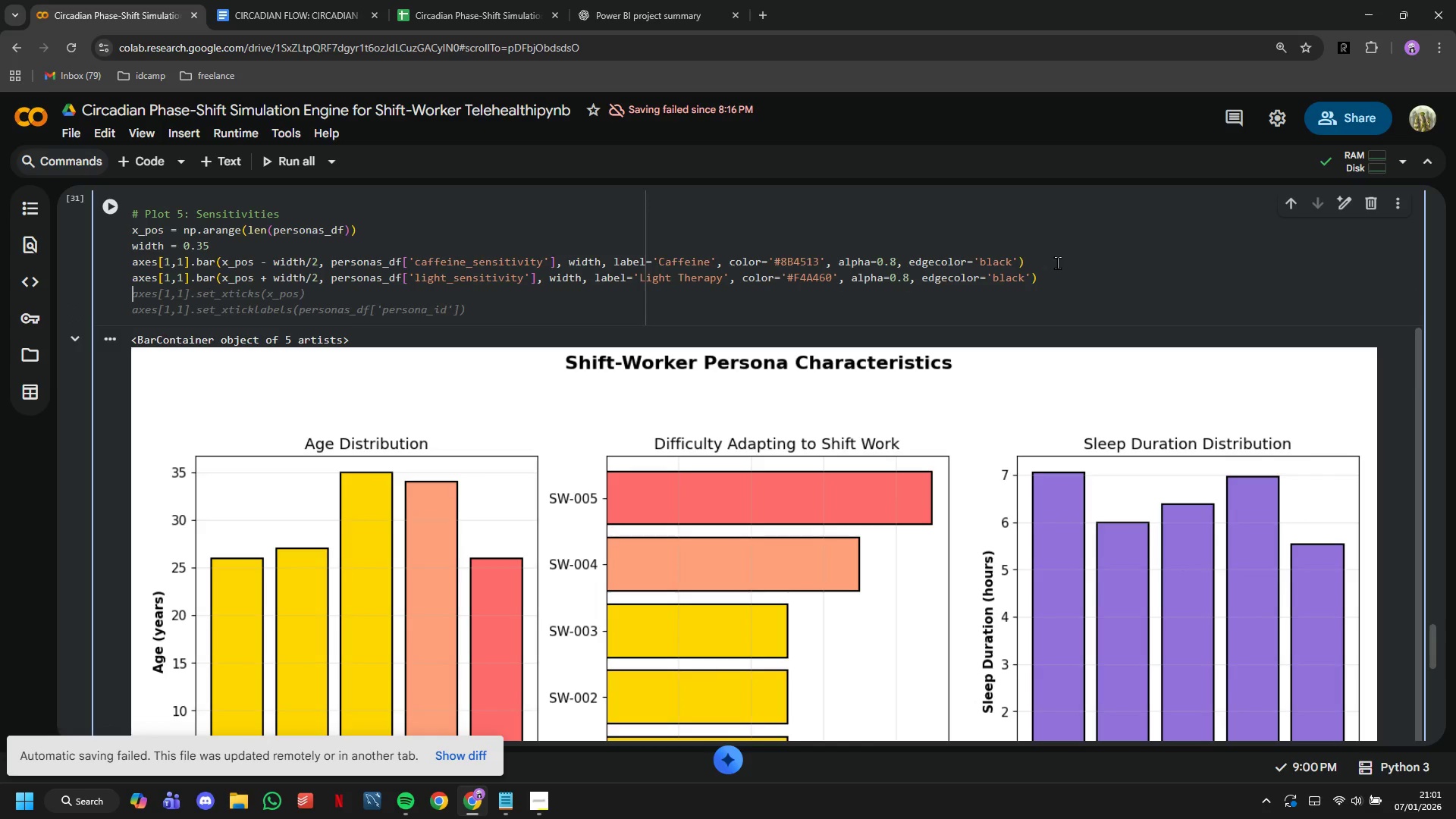 
key(Tab)
 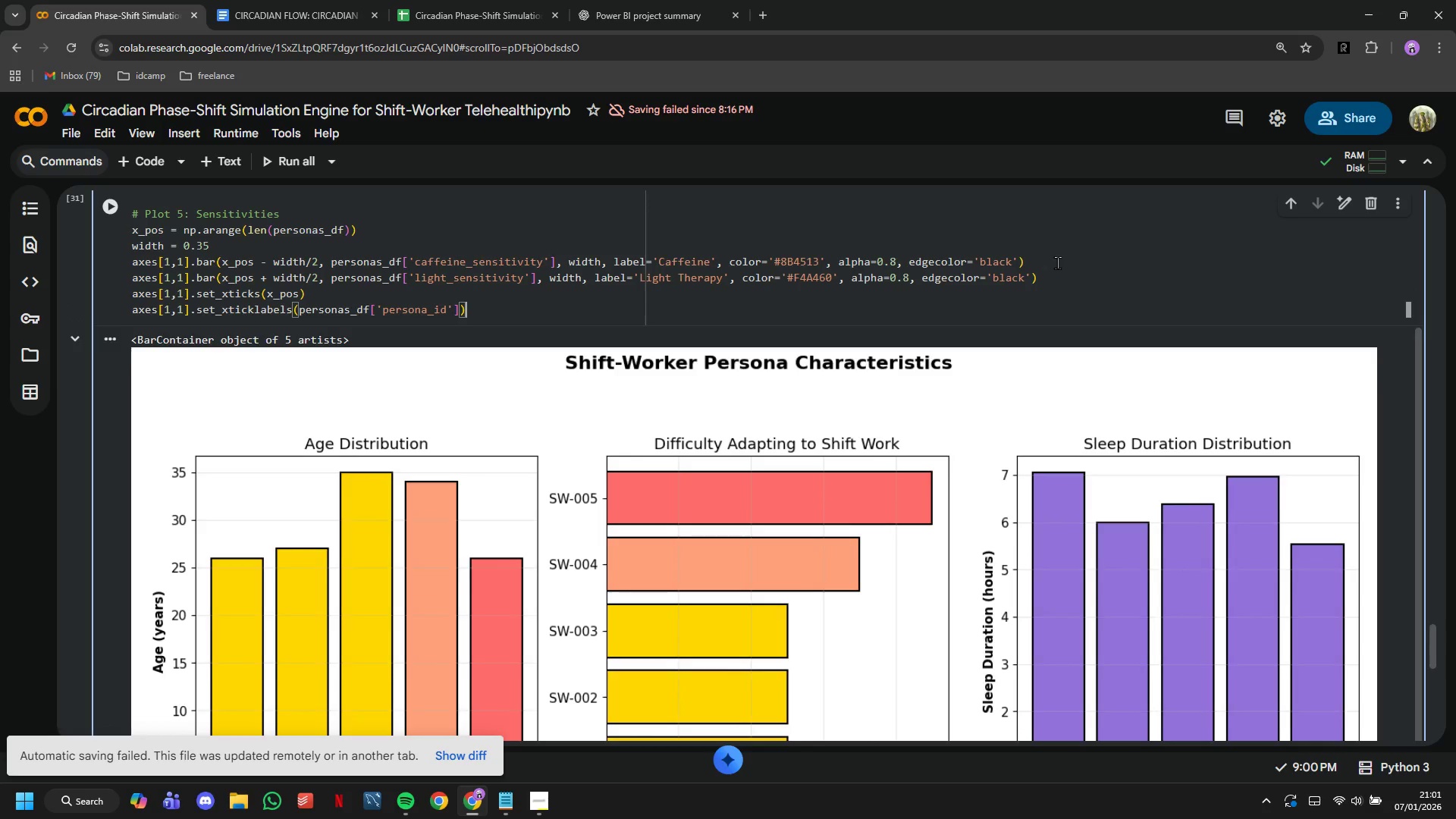 
key(Enter)
 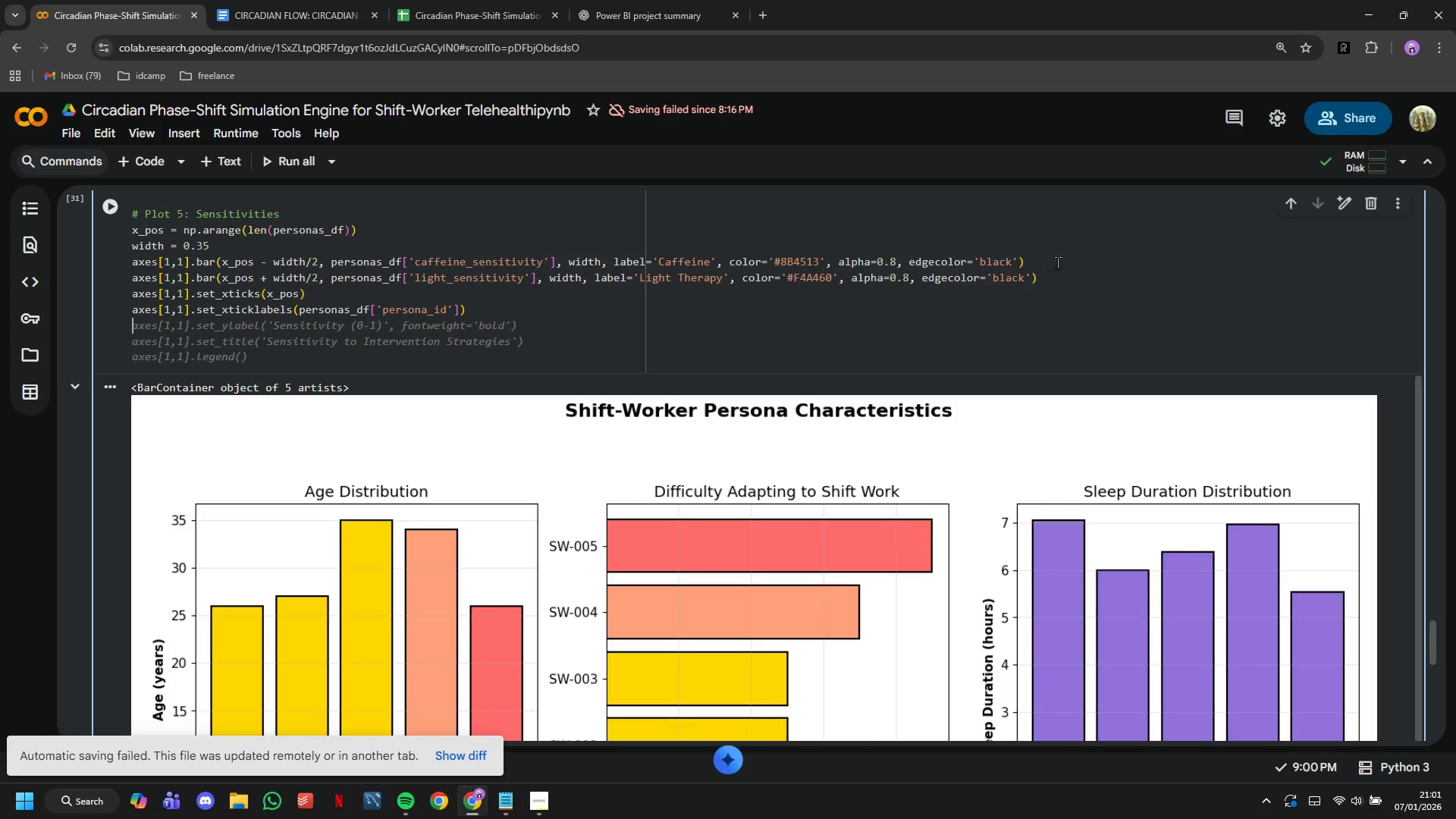 
key(Tab)
 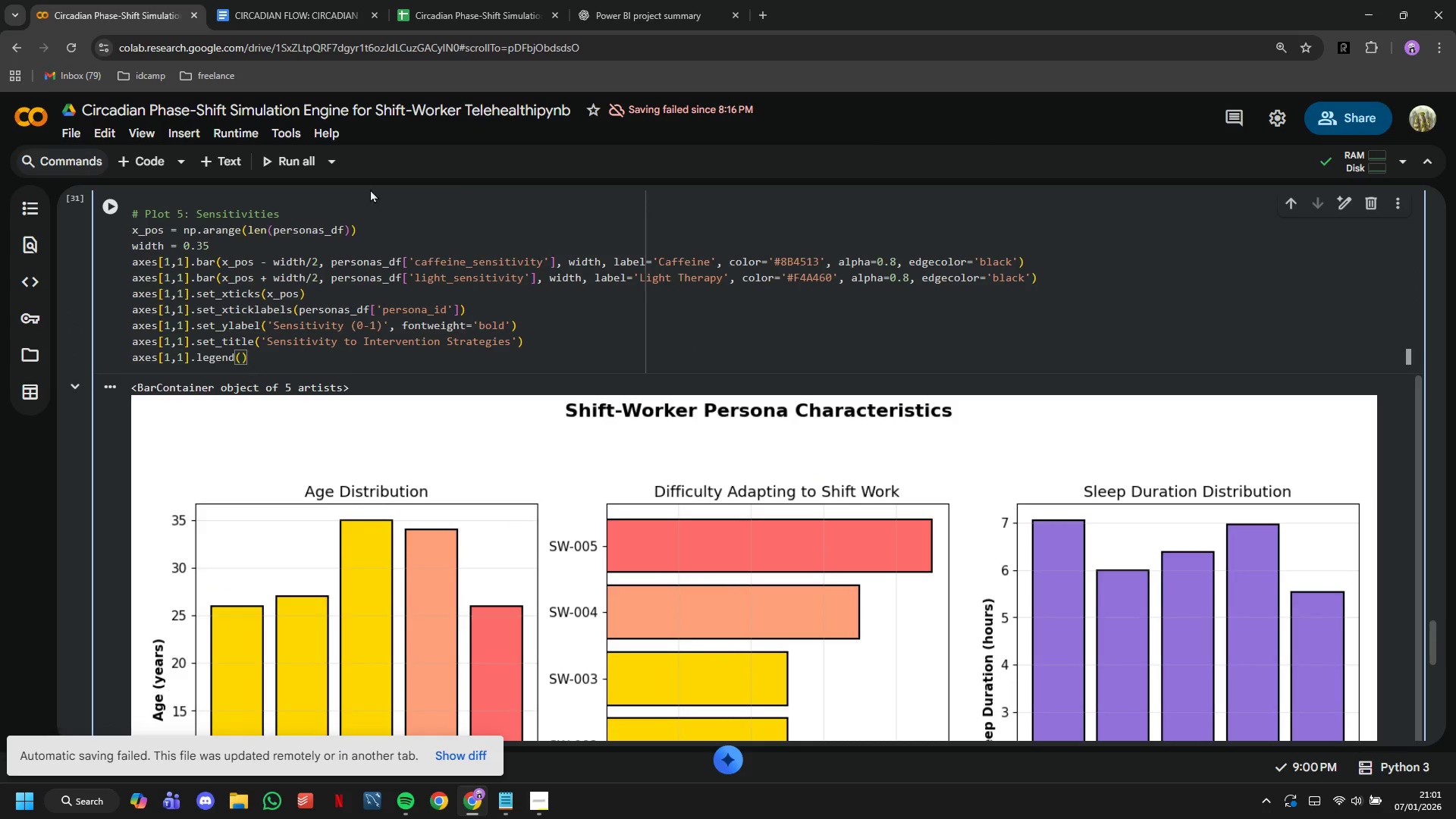 
key(Enter)
 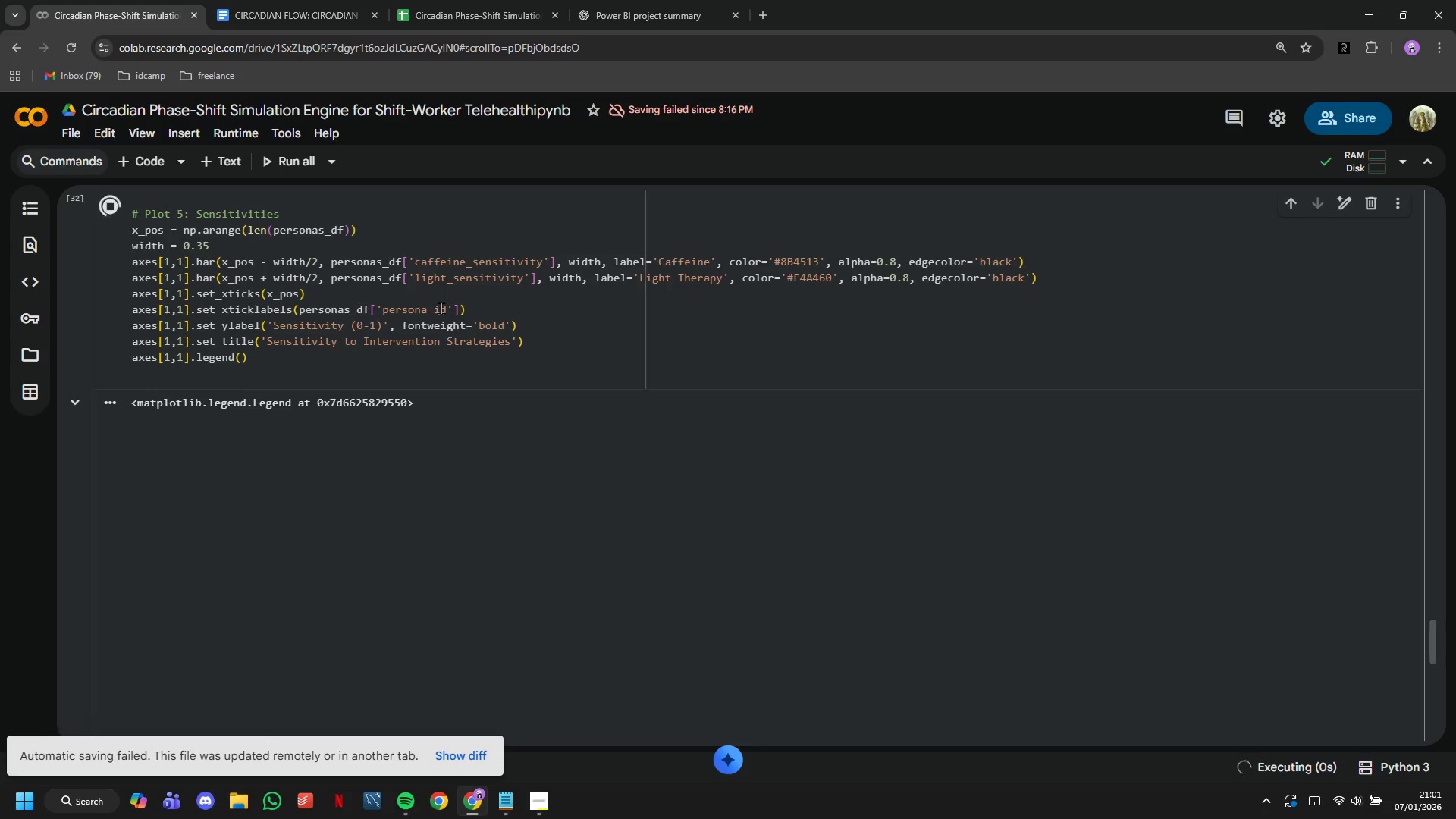 
scroll: coordinate [441, 308], scroll_direction: down, amount: 7.0
 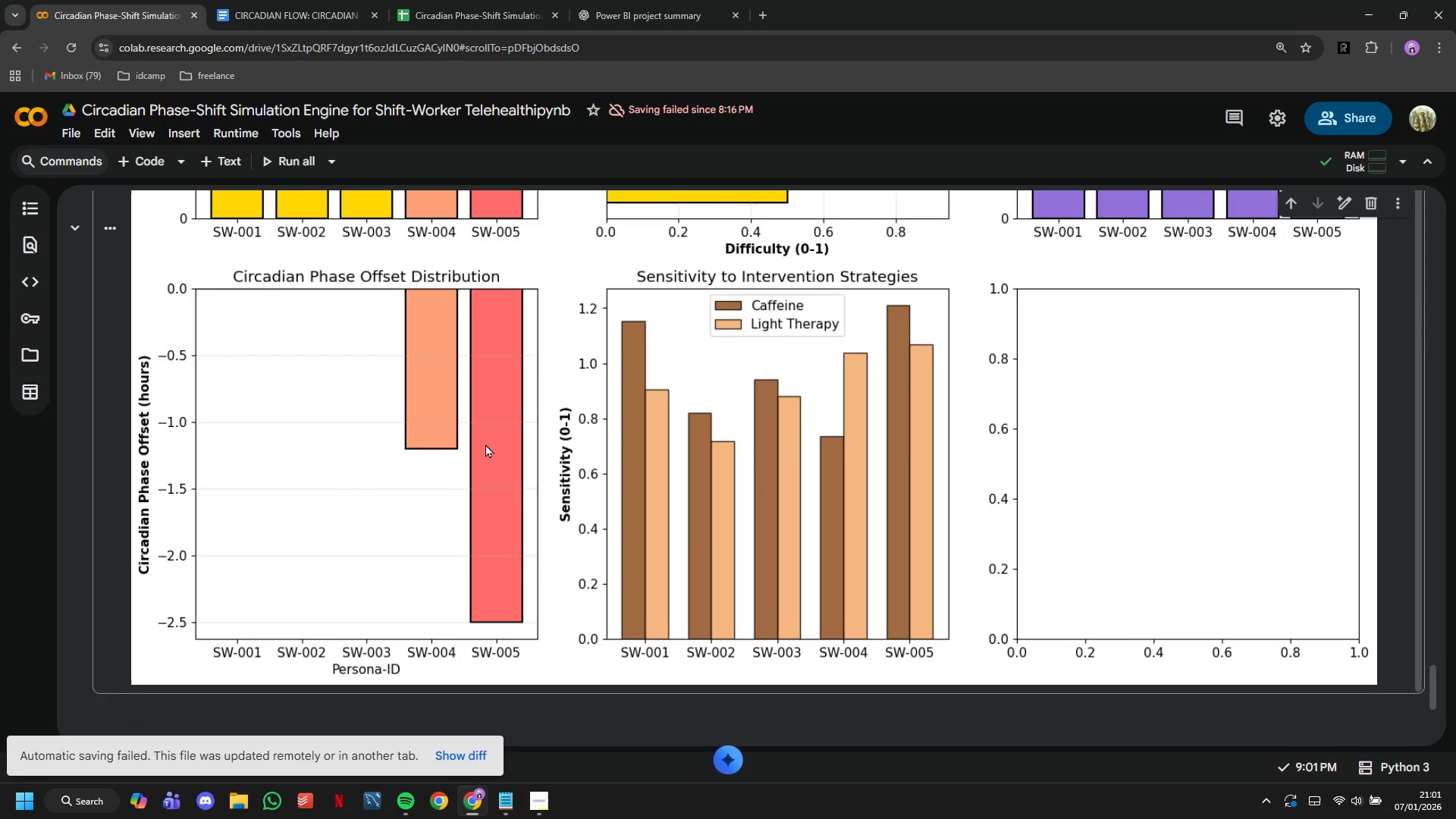 
scroll: coordinate [474, 447], scroll_direction: up, amount: 14.0
 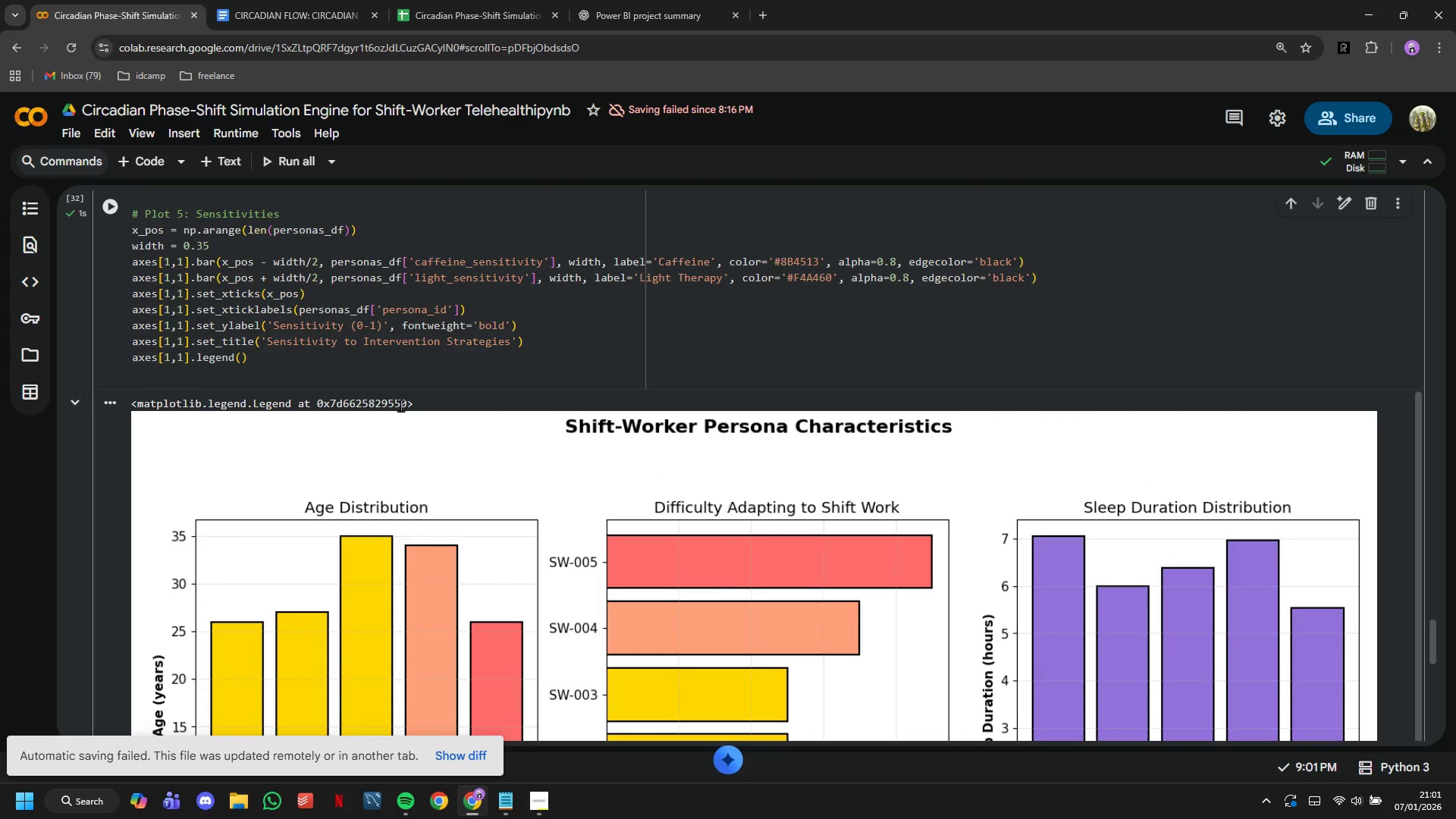 
left_click([384, 383])
 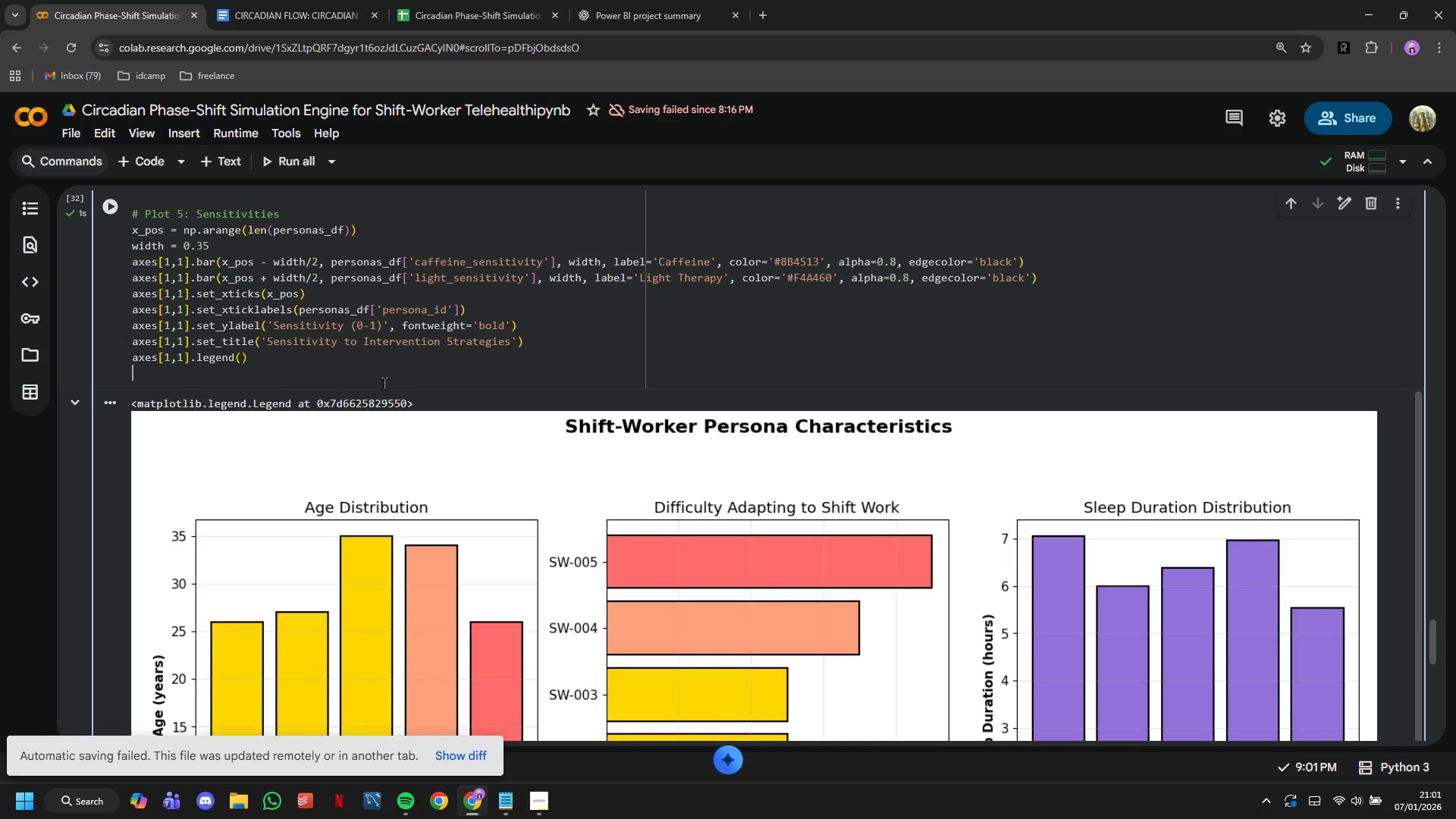 
wait(13.31)
 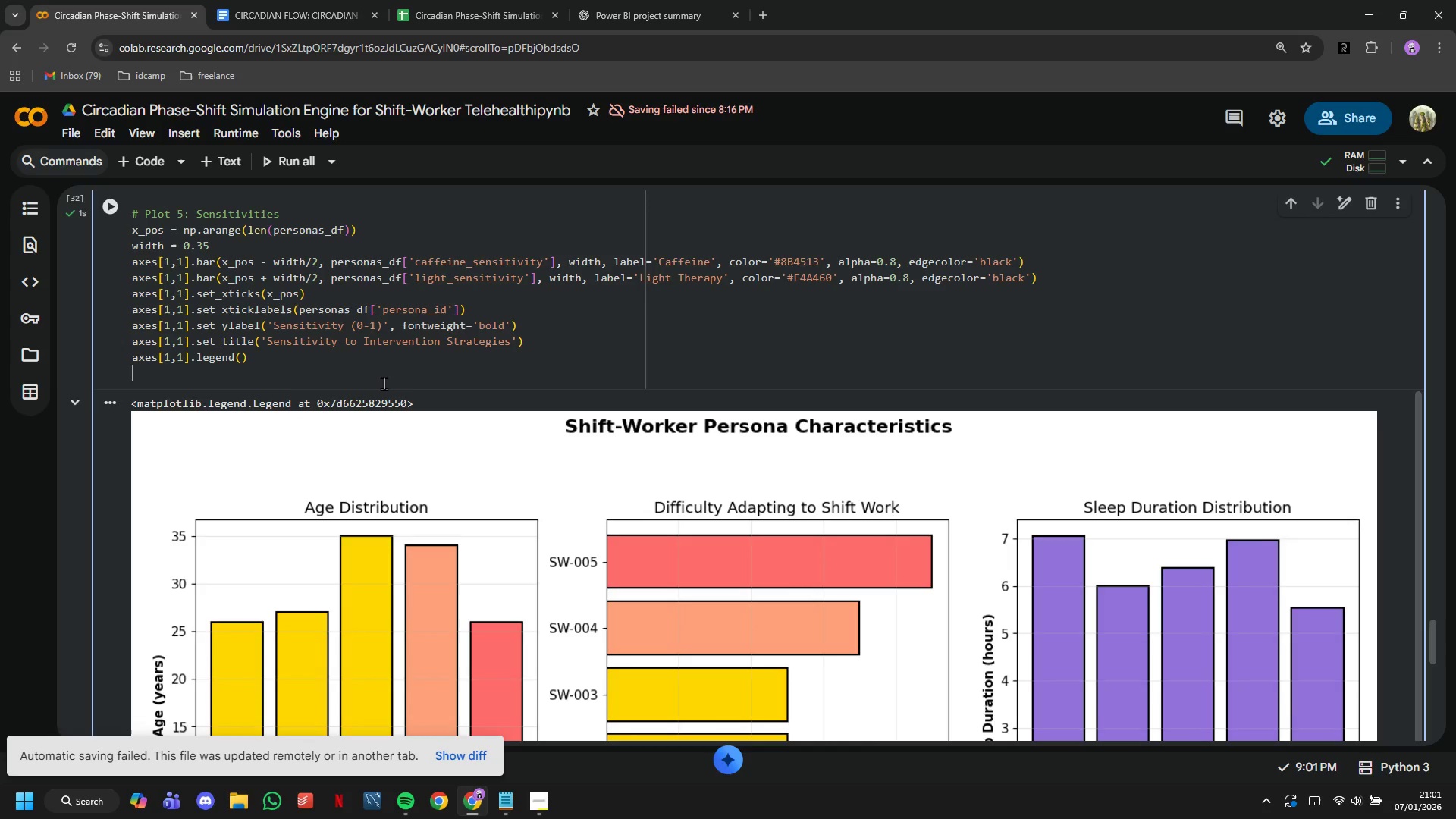 
key(Enter)
 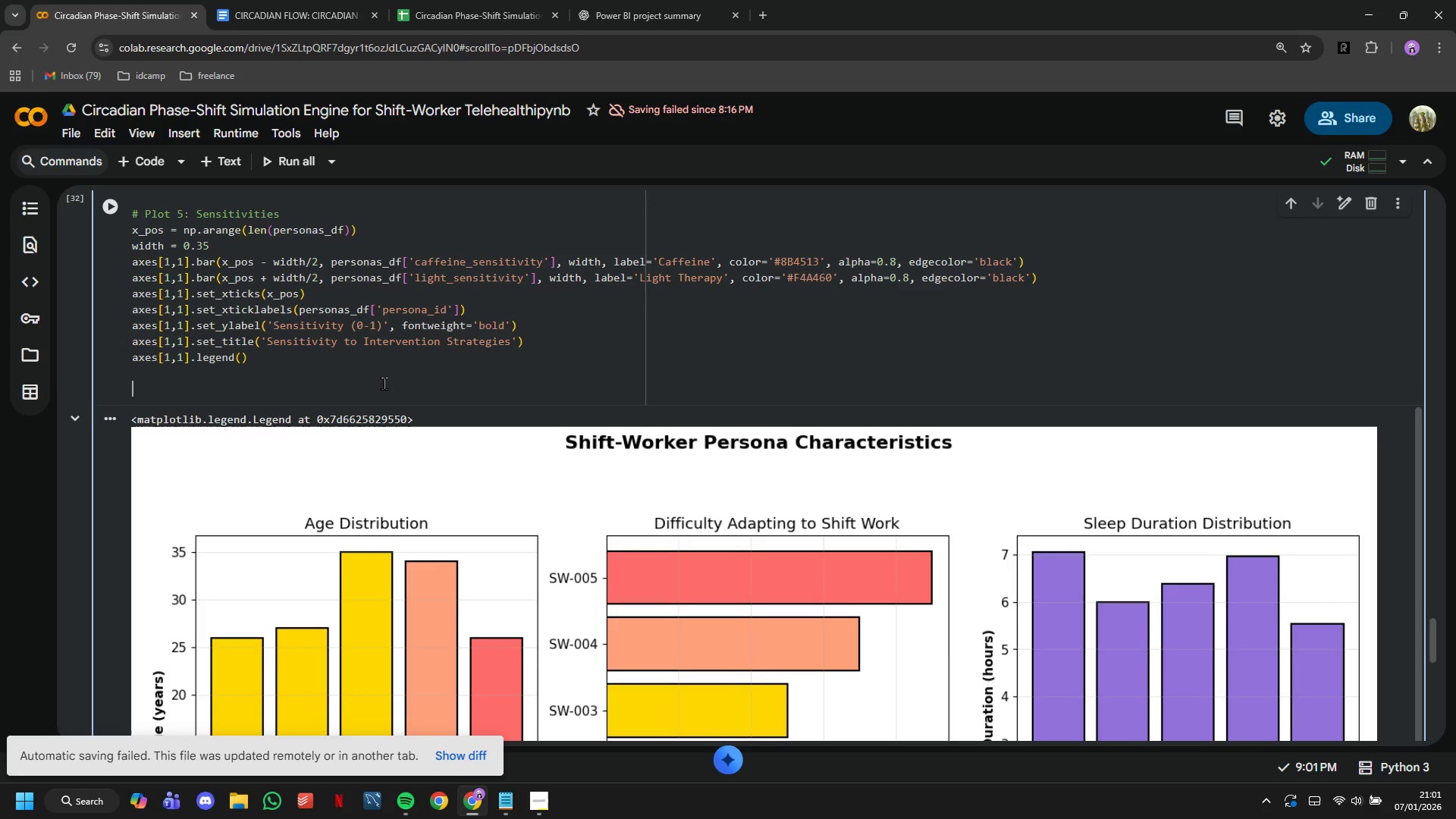 
type(# Plot 6: Compliance)
 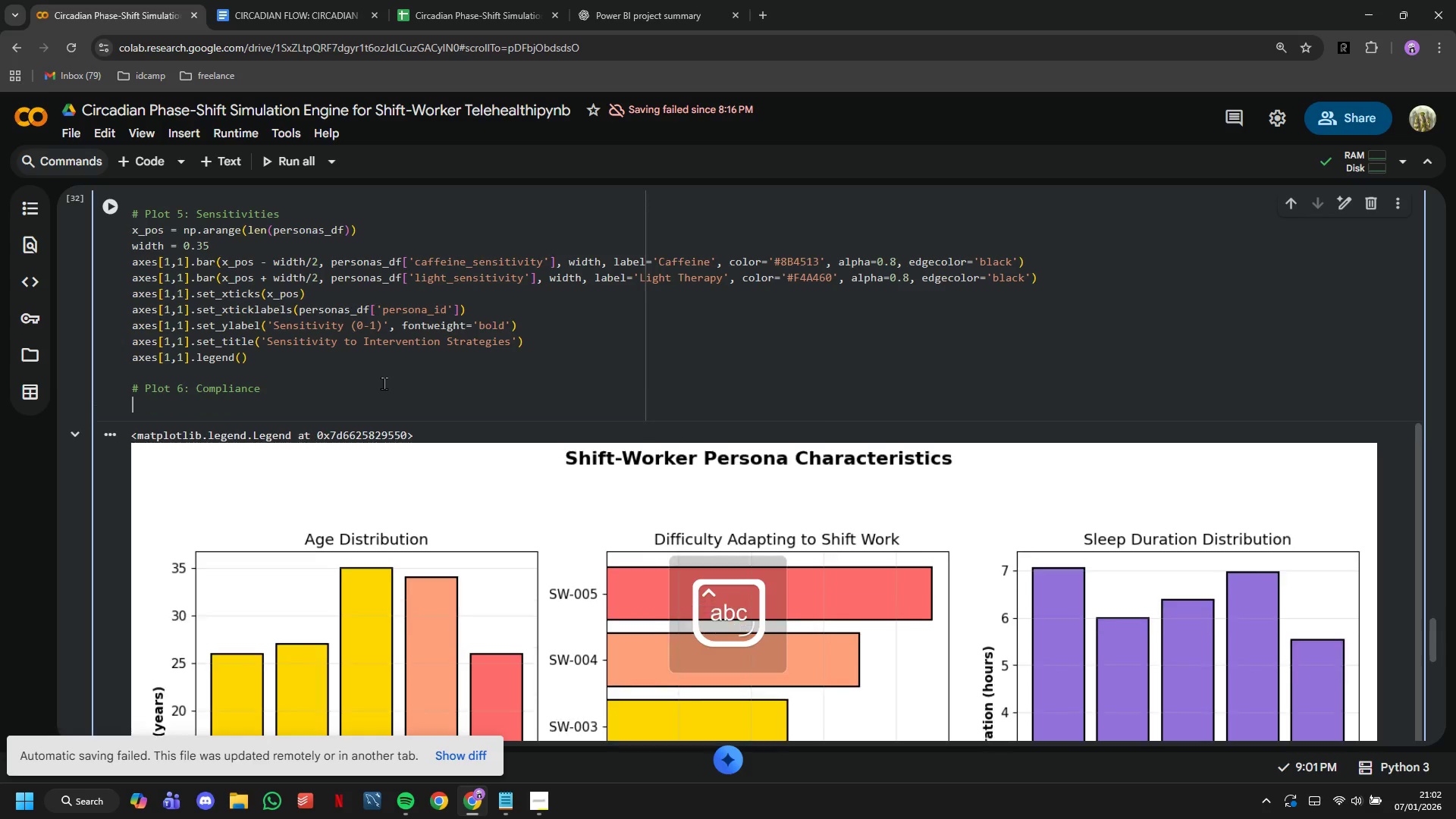 
 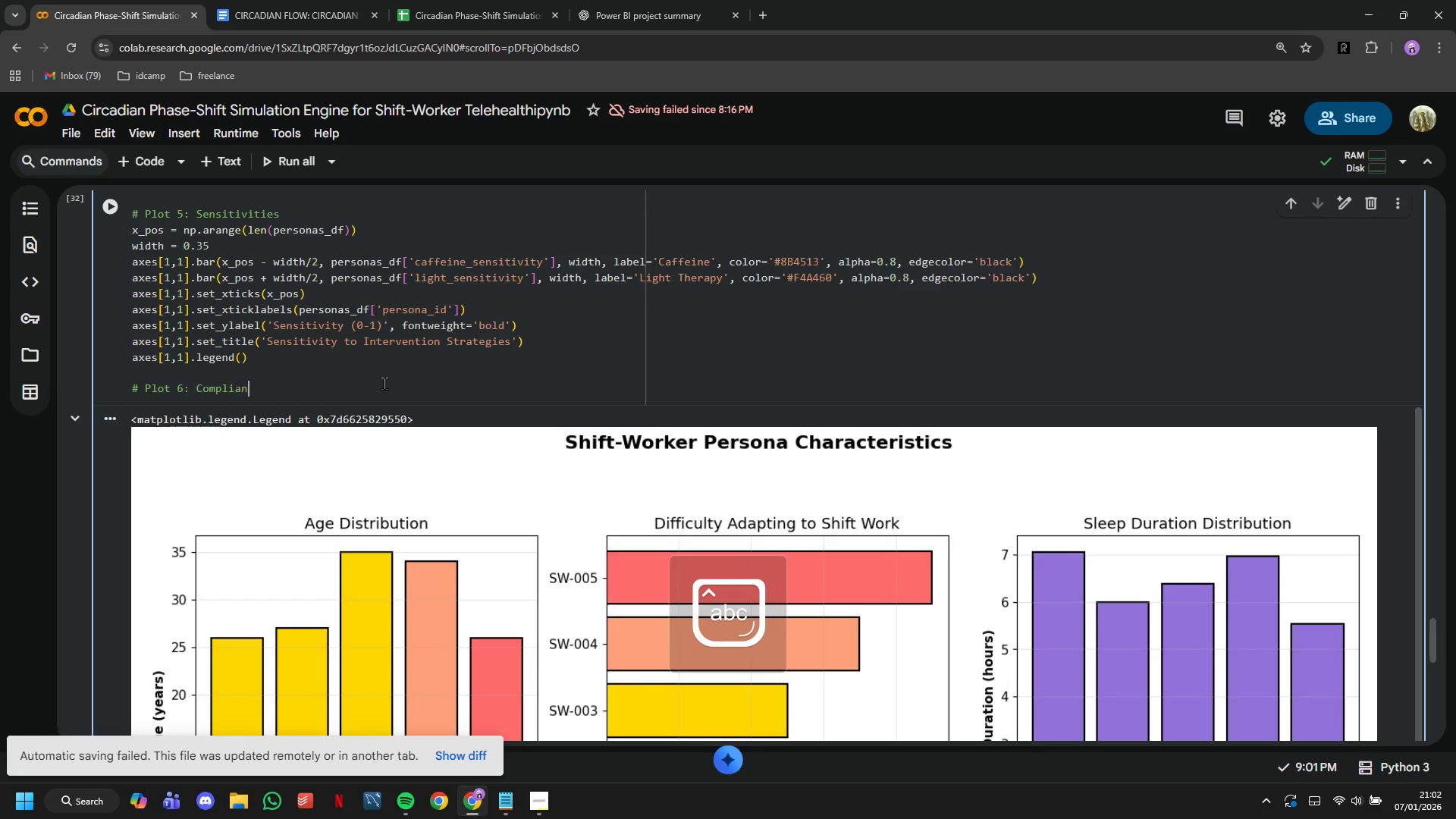 
key(Enter)
 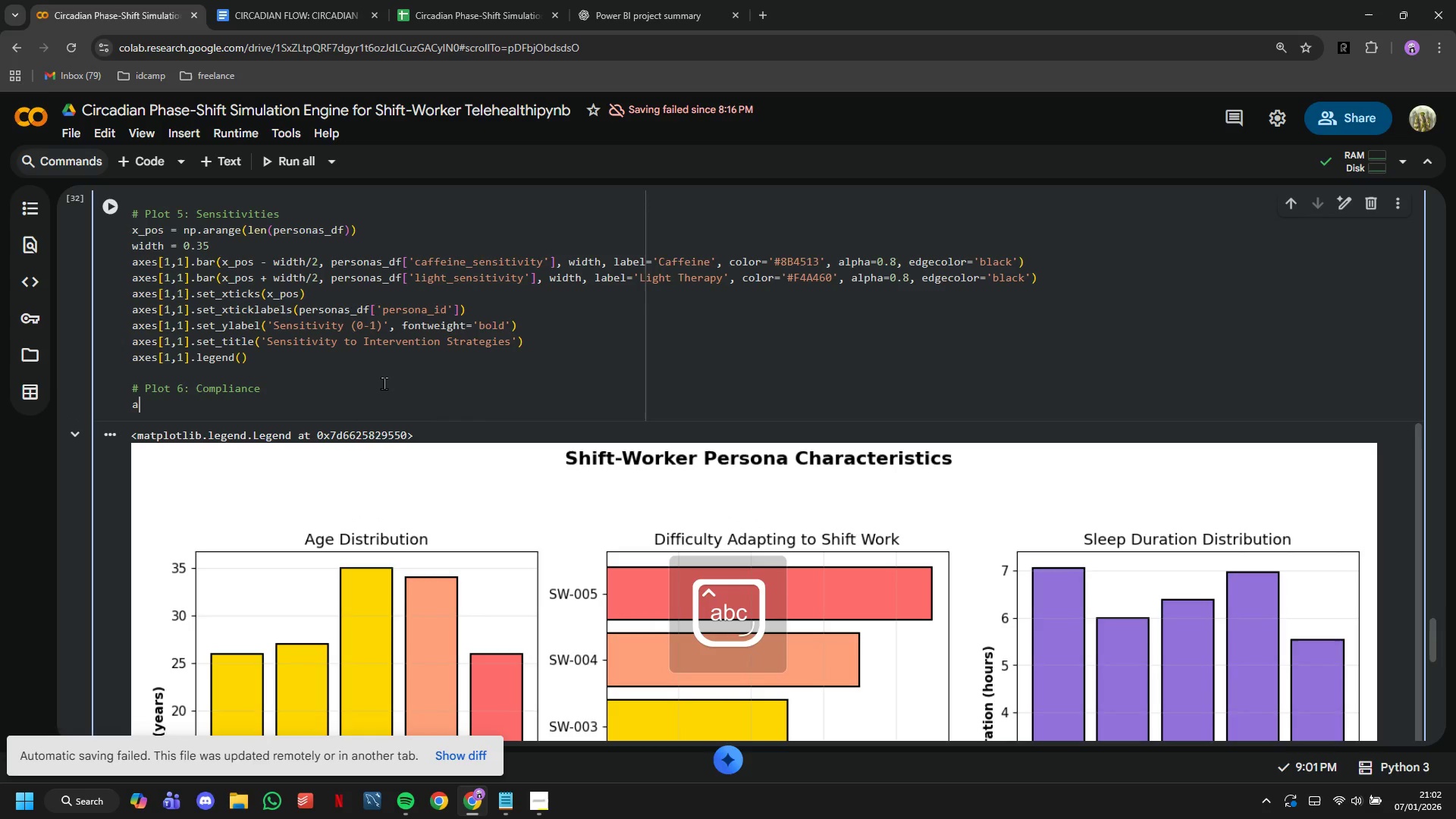 
type(azes)
key(Backspace)
key(Backspace)
key(Backspace)
type(xes[1,2)
 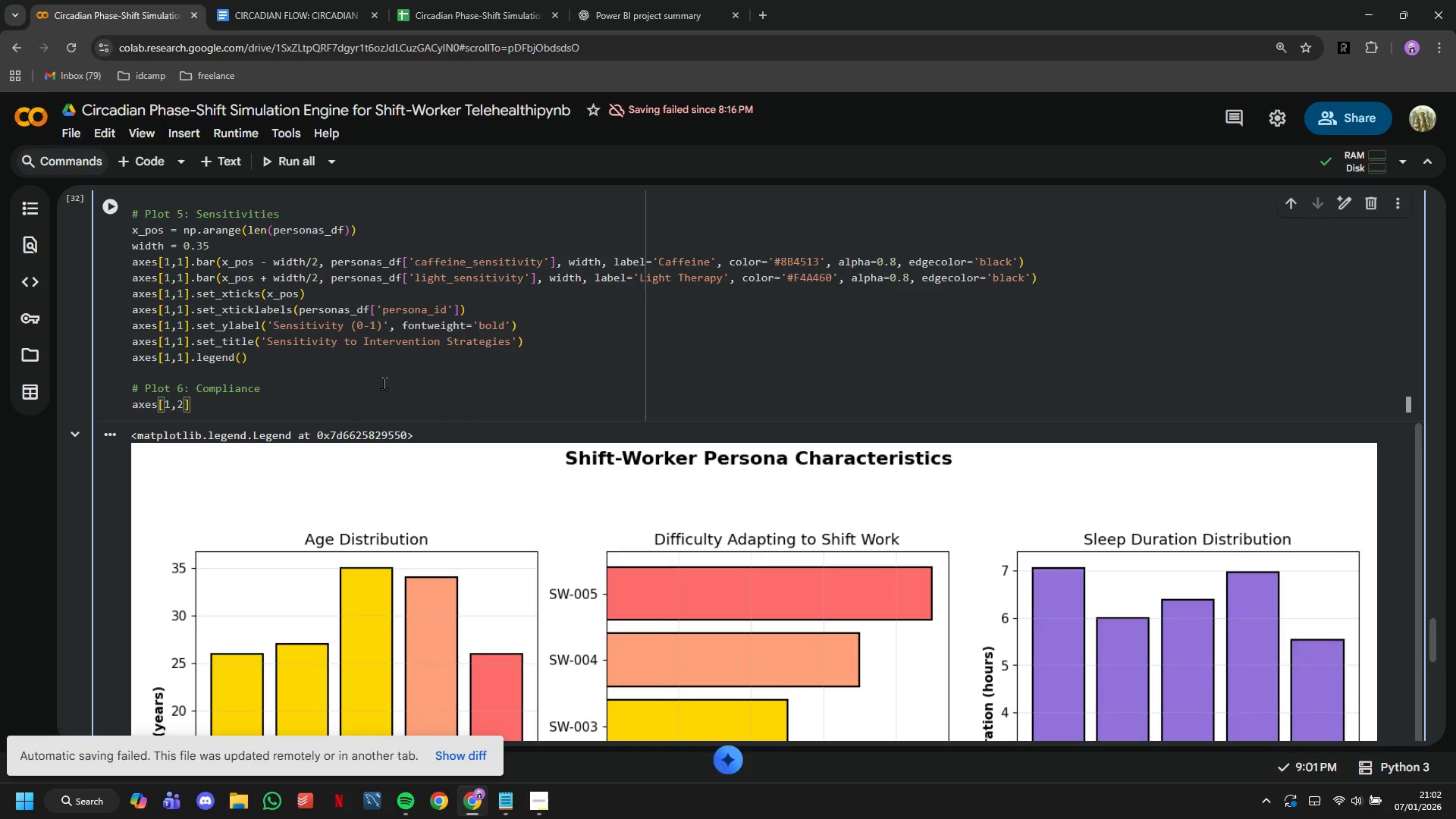 
key(ArrowRight)
 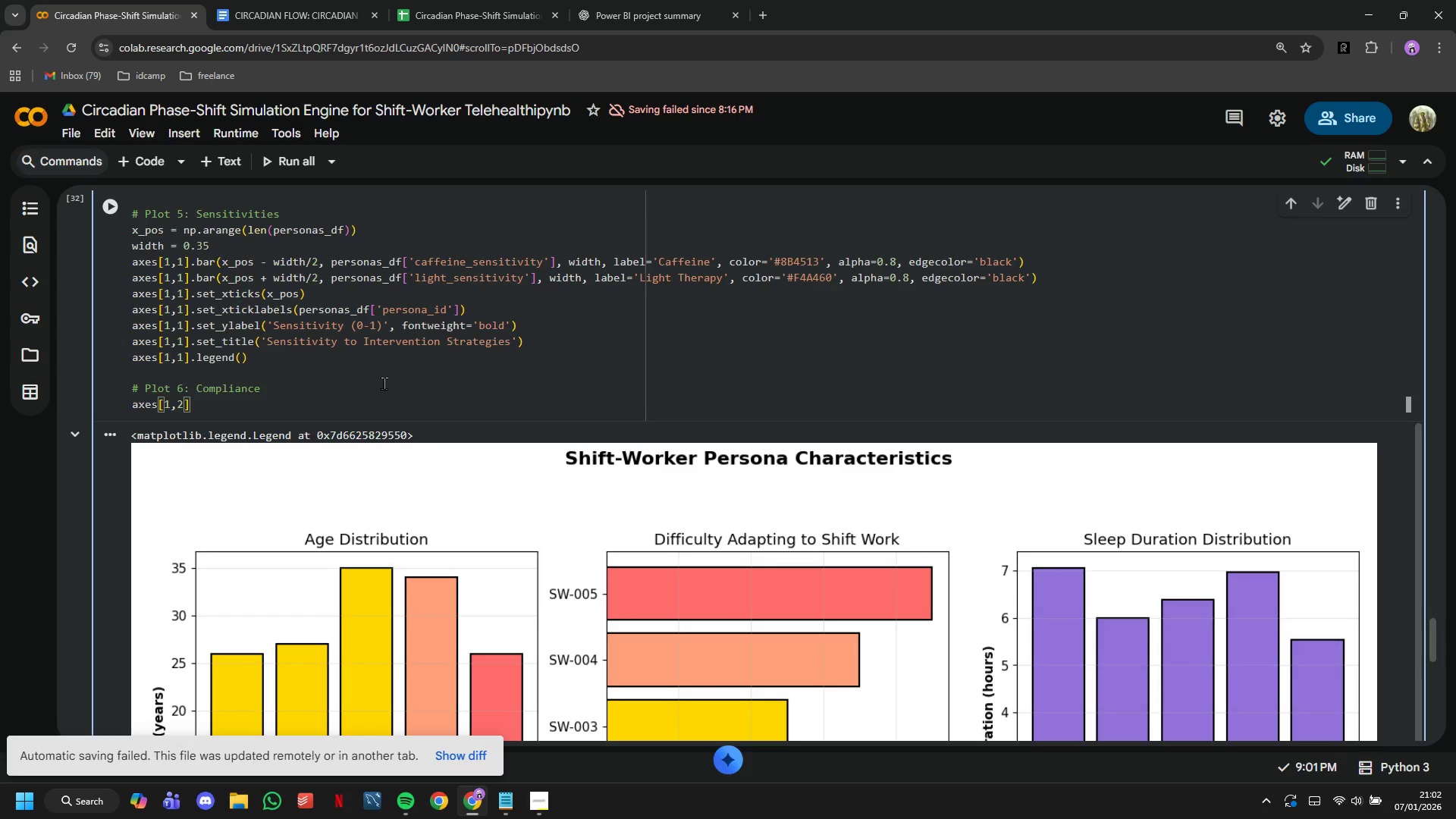 
type(.bar(person)
key(Backspace)
key(Backspace)
key(Backspace)
key(Backspace)
key(Backspace)
key(Backspace)
type(personas_df['per)
 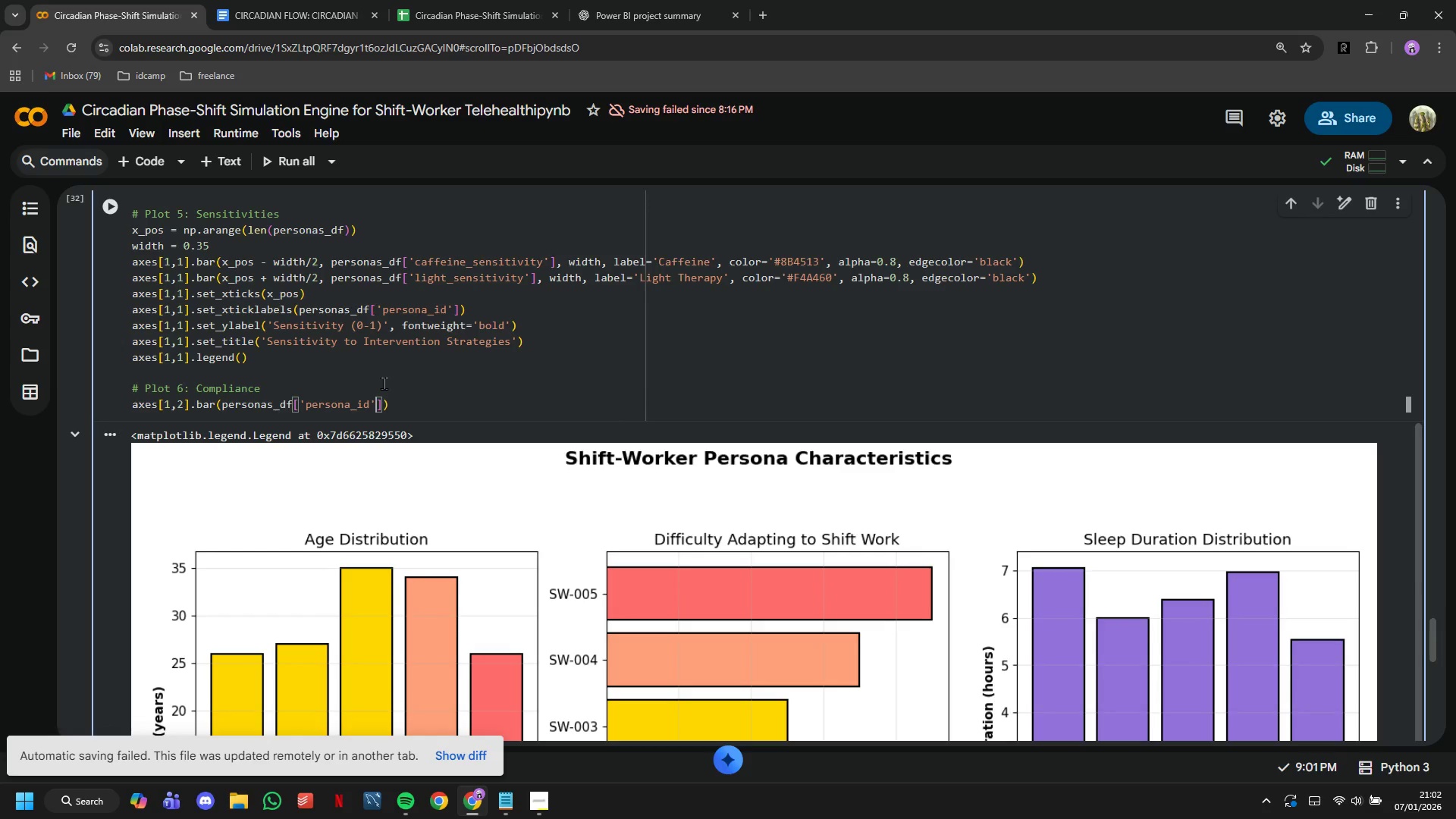 
key(ArrowRight)
 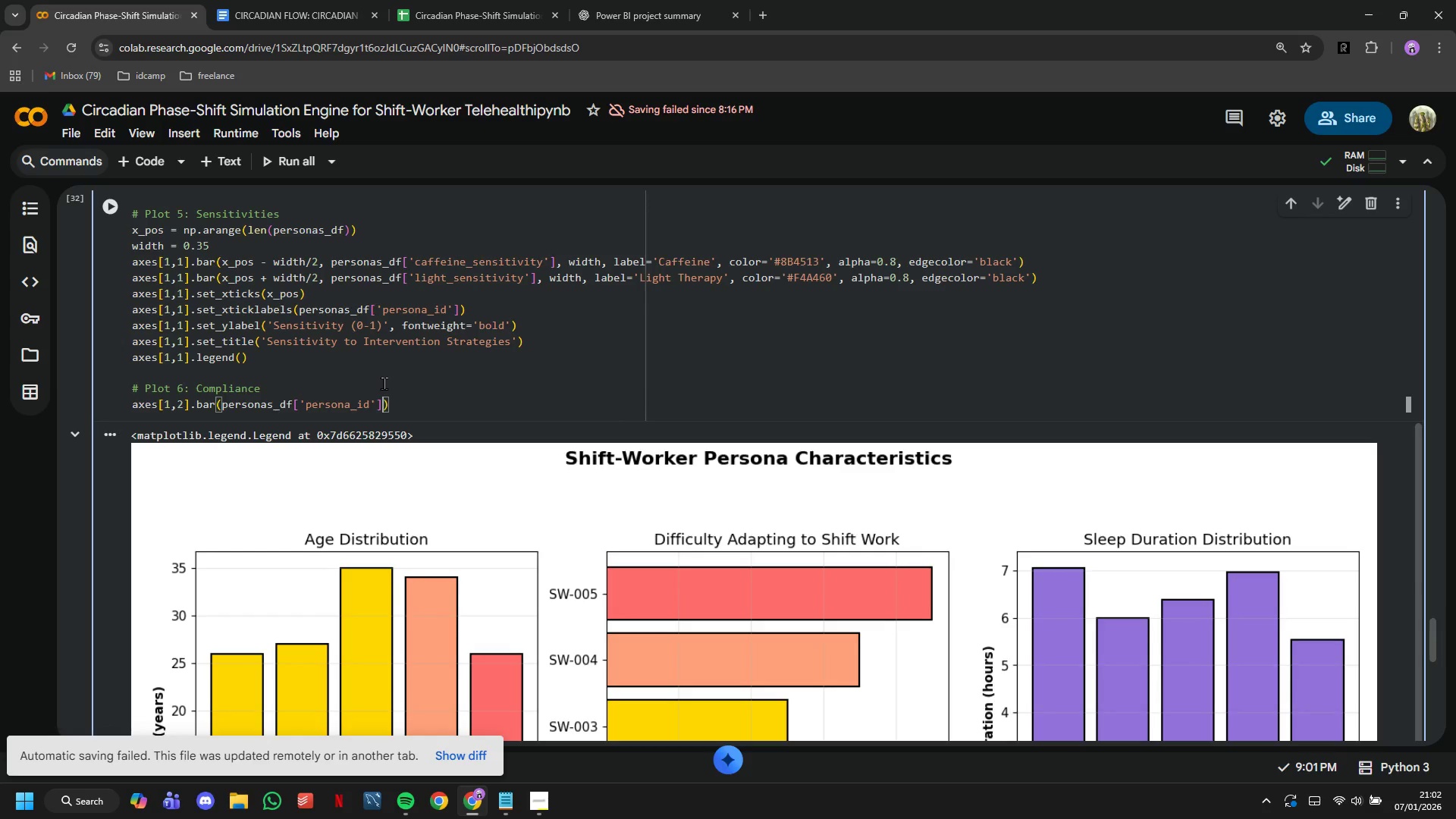 
type(, personas_df[')
 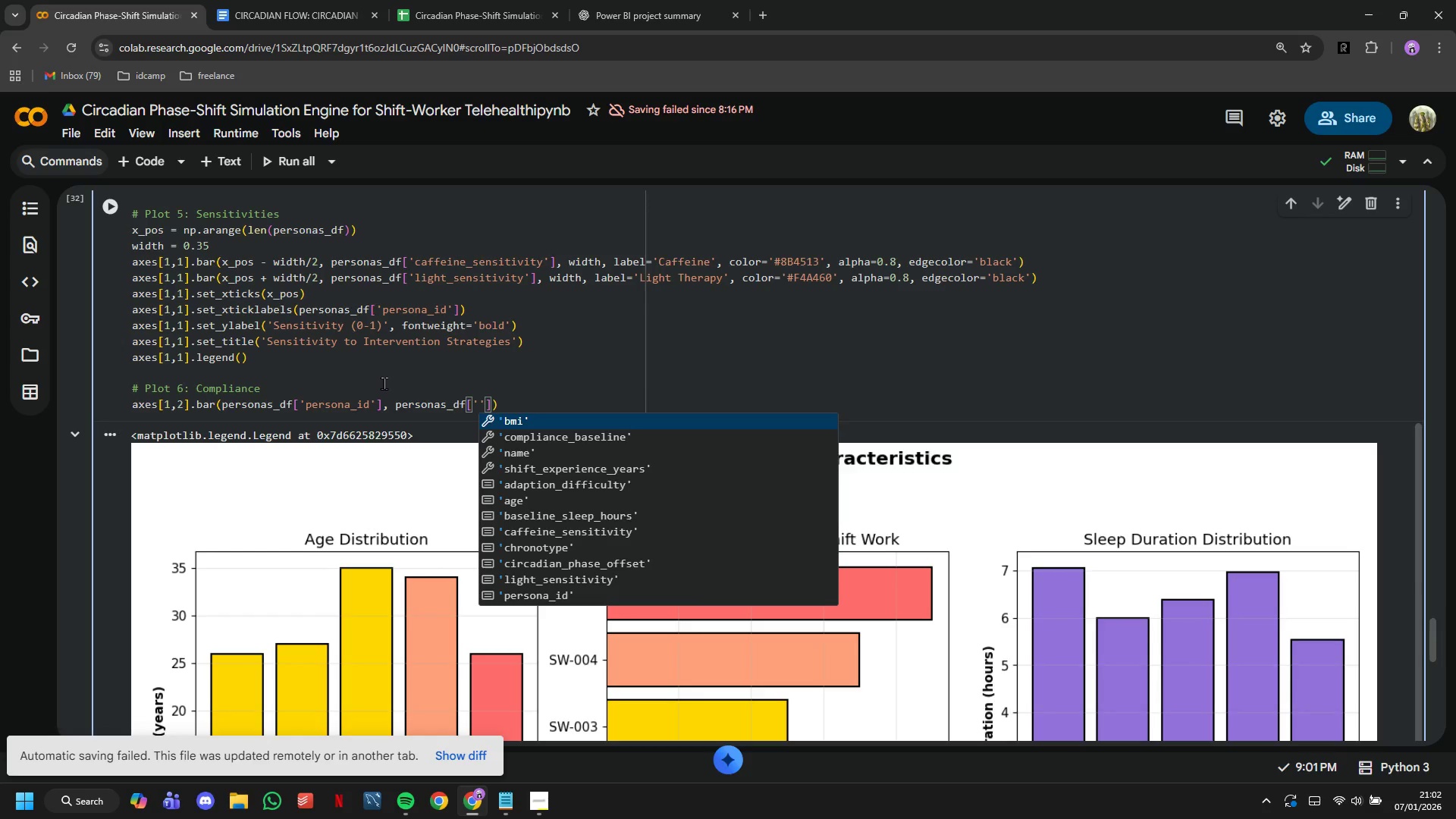 
key(ArrowDown)
 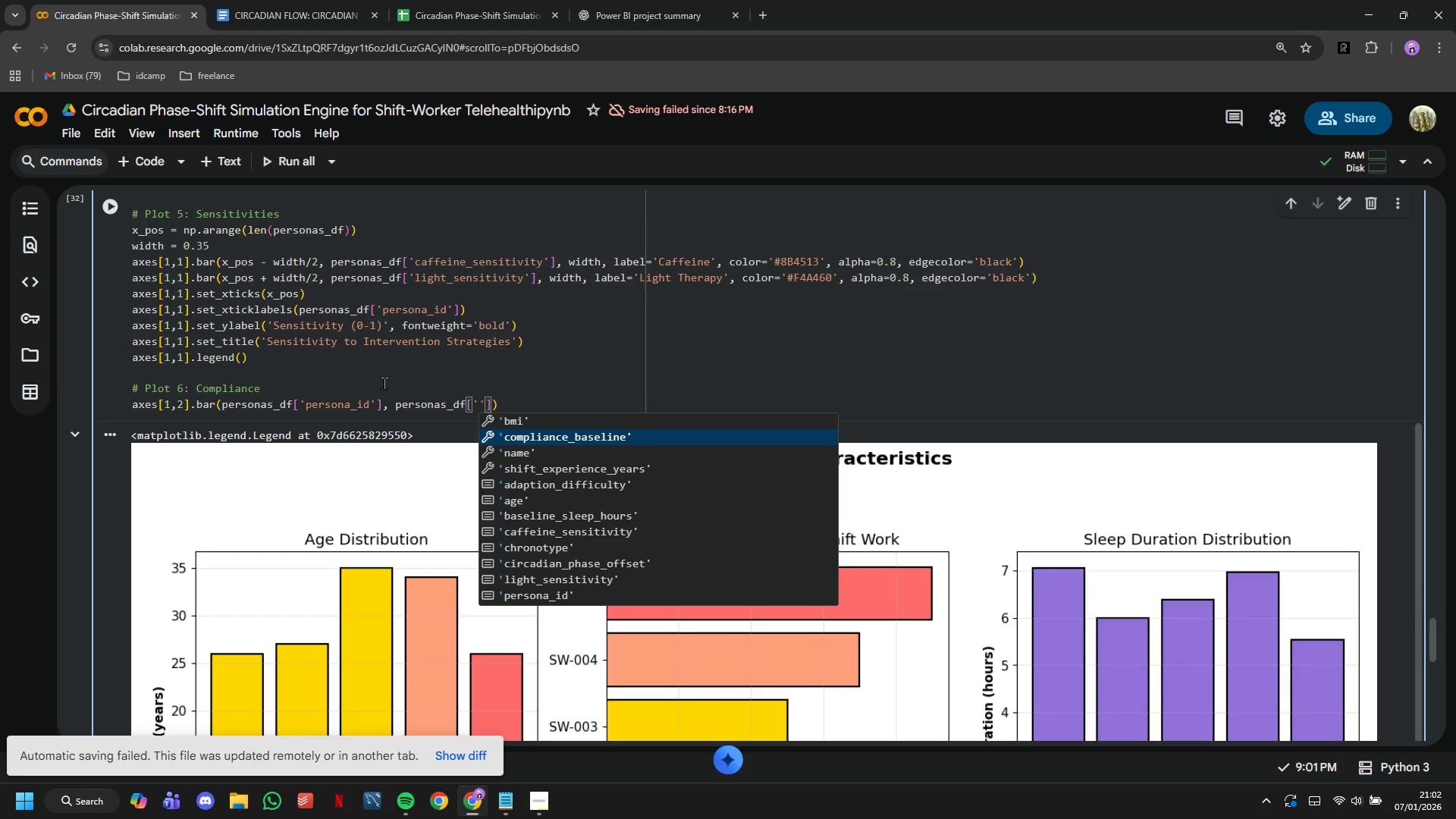 
key(Enter)
 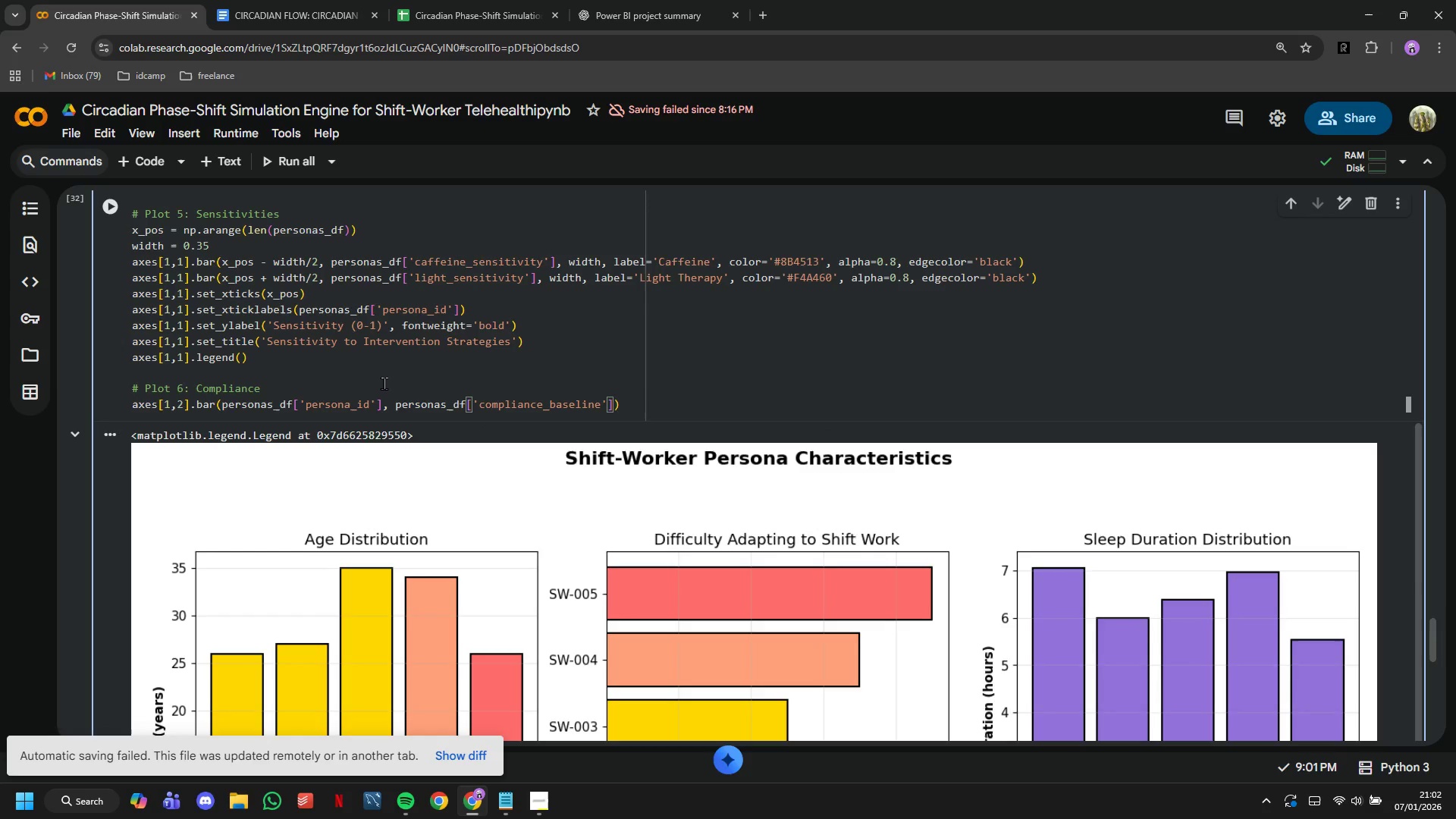 
key(ArrowRight)
 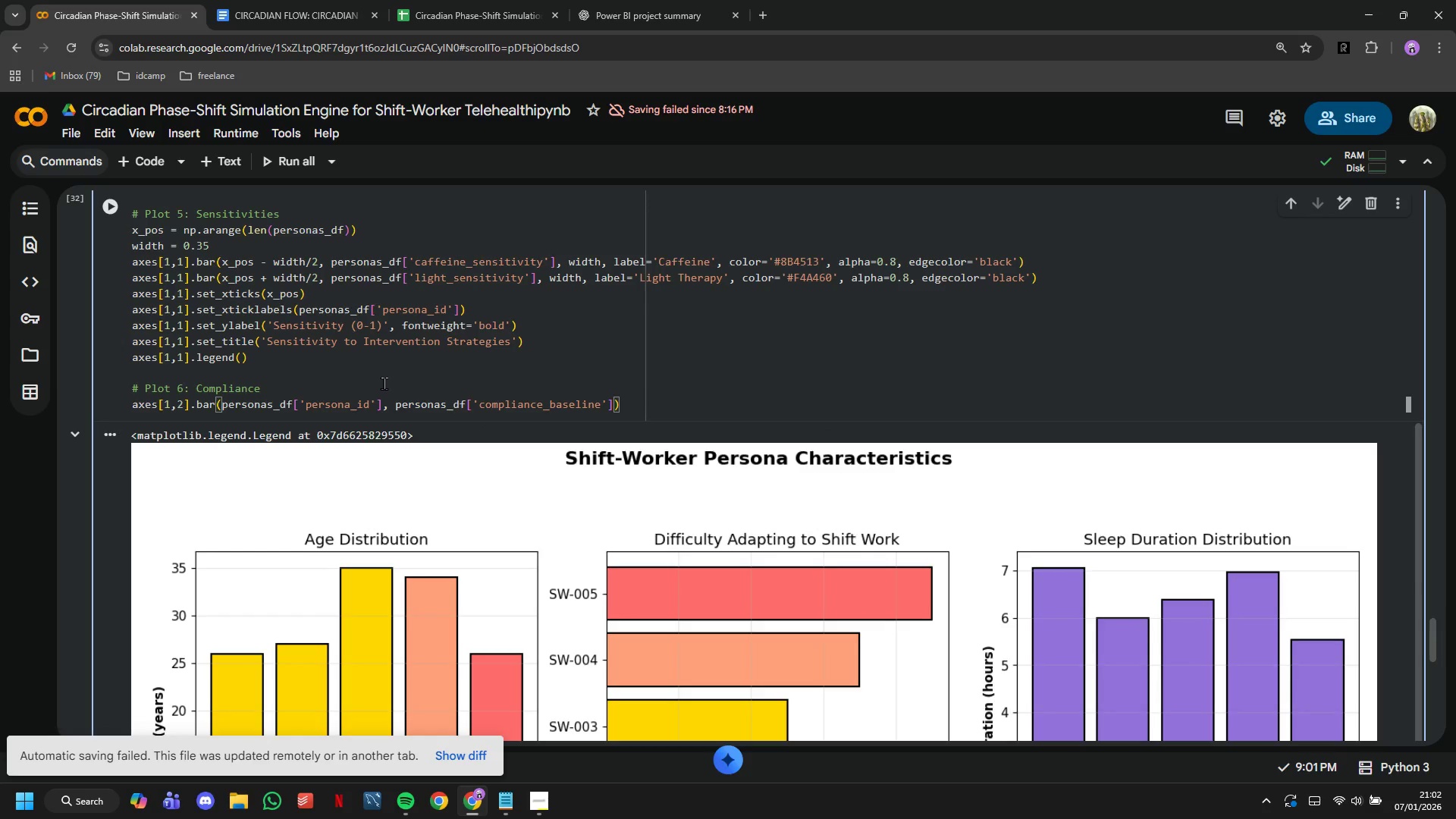 
type(*100,)
 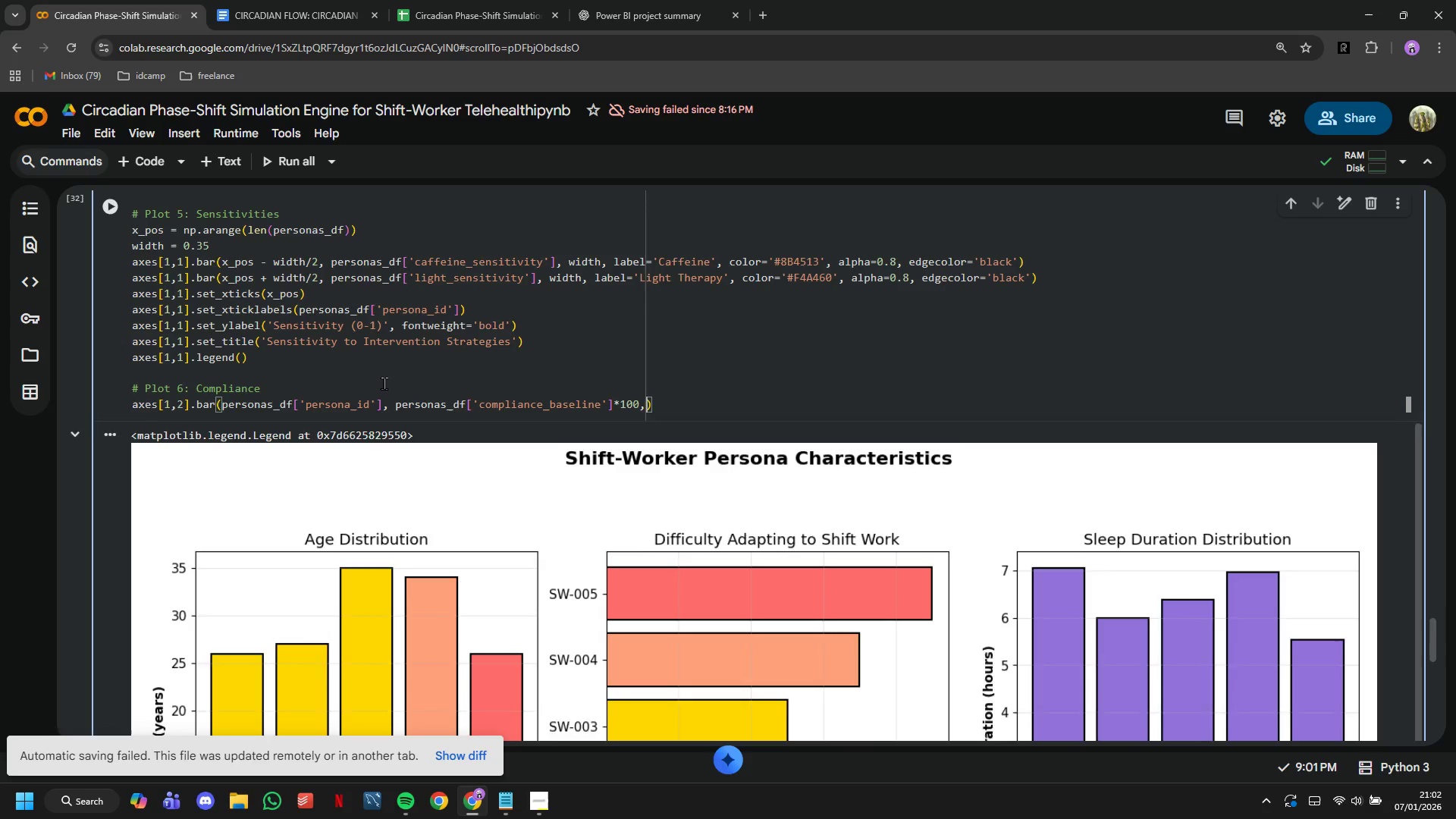 
key(Enter)
 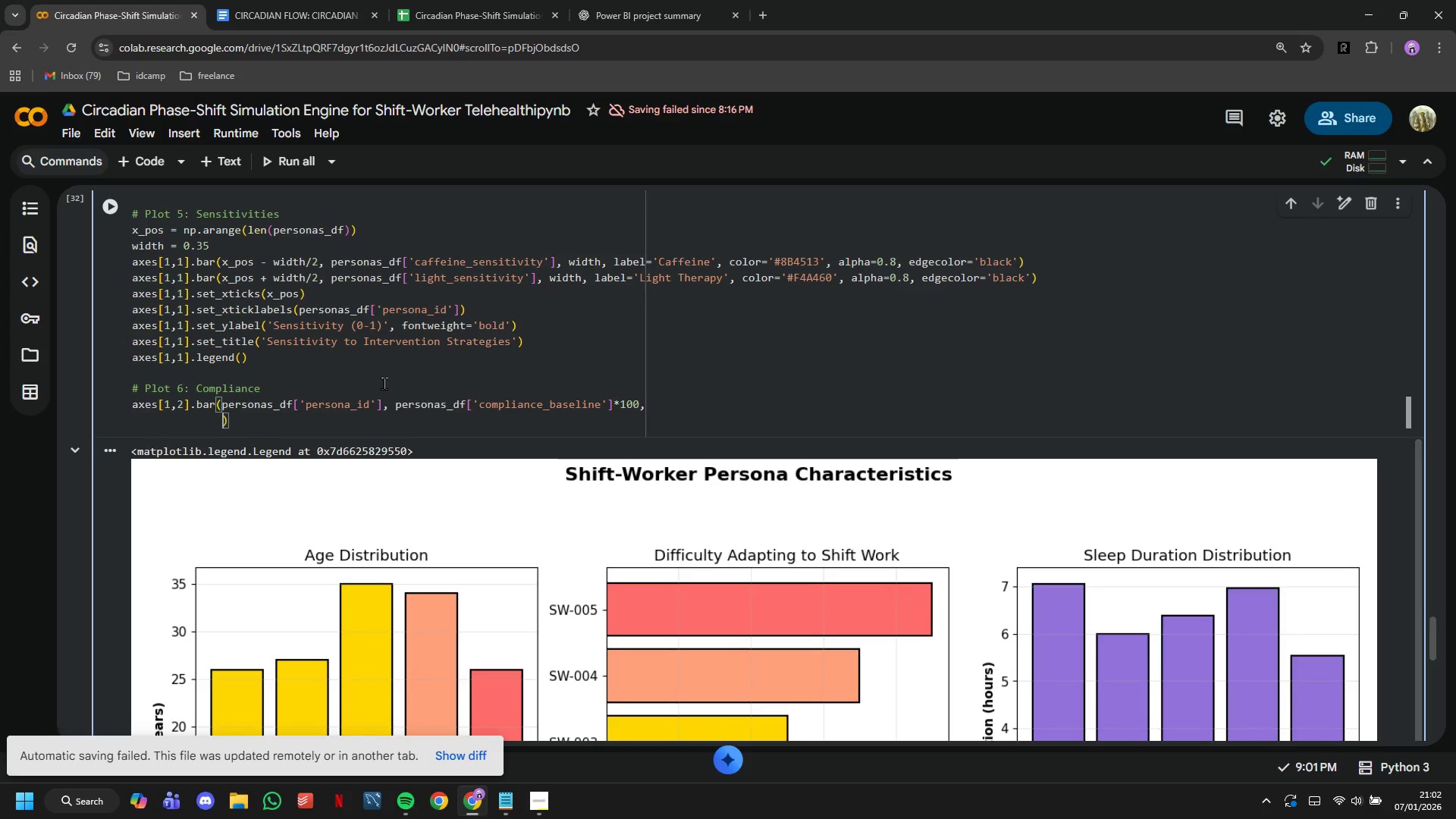 
type(color=)
key(Tab)
 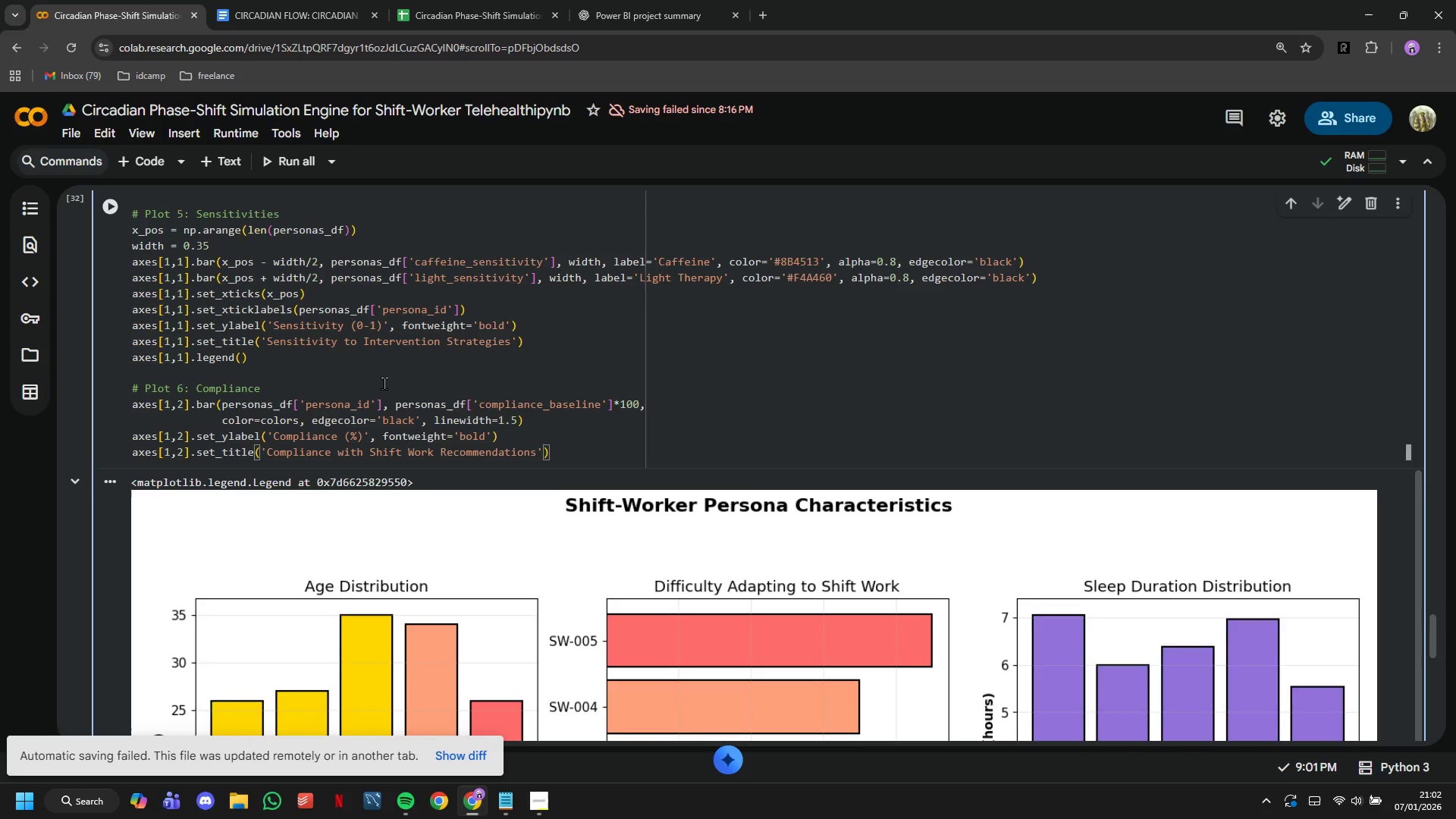 
key(Enter)
 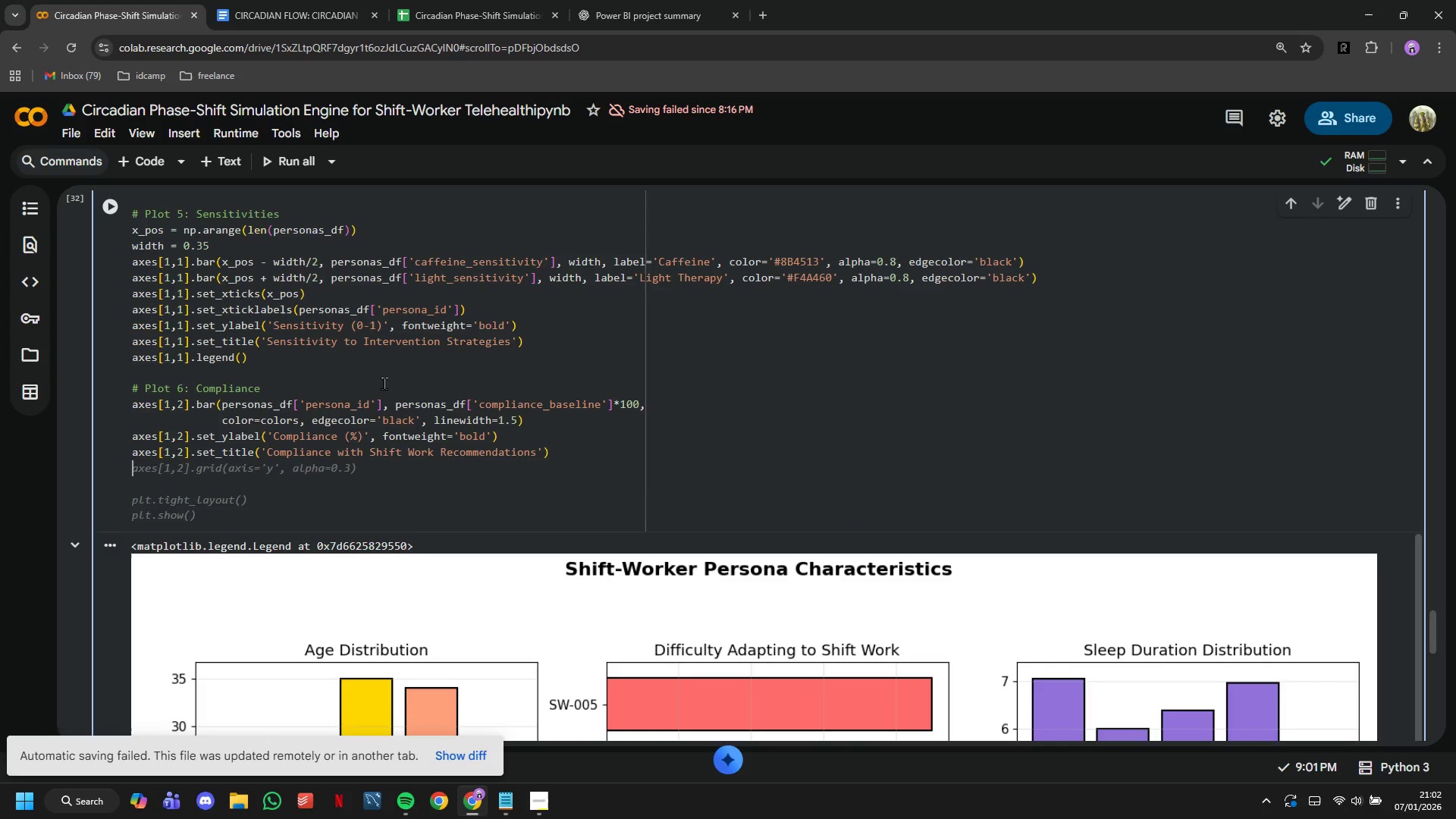 
key(Tab)
 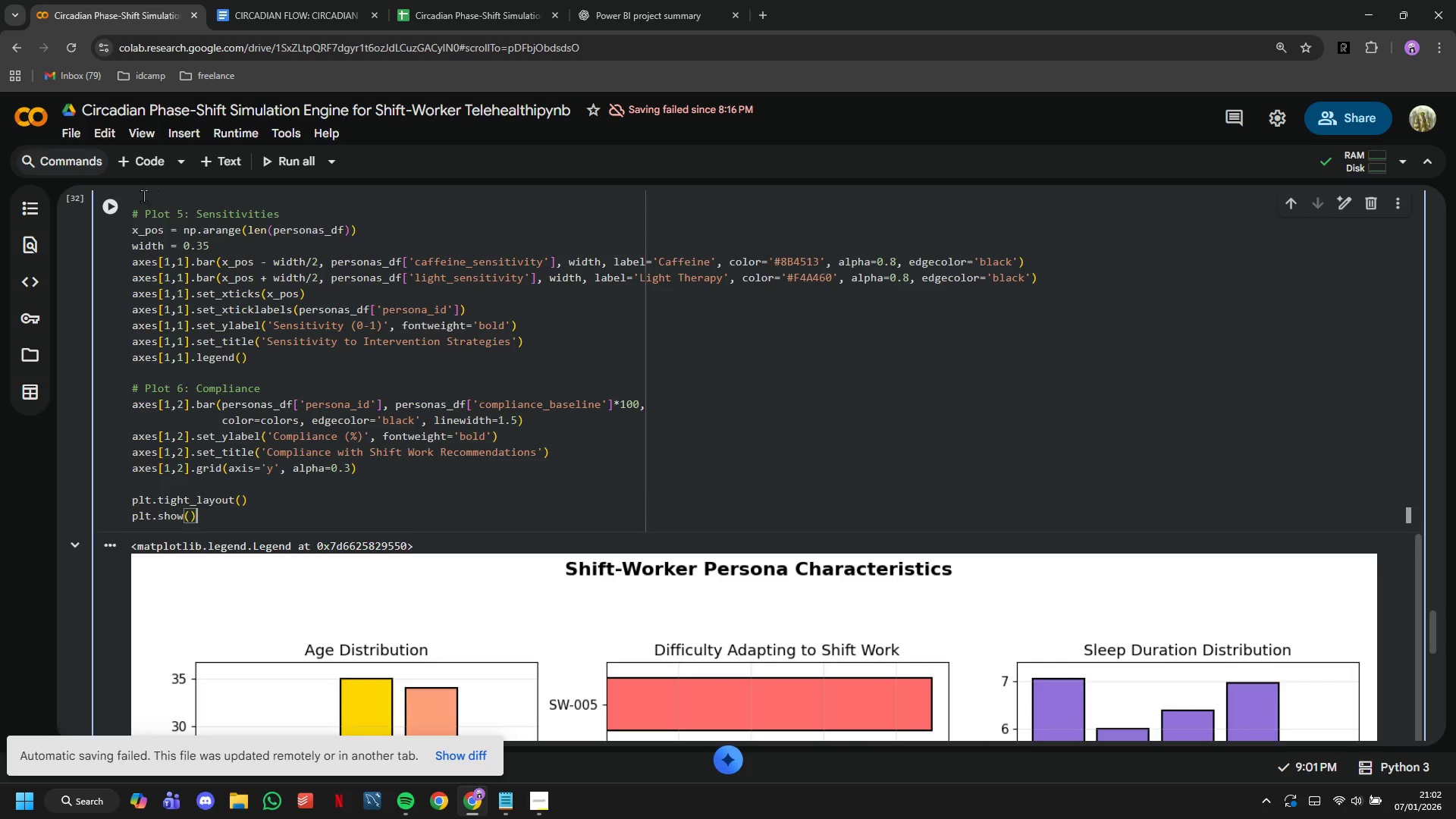 
left_click([100, 213])
 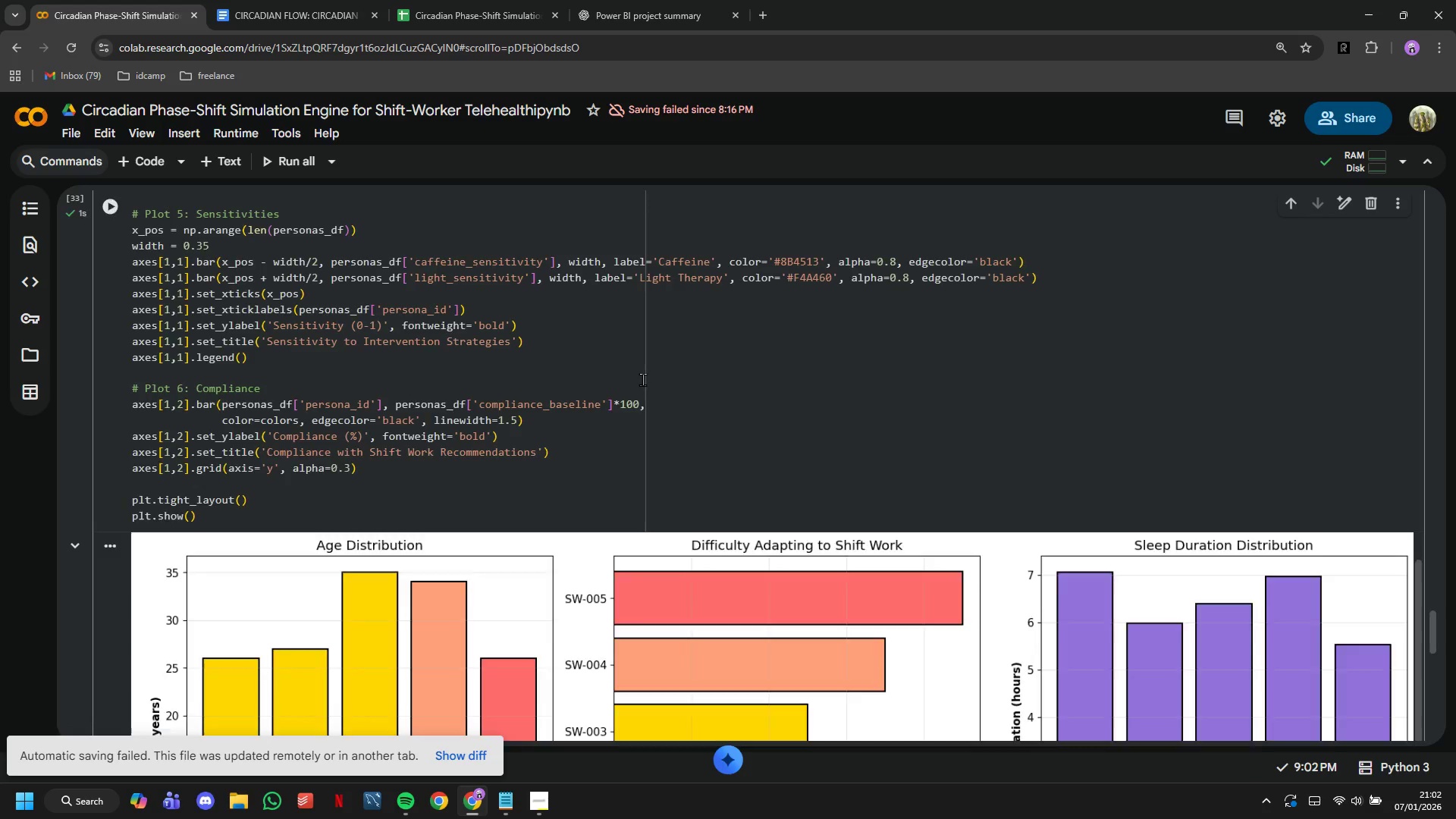 
scroll: coordinate [642, 379], scroll_direction: down, amount: 7.0
 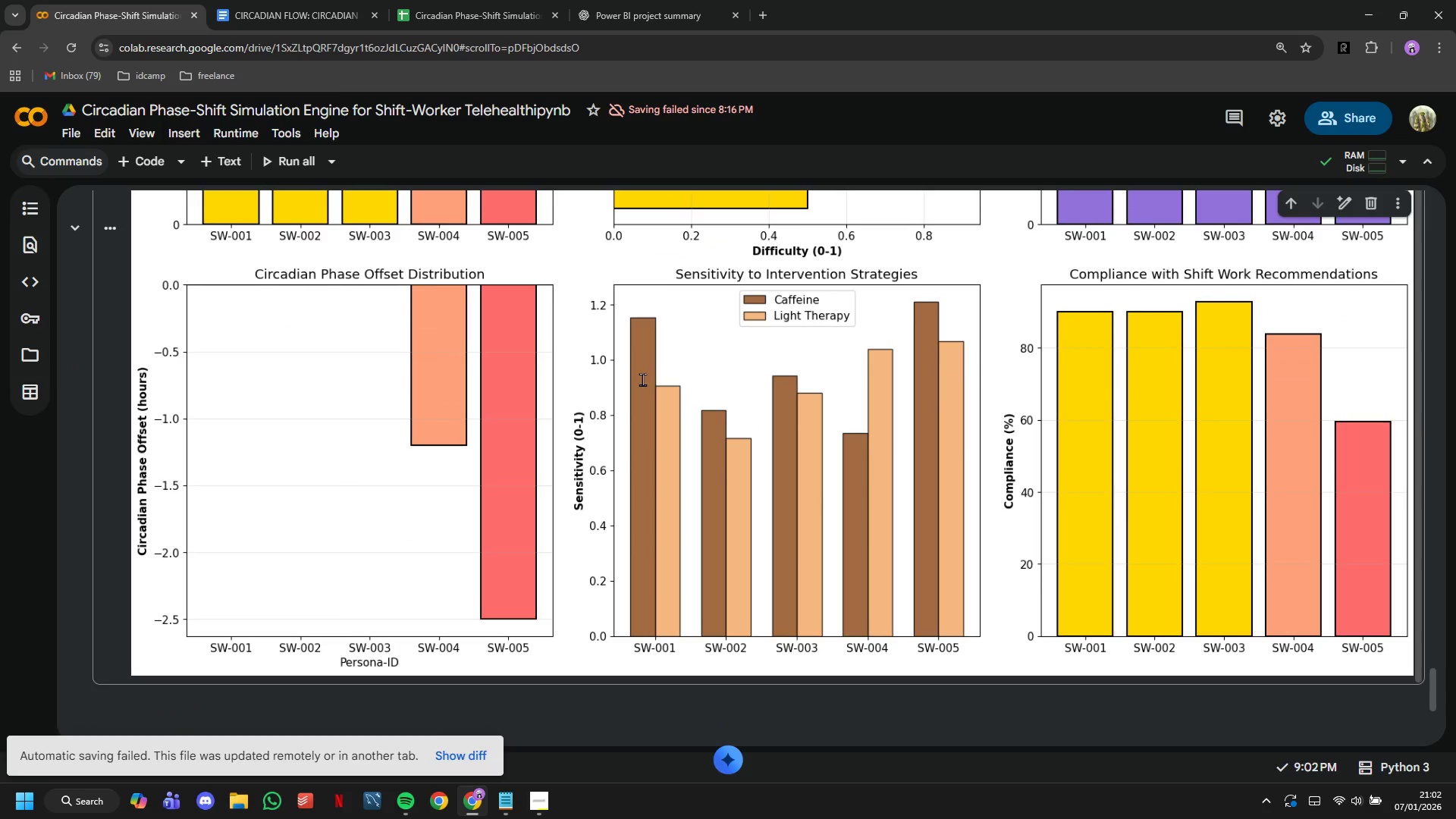 
right_click([642, 379])
 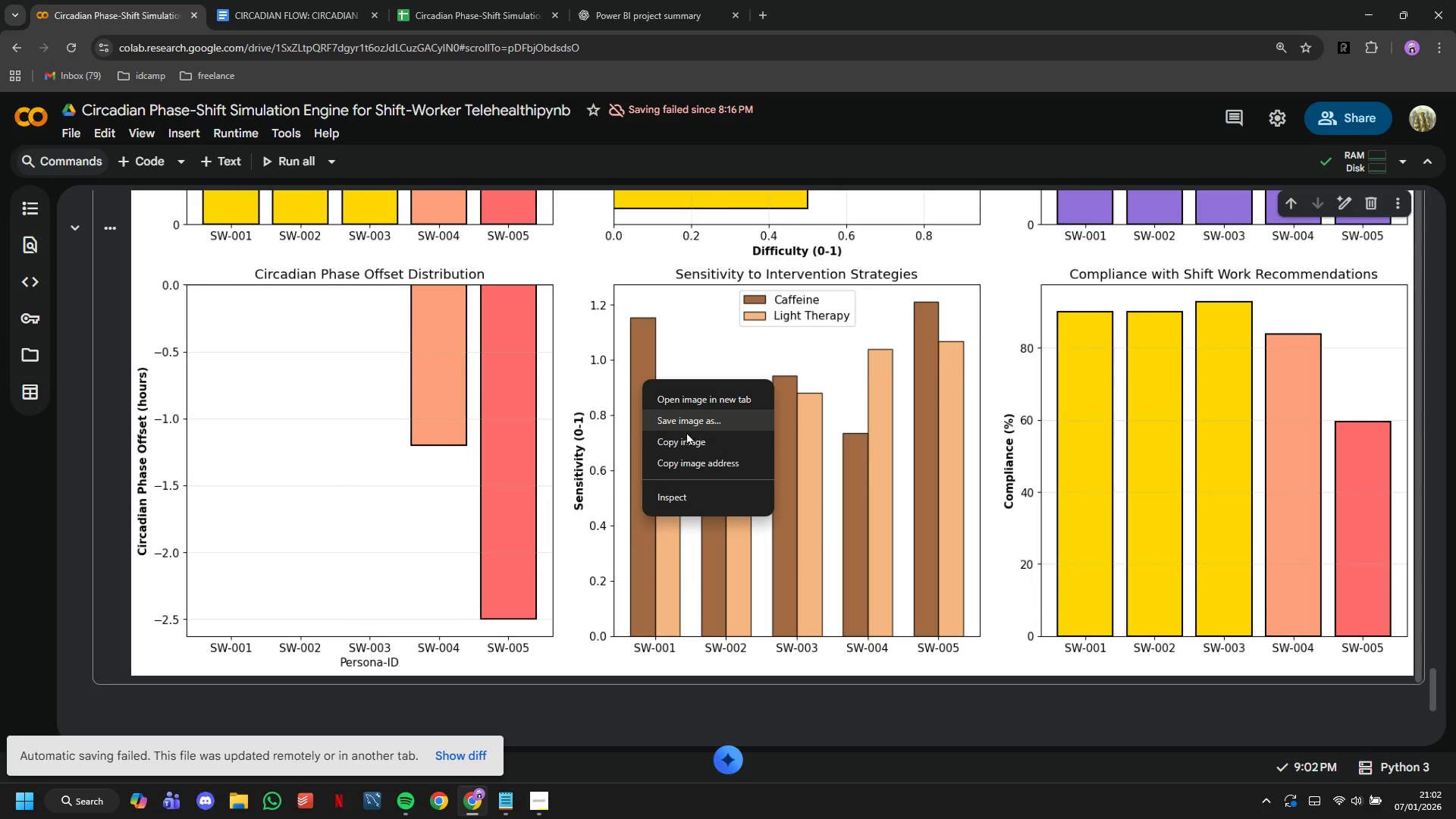 
left_click([690, 438])
 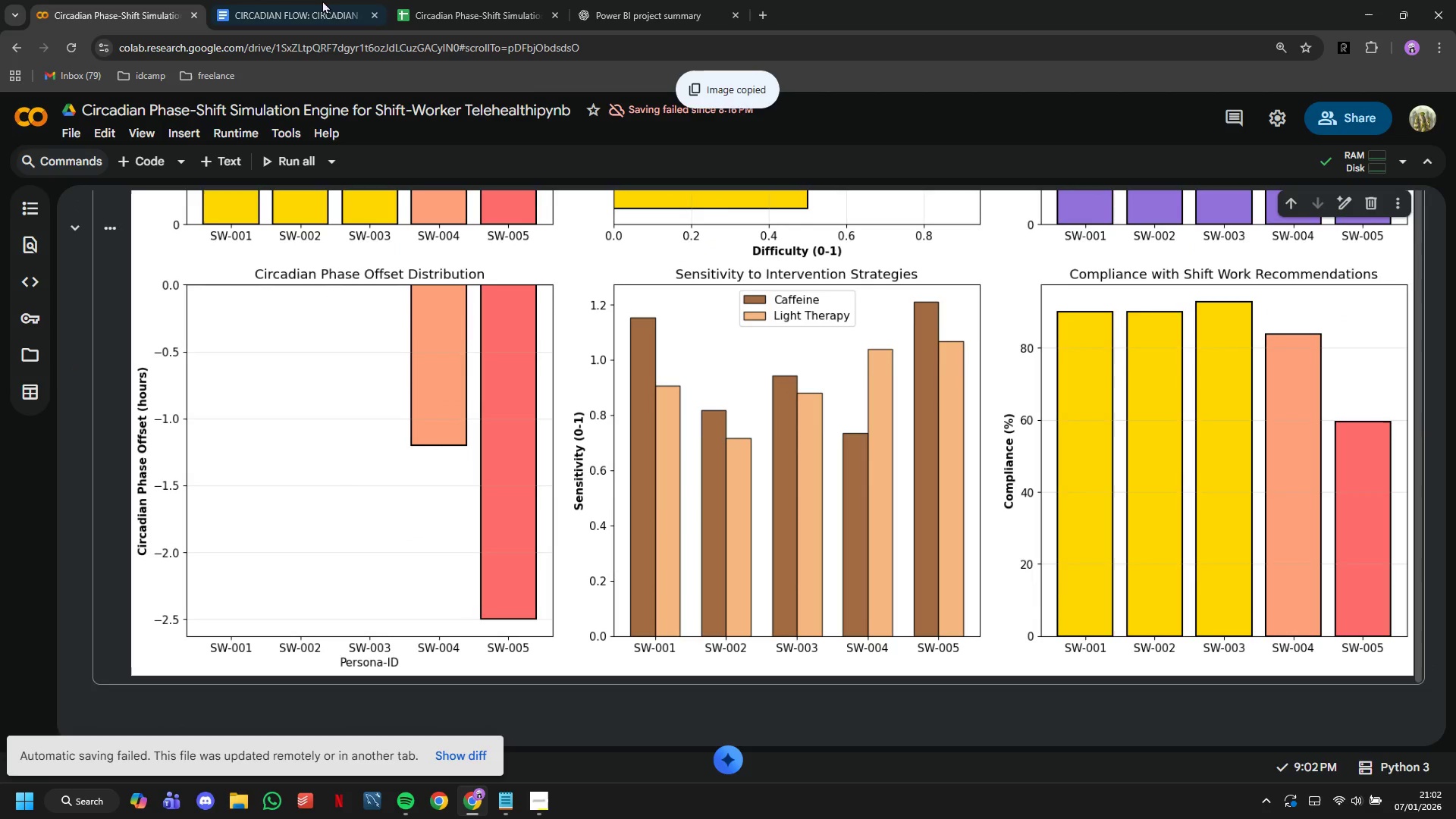 
left_click([317, 0])
 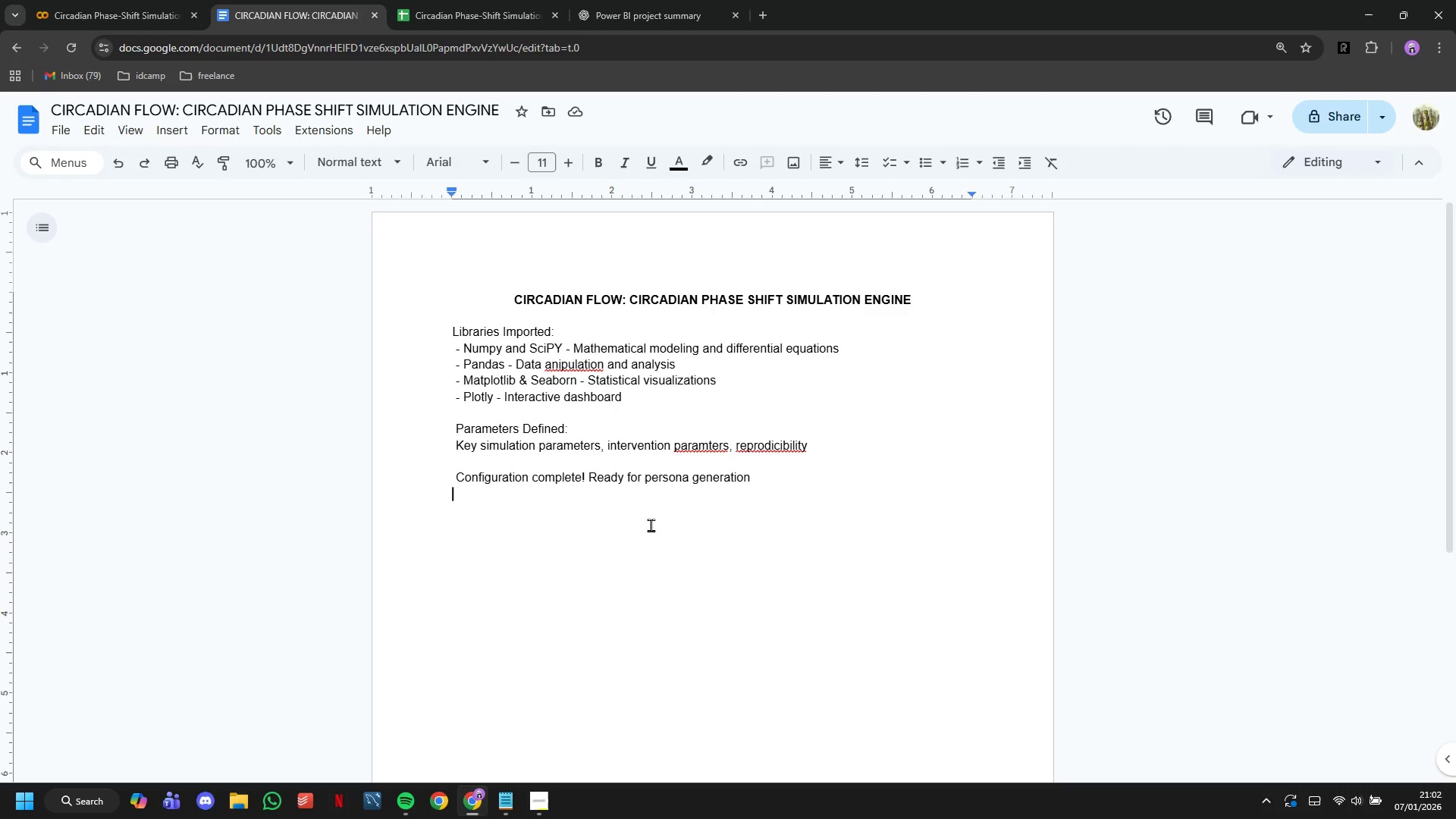 
left_click([757, 496])
 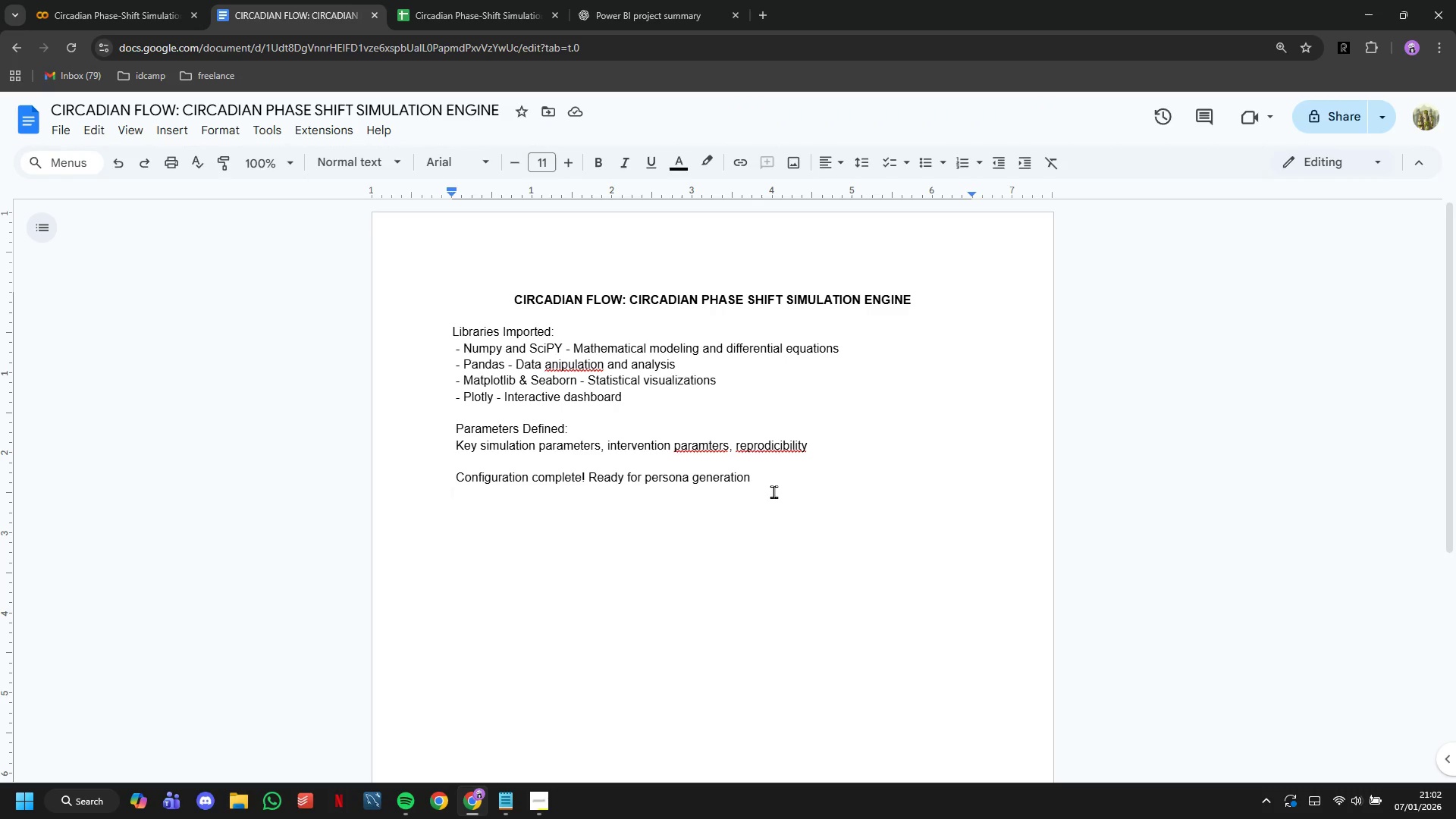 
left_click_drag(start_coordinate=[774, 491], to_coordinate=[427, 477])
 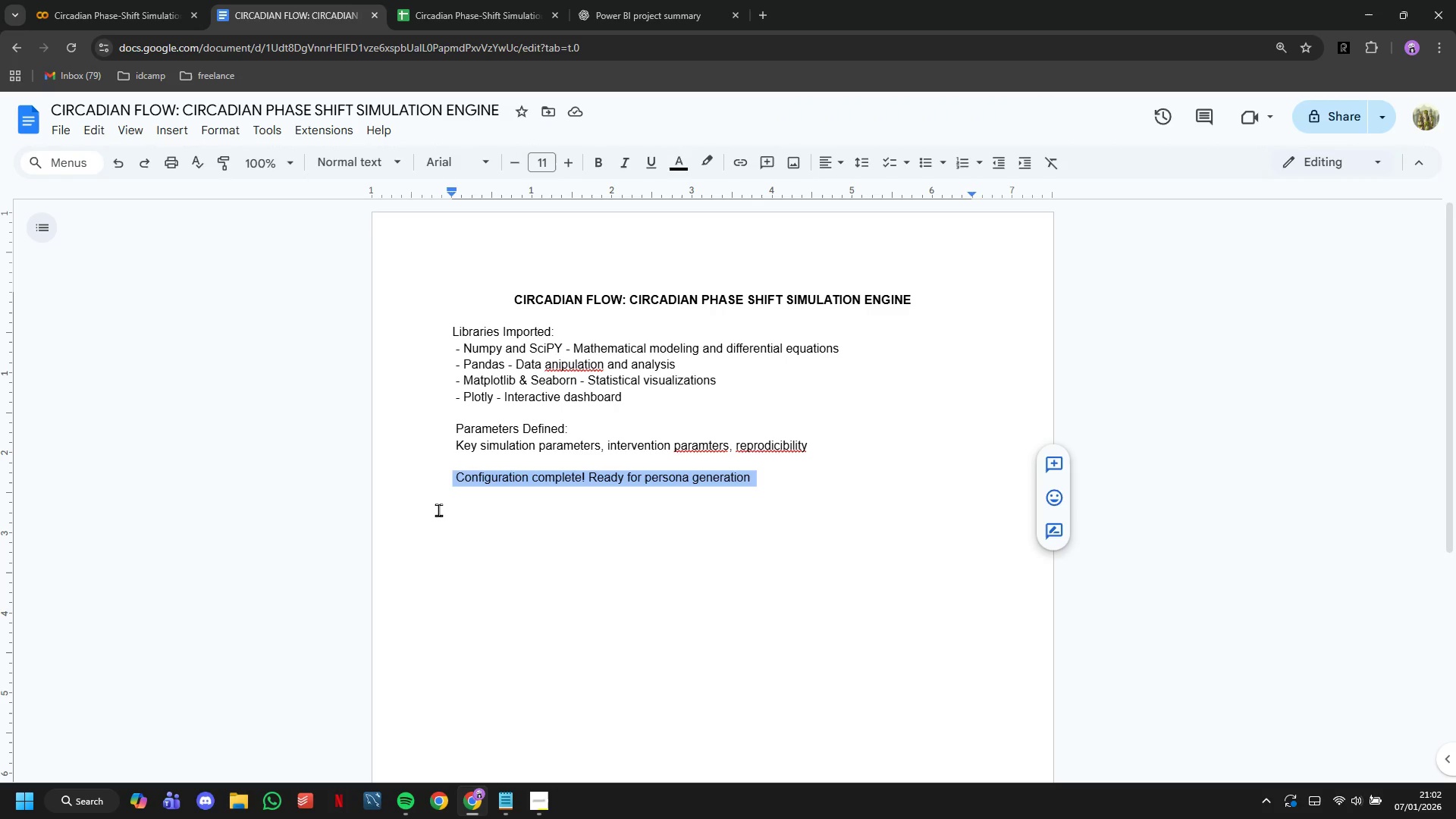 
key(Backspace)
 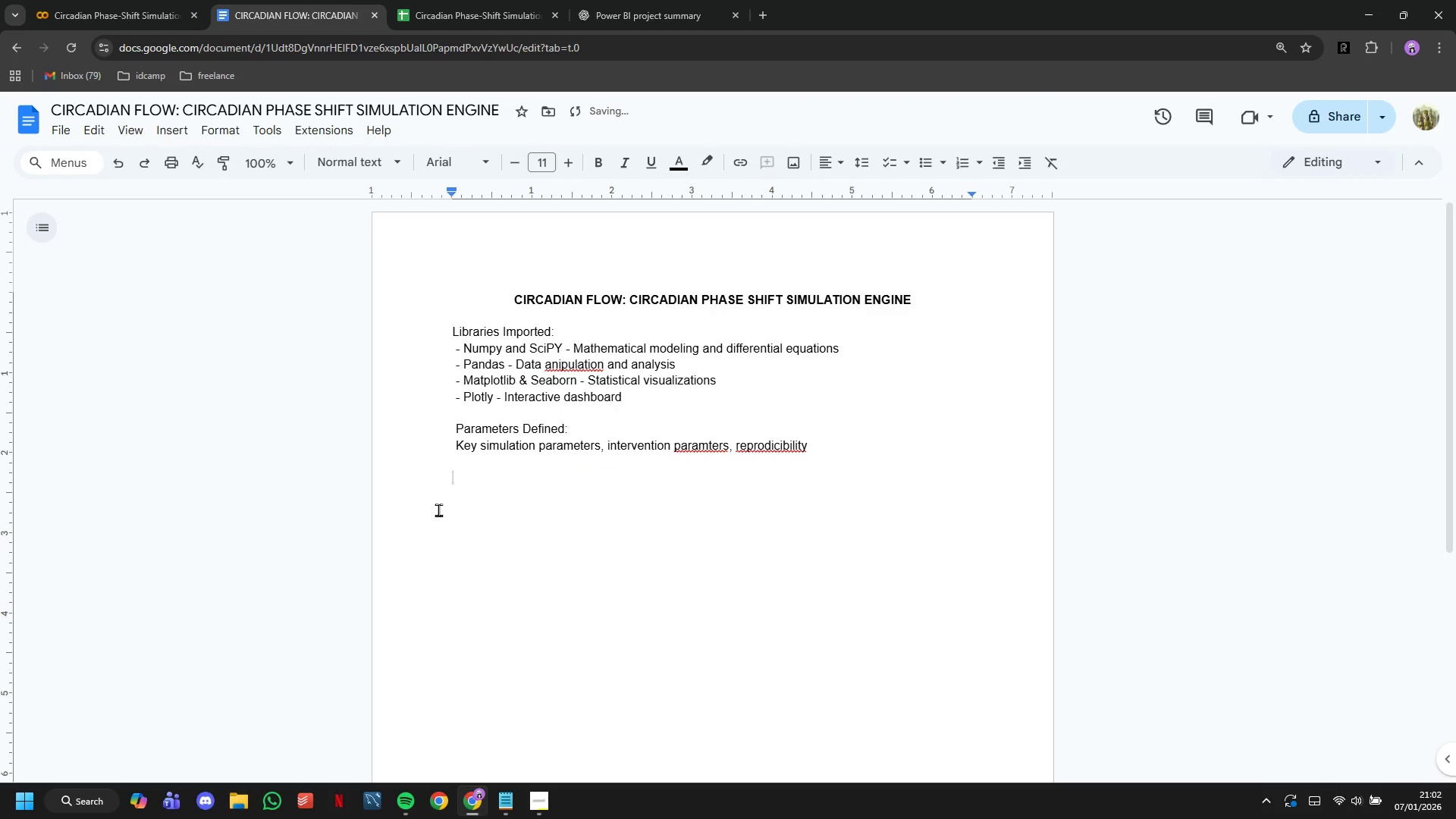 
key(Enter)
 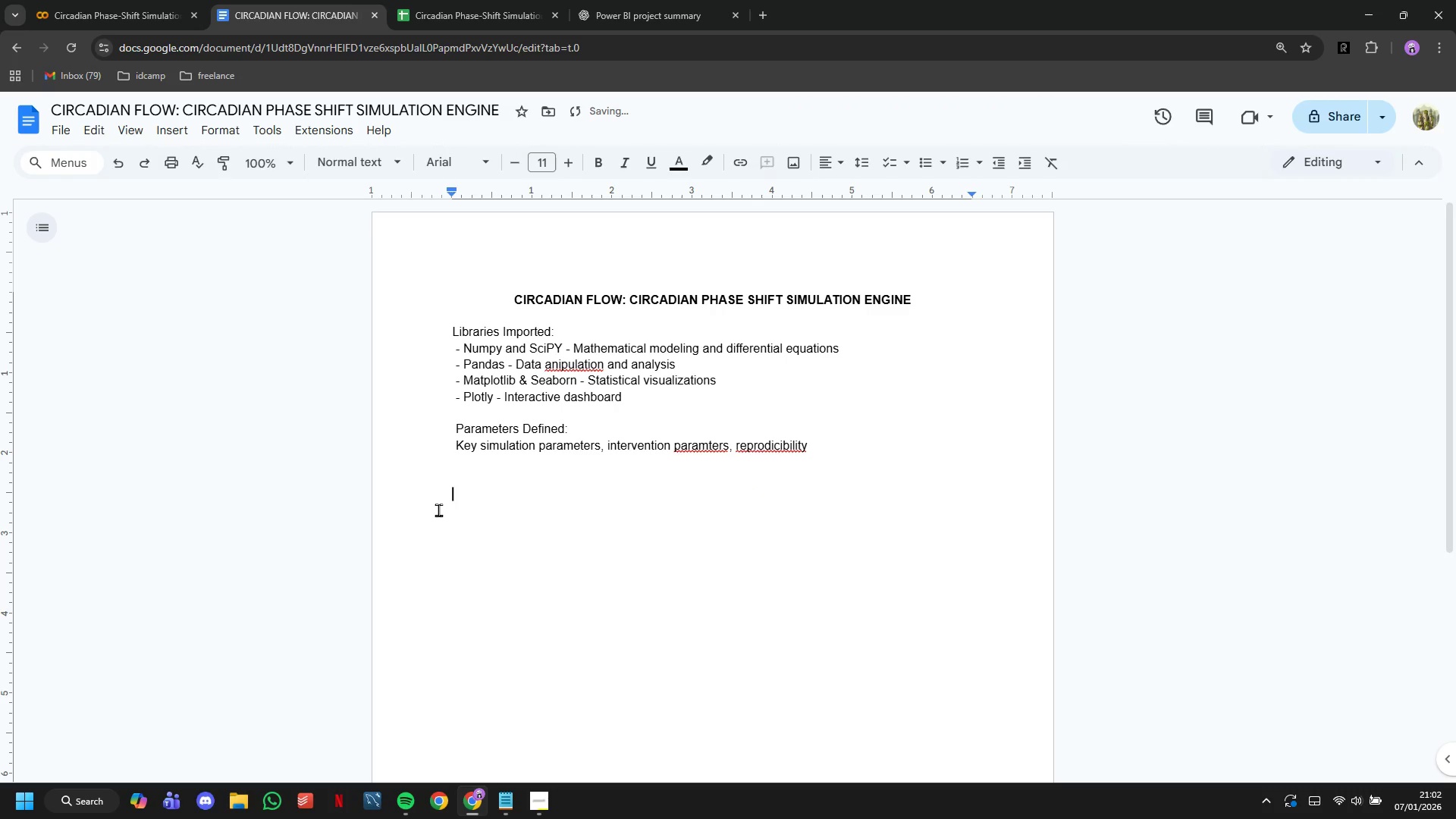 
type(Visualizations 1:)
 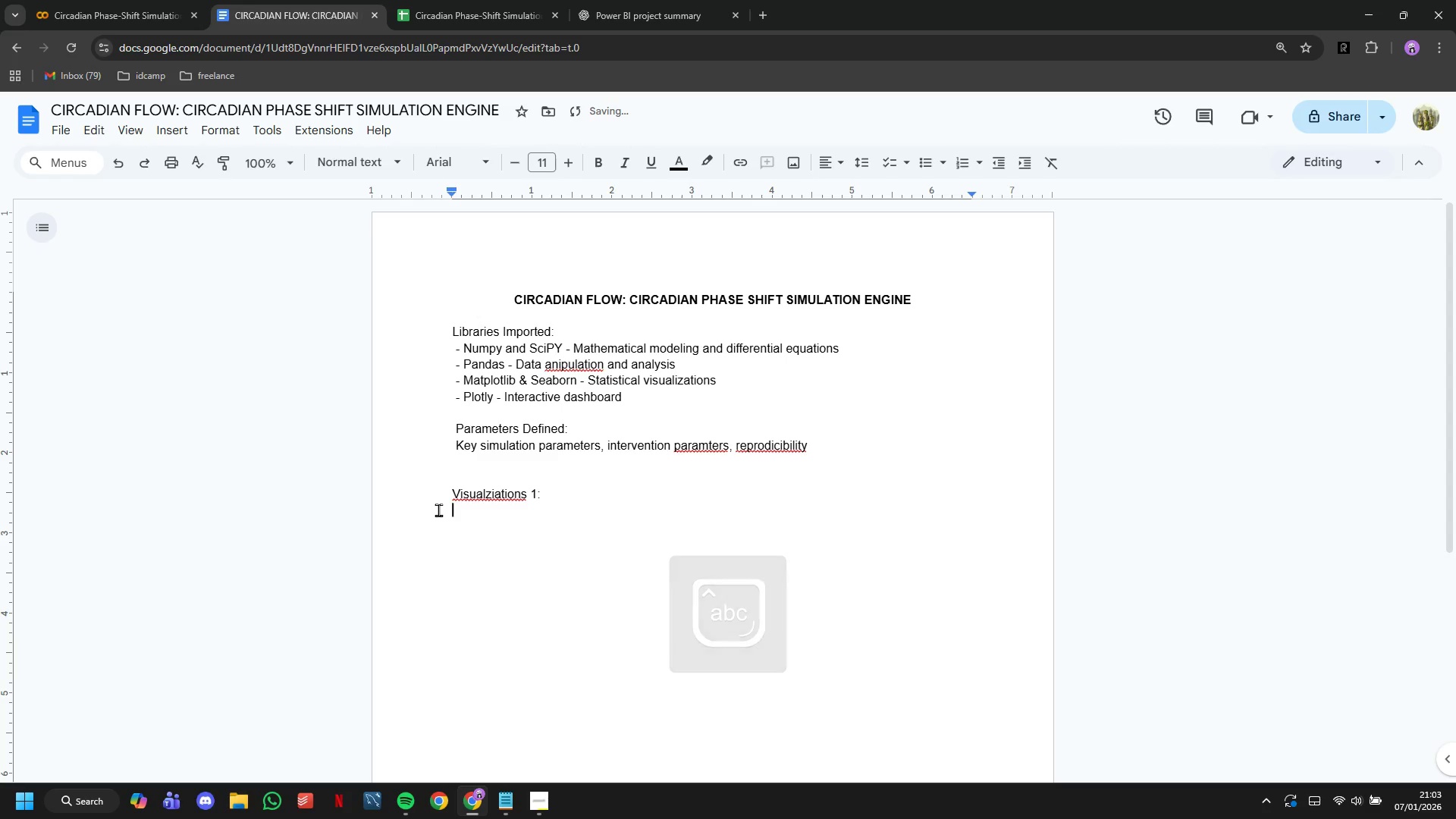 
 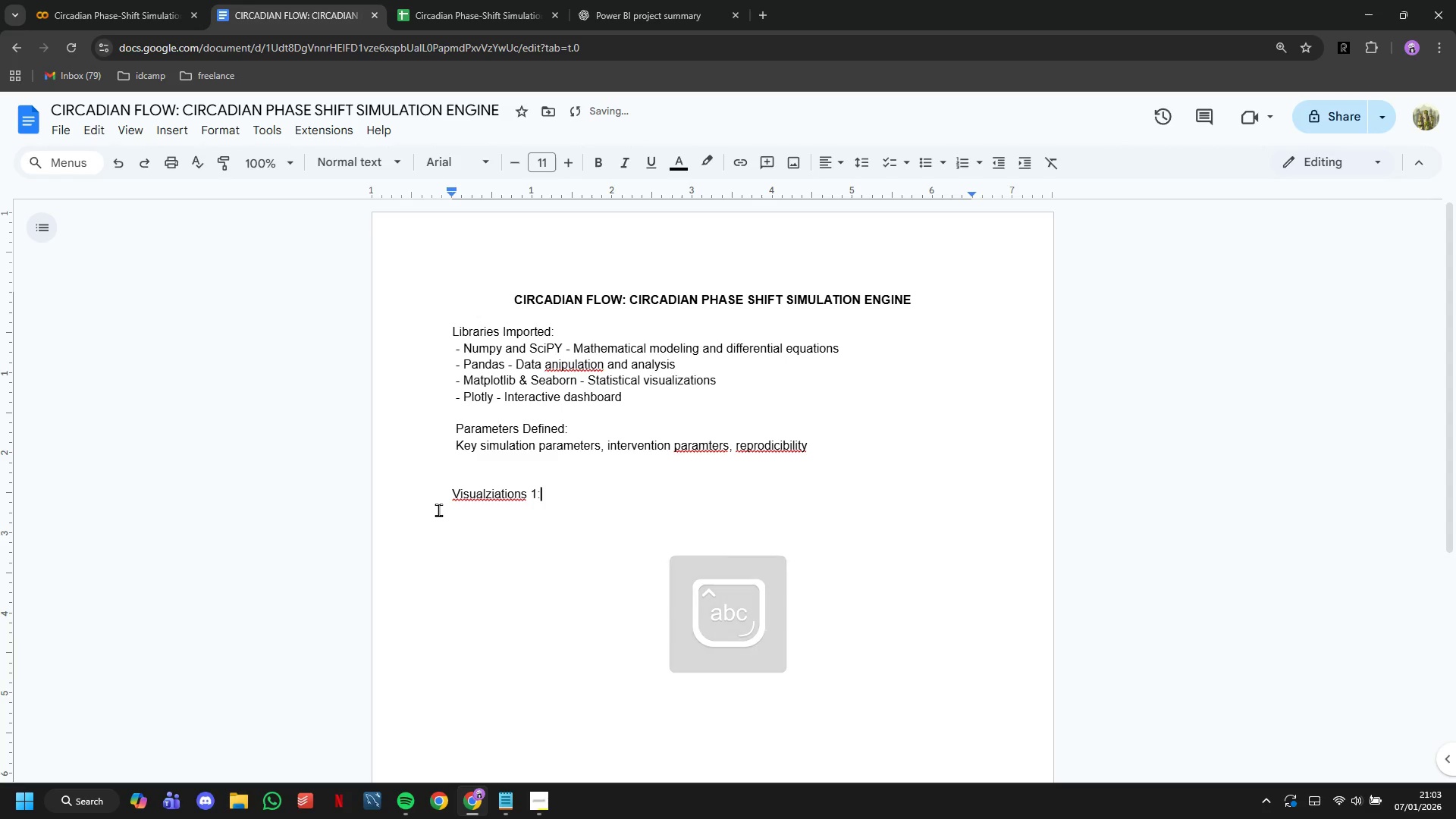 
key(Enter)
 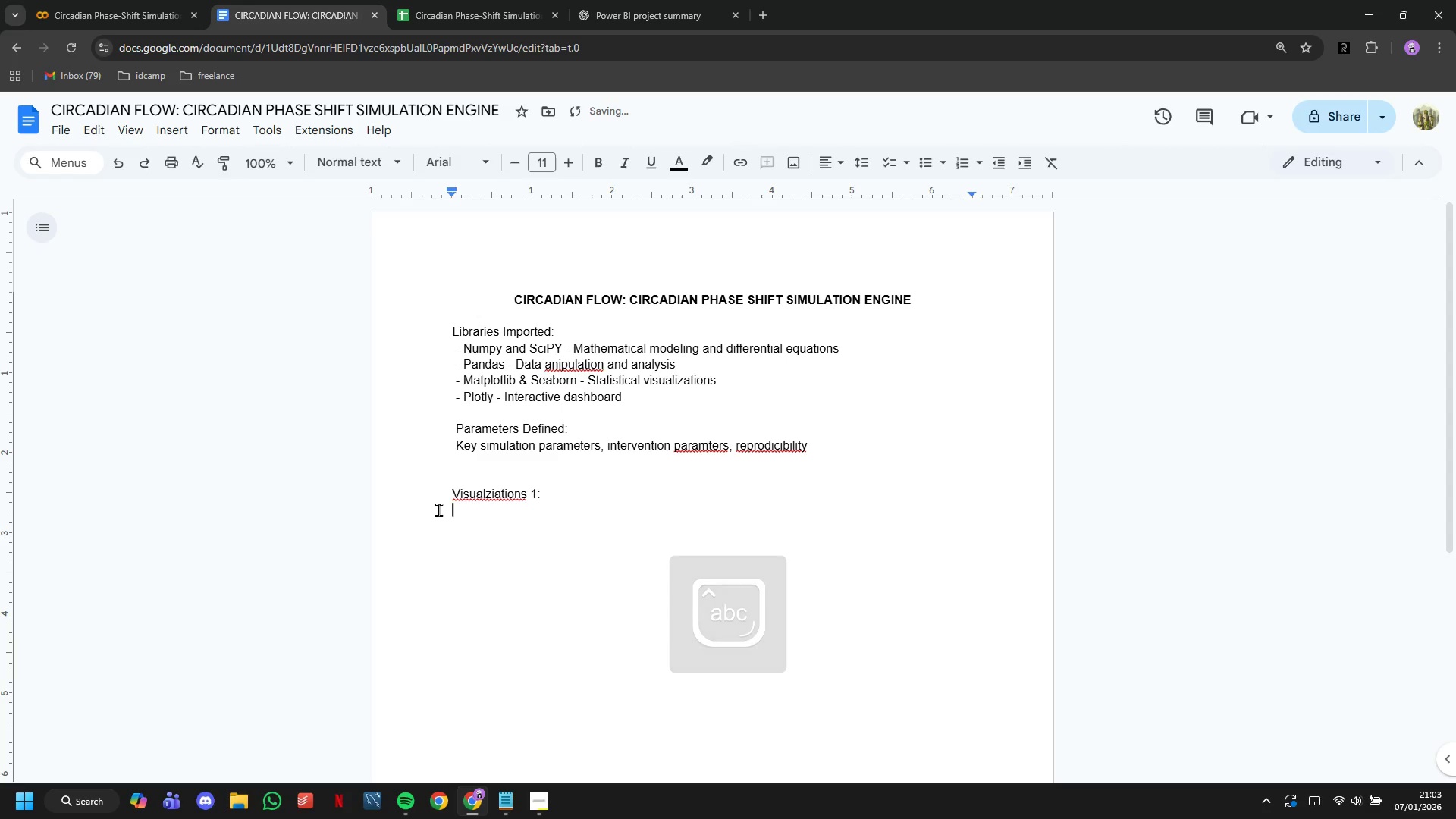 
key(Control+V)
 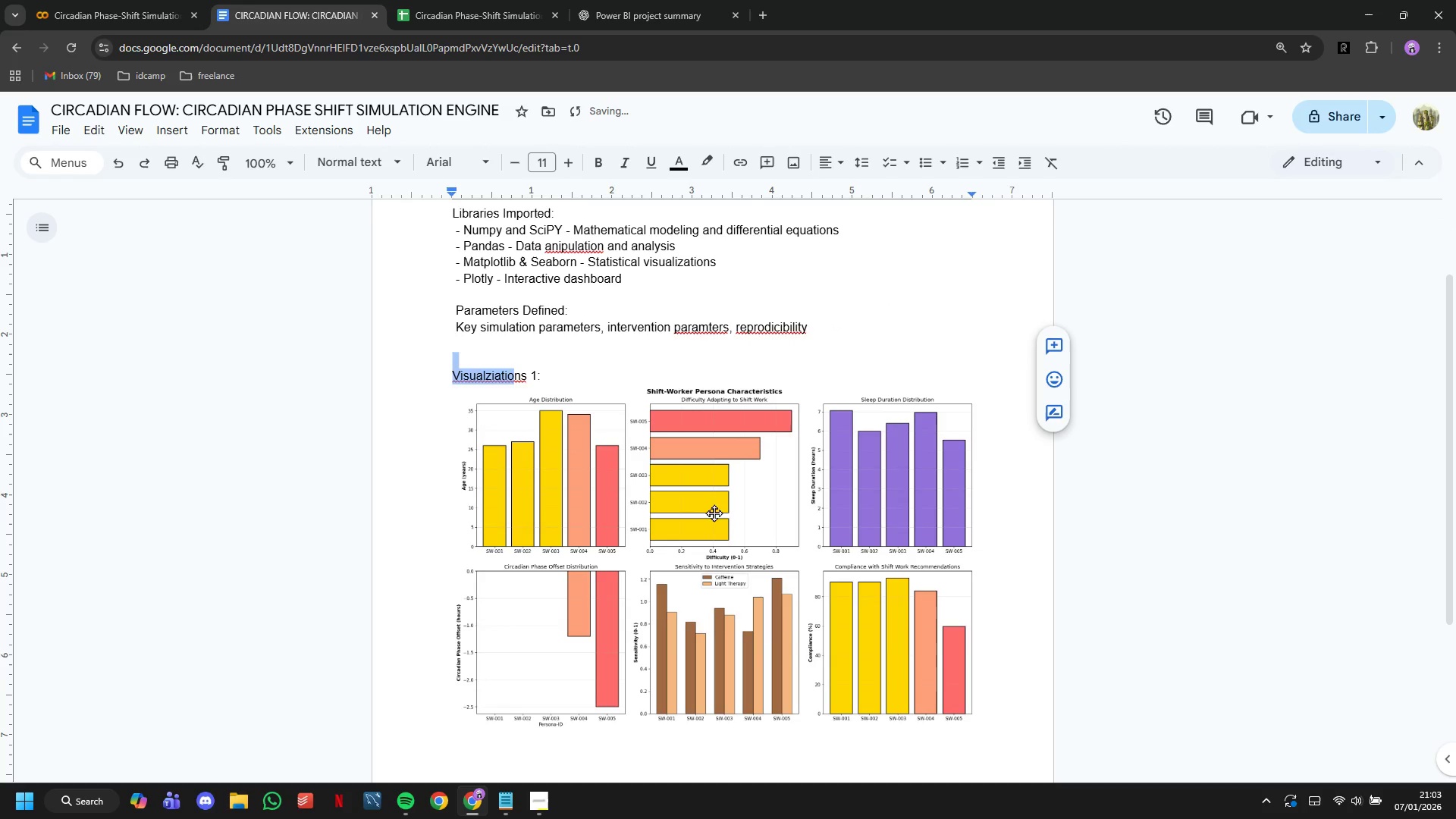 
key(ArrowRight)
 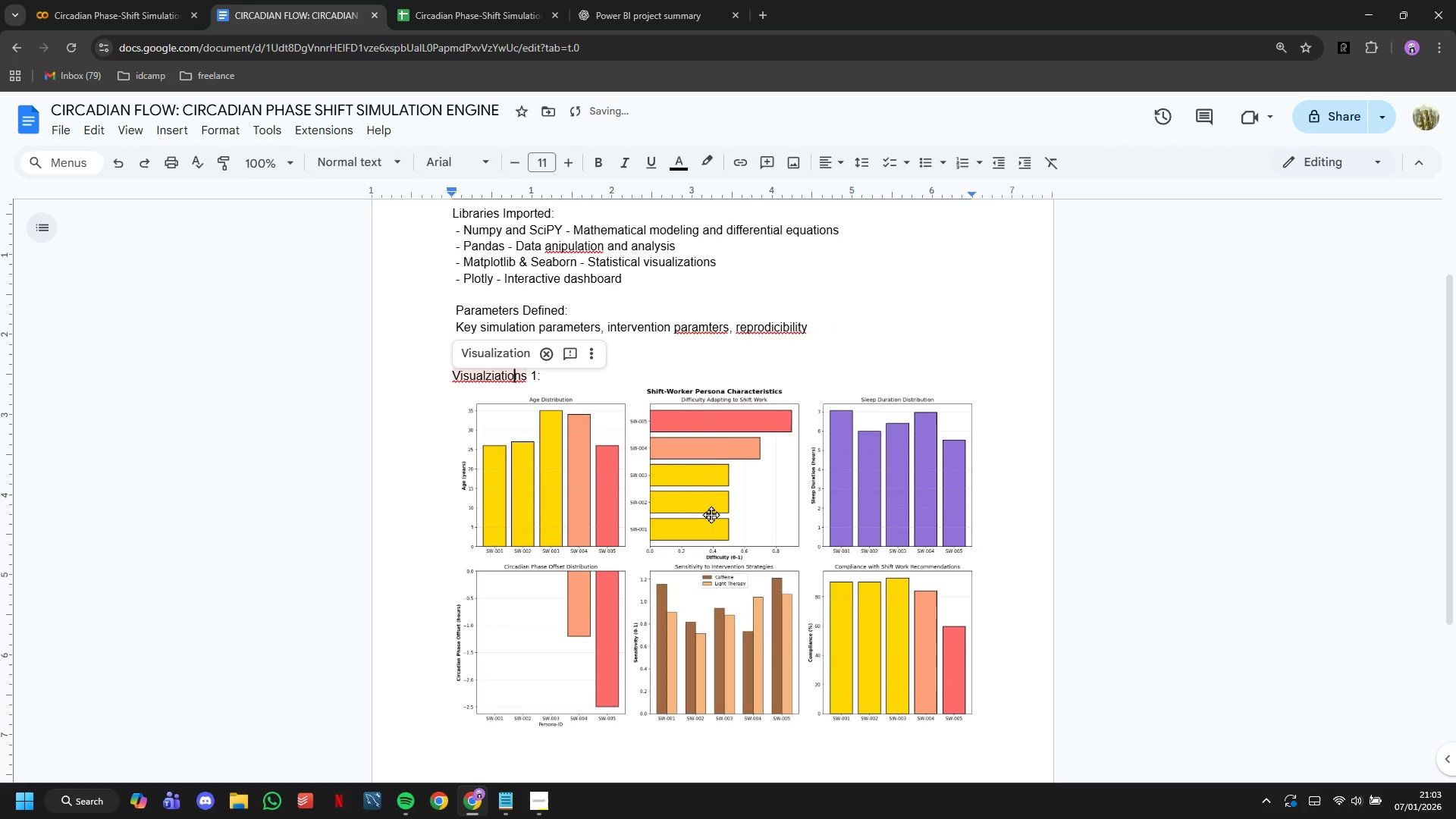 
key(ArrowLeft)
 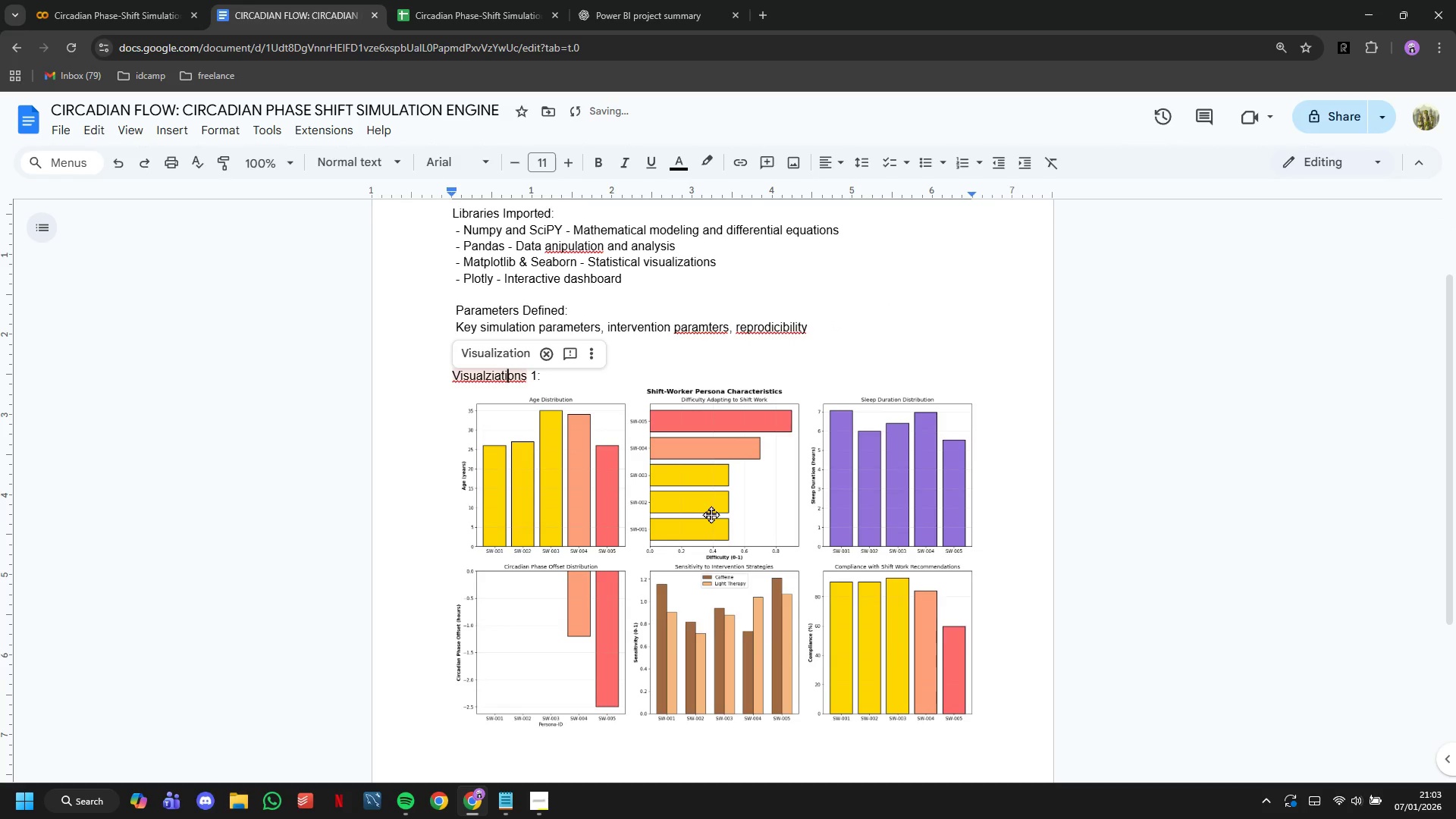 
key(ArrowLeft)
 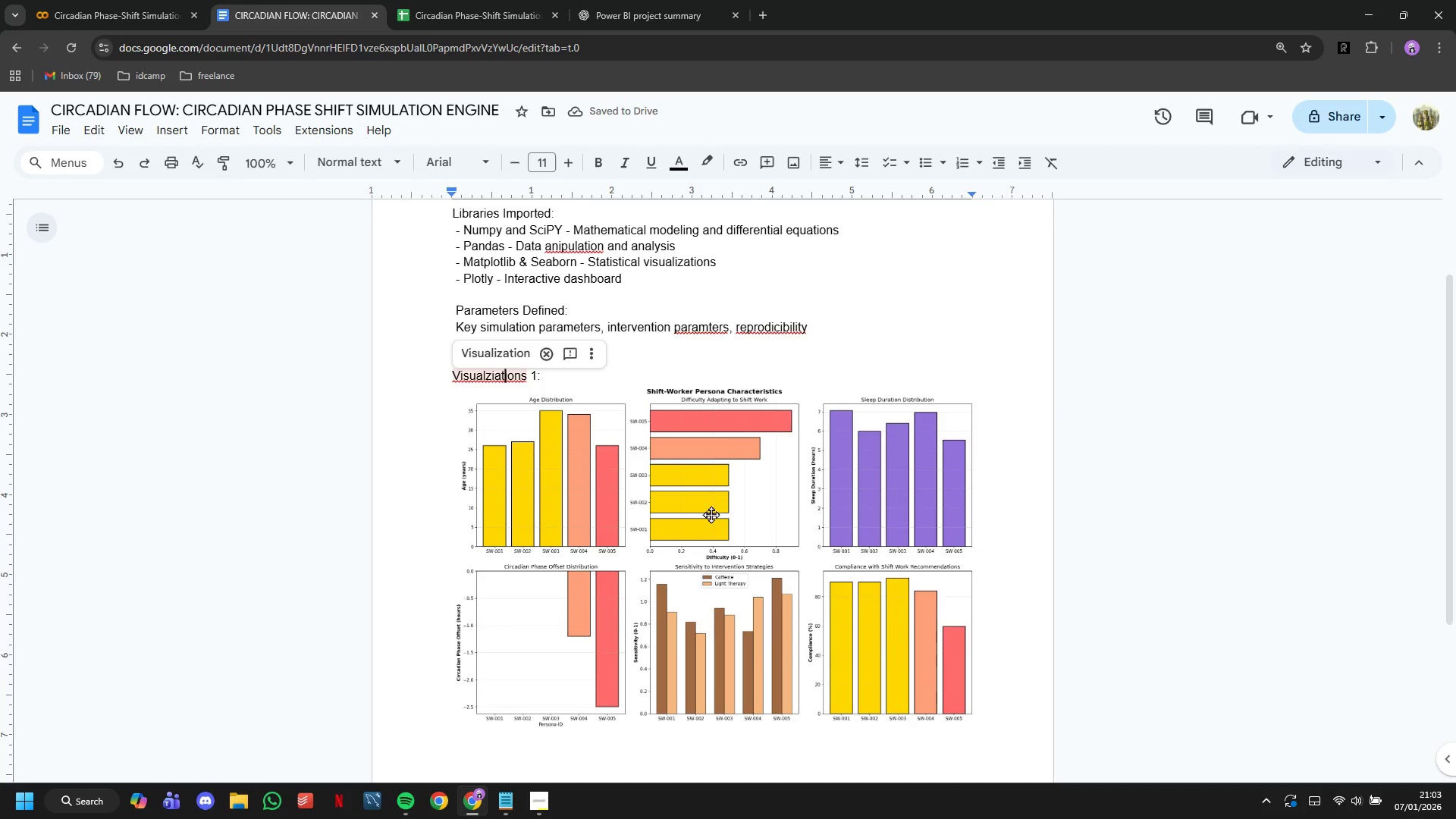 
key(ArrowUp)
 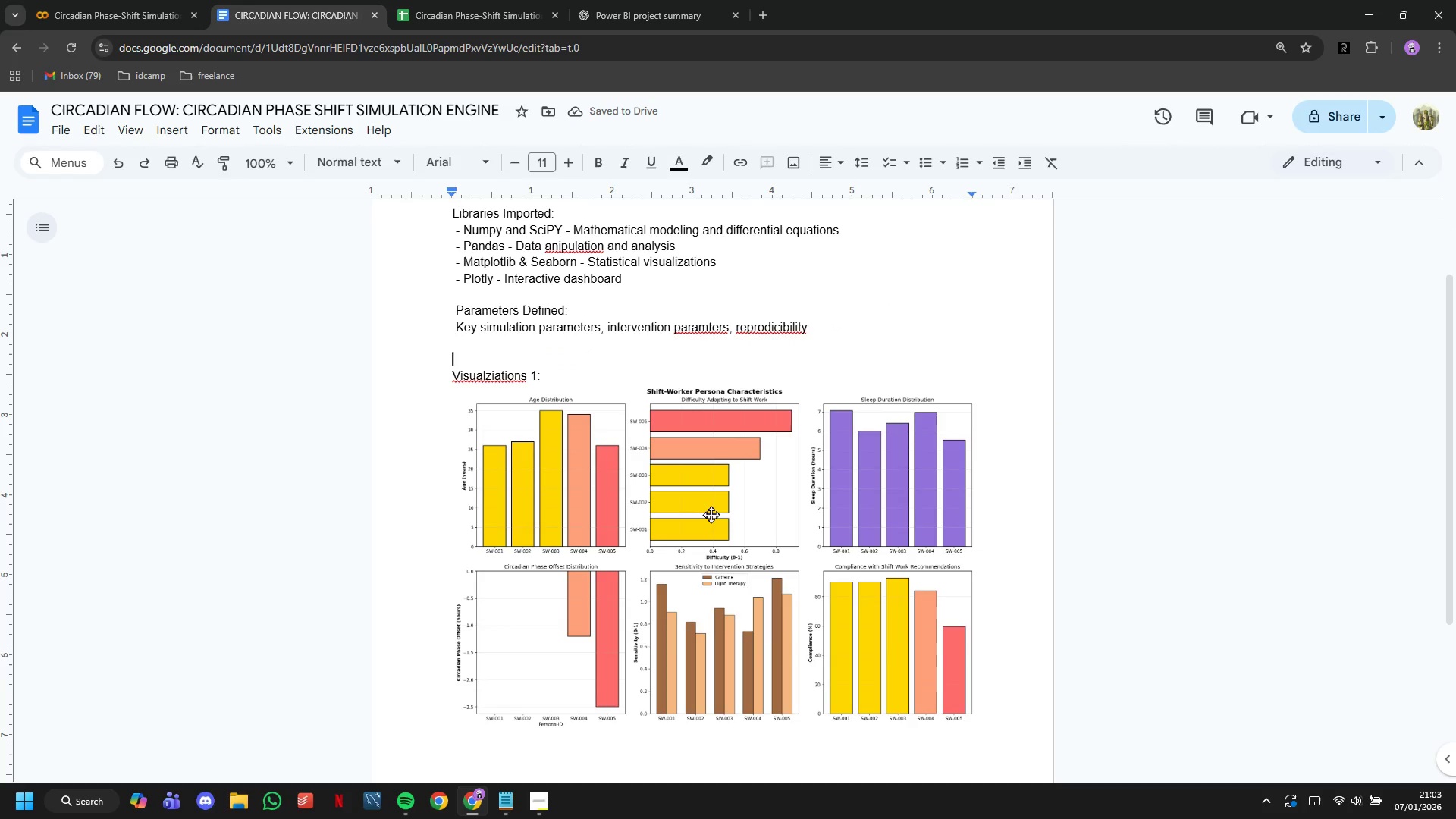 
key(ArrowDown)
 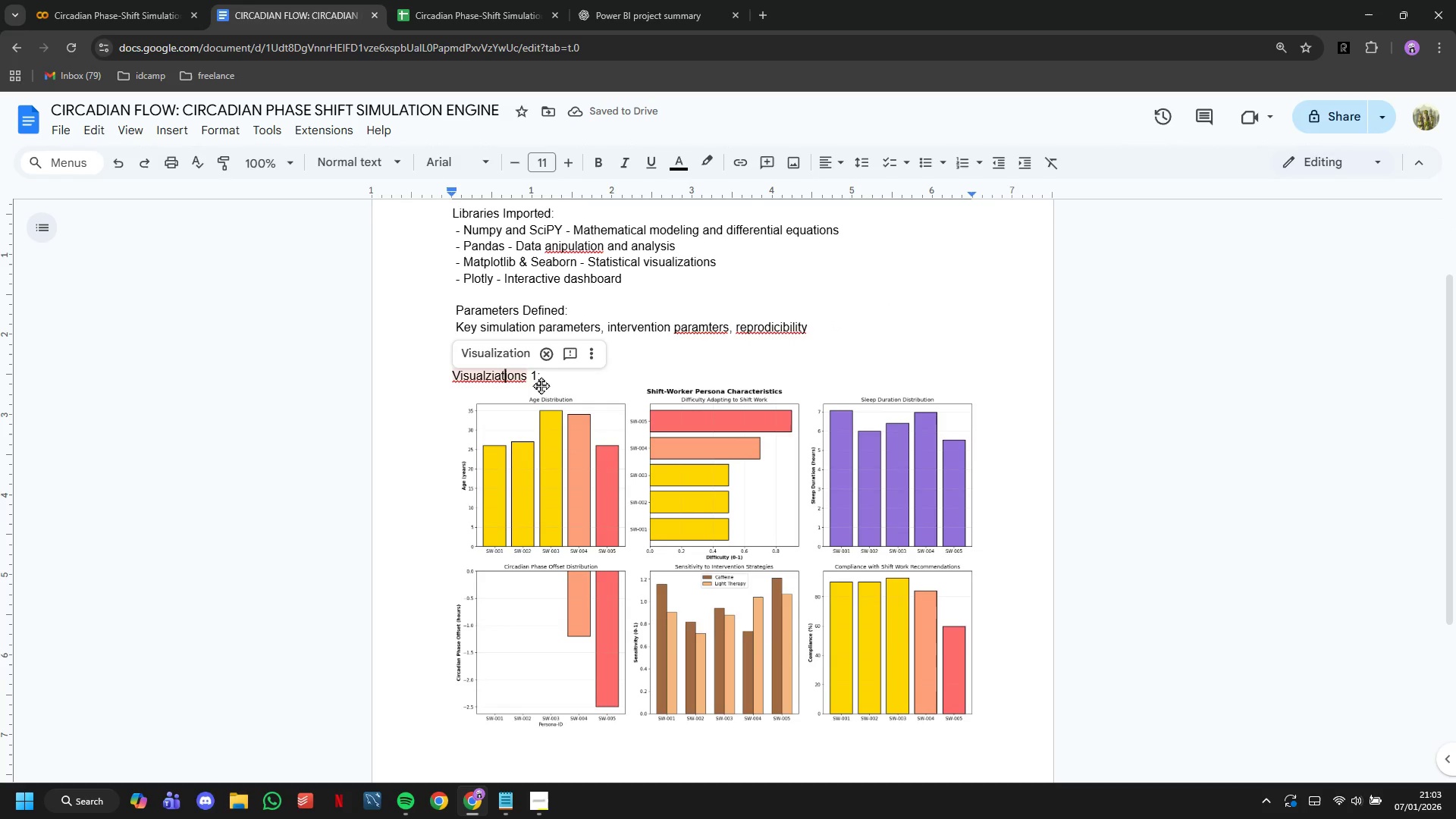 
left_click([518, 359])
 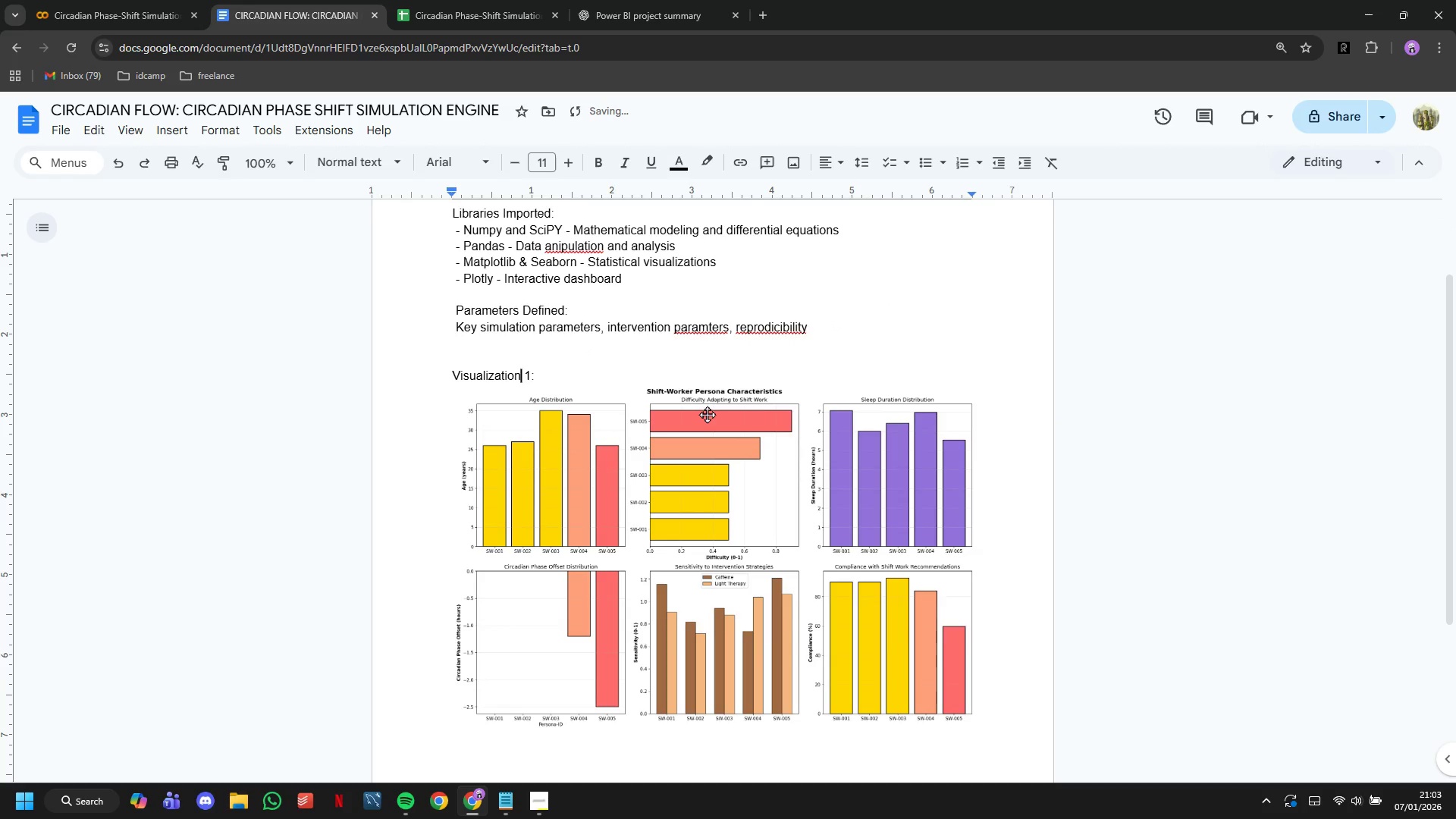 
scroll: coordinate [706, 409], scroll_direction: up, amount: 4.0
 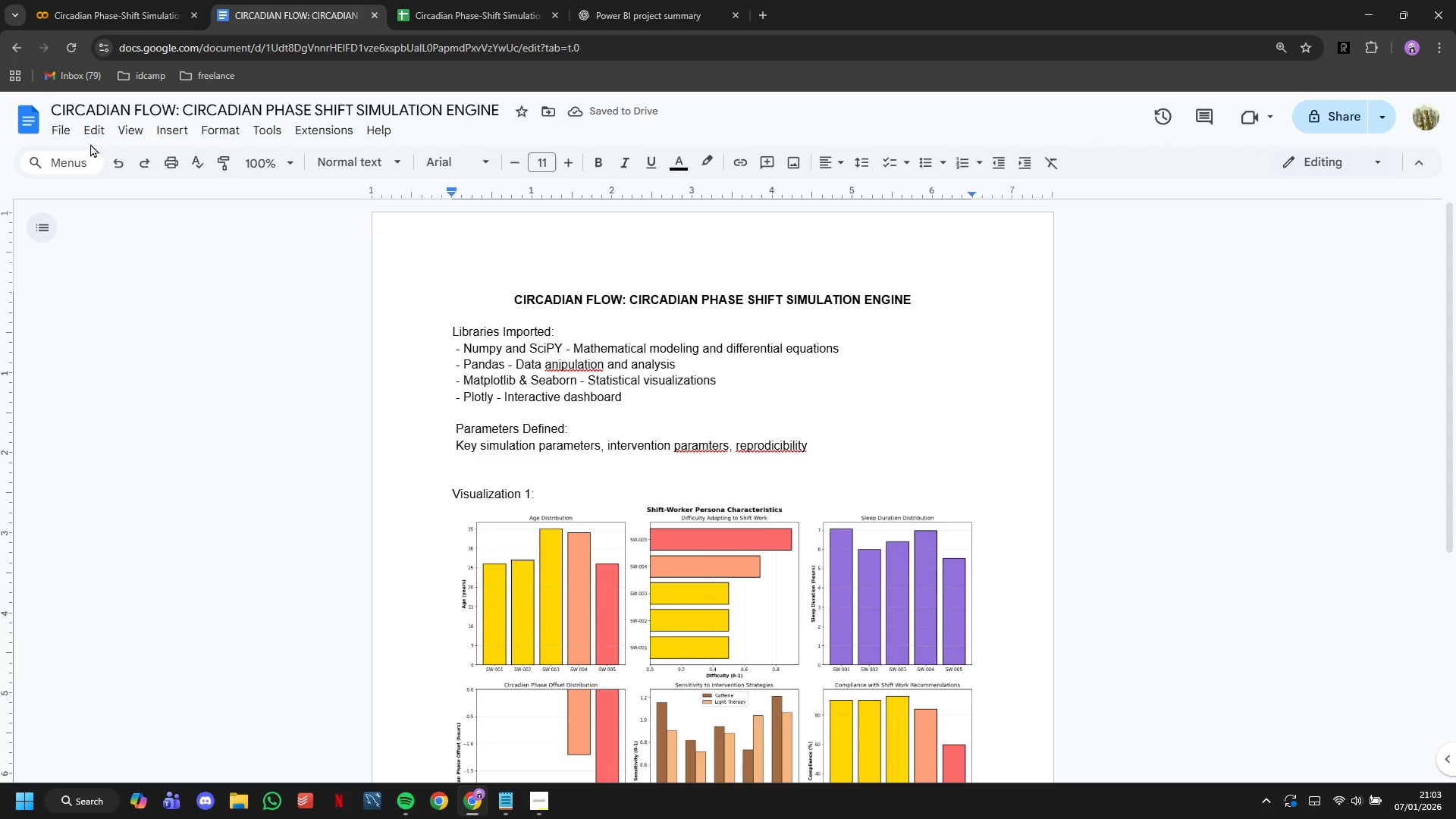 
left_click([46, 0])
 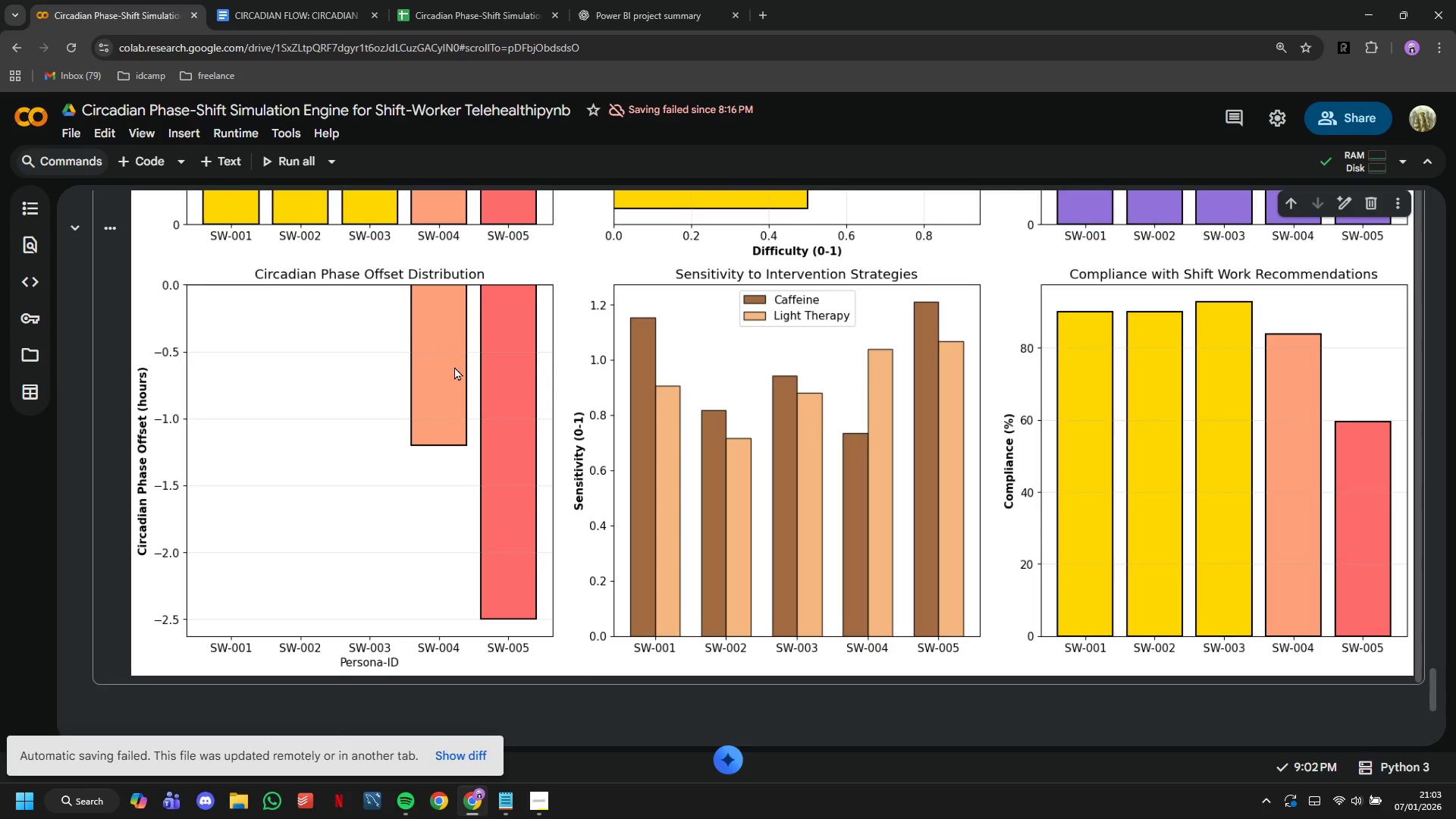 
scroll: coordinate [454, 366], scroll_direction: down, amount: 5.0
 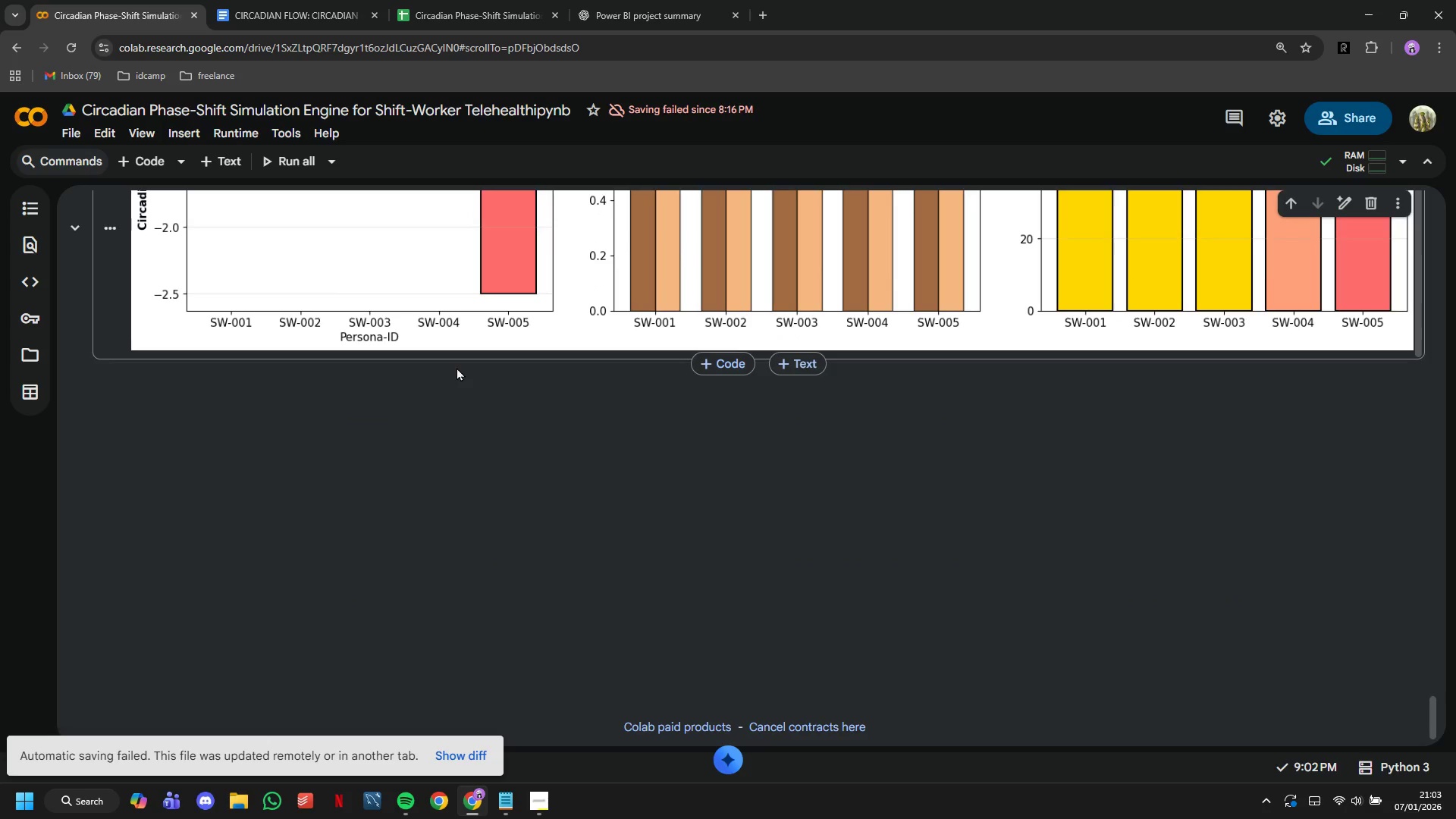 
wait(8.5)
 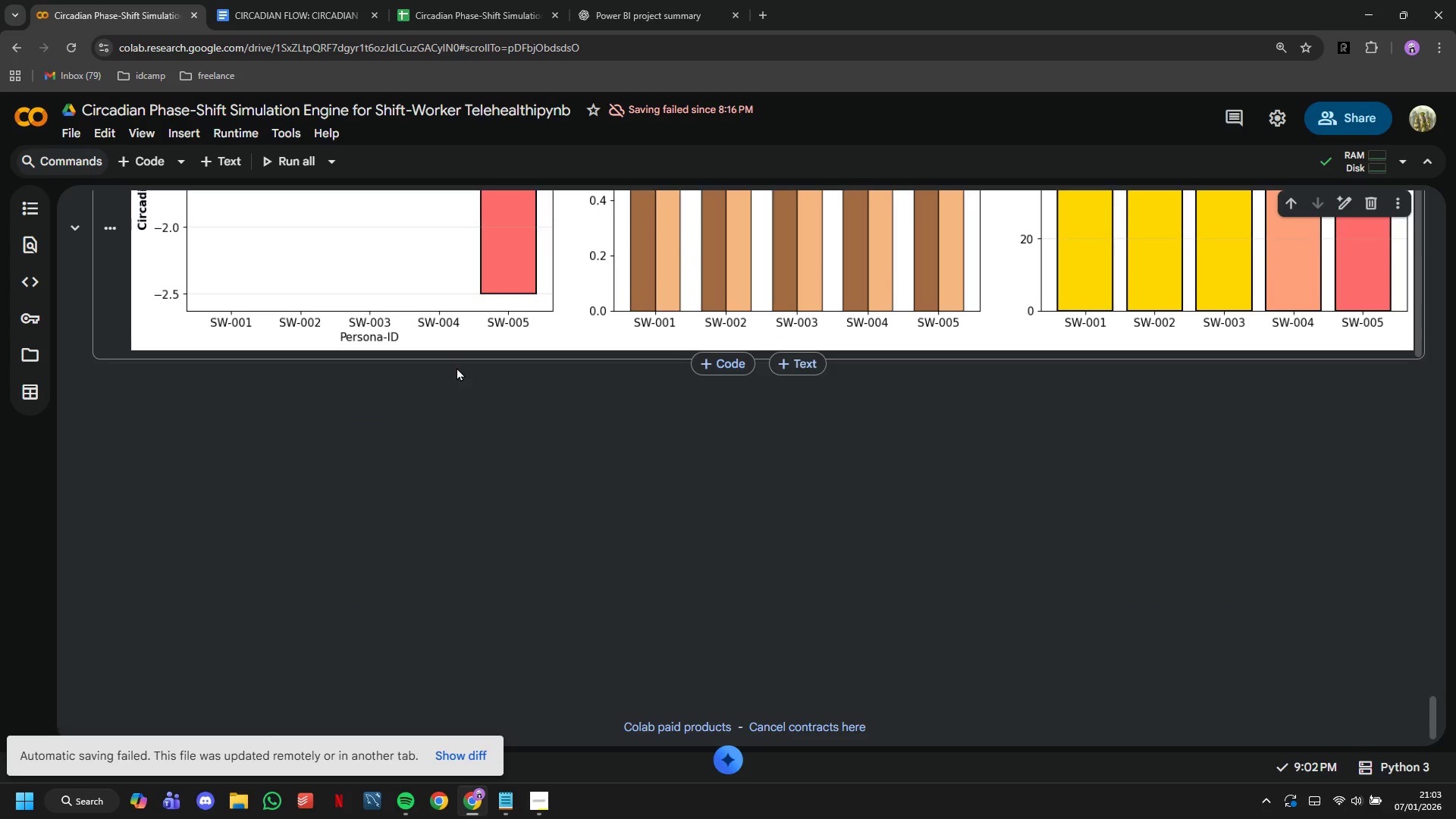 
left_click([148, 160])
 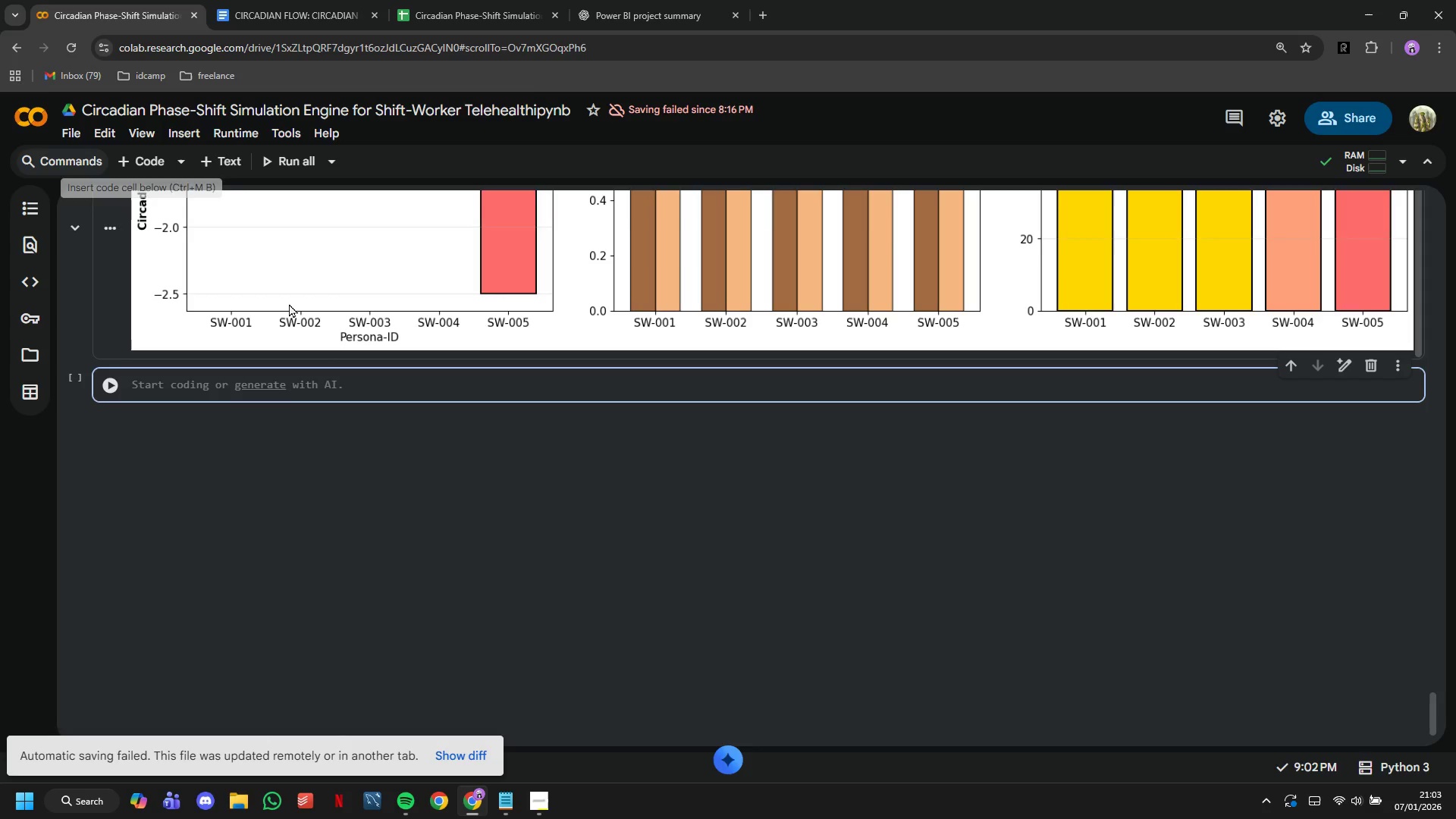 
type(personas)
 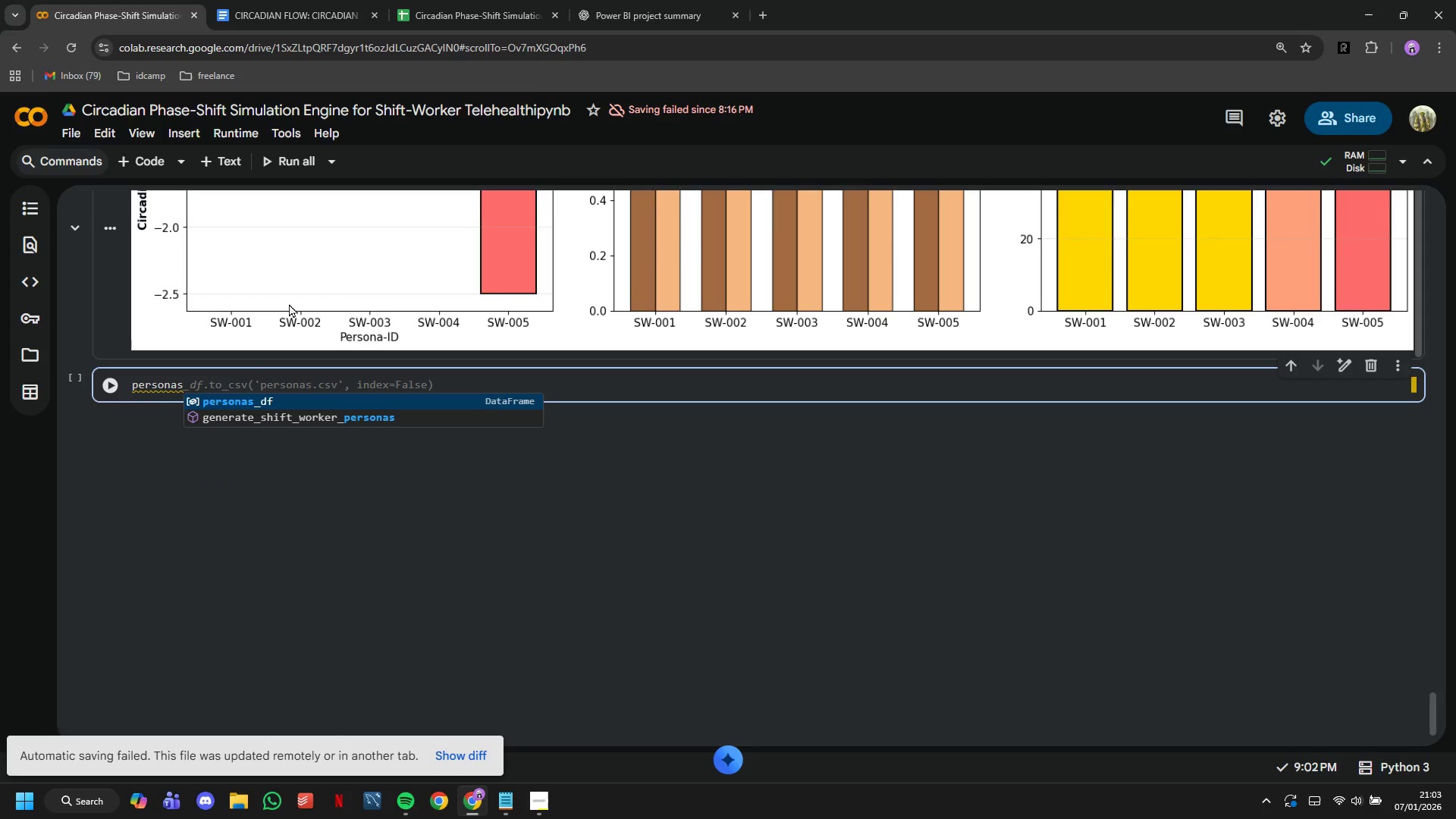 
hold_key(key=Backslash, duration=0.98)
 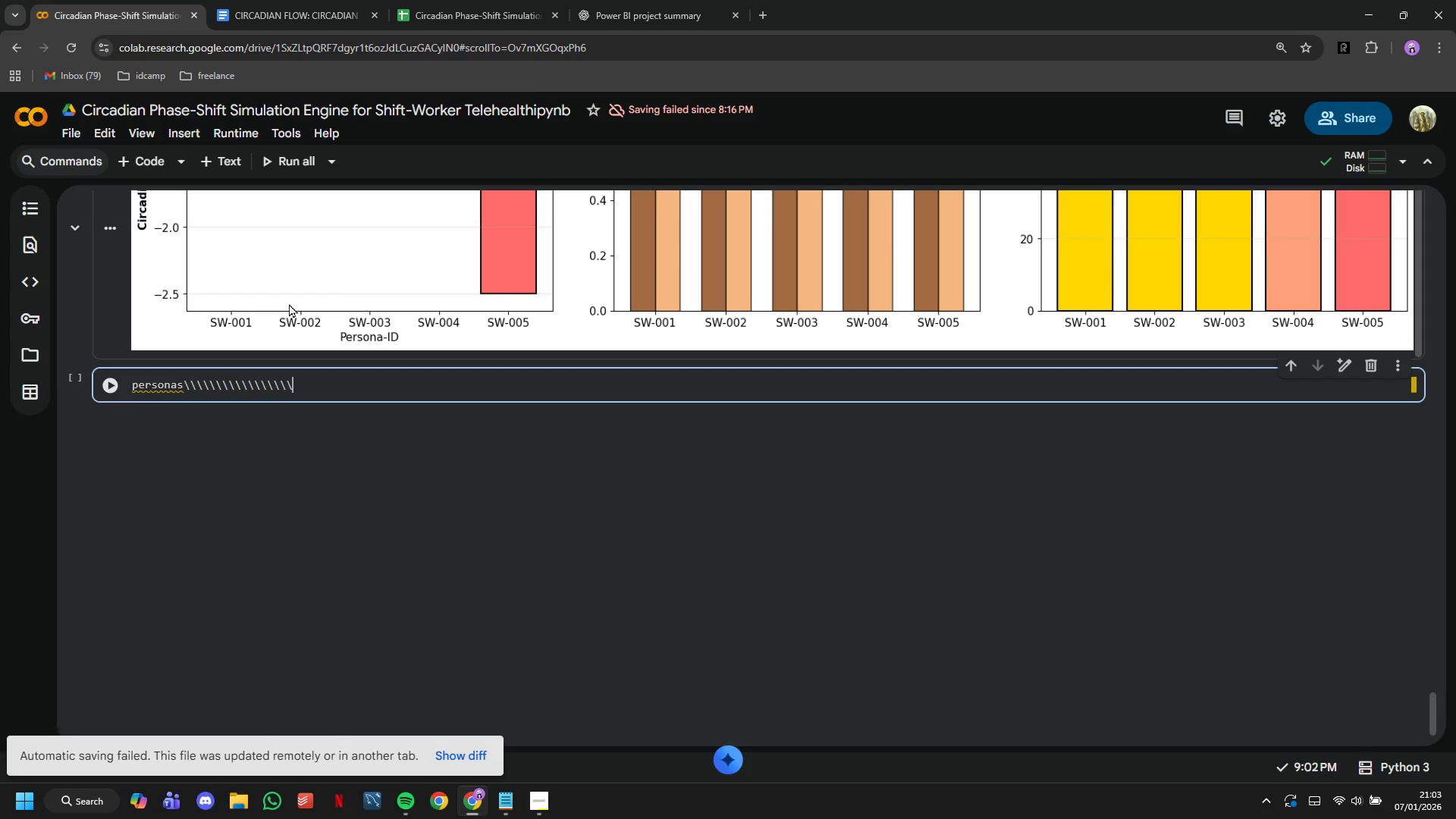 
hold_key(key=Backspace, duration=1.44)
 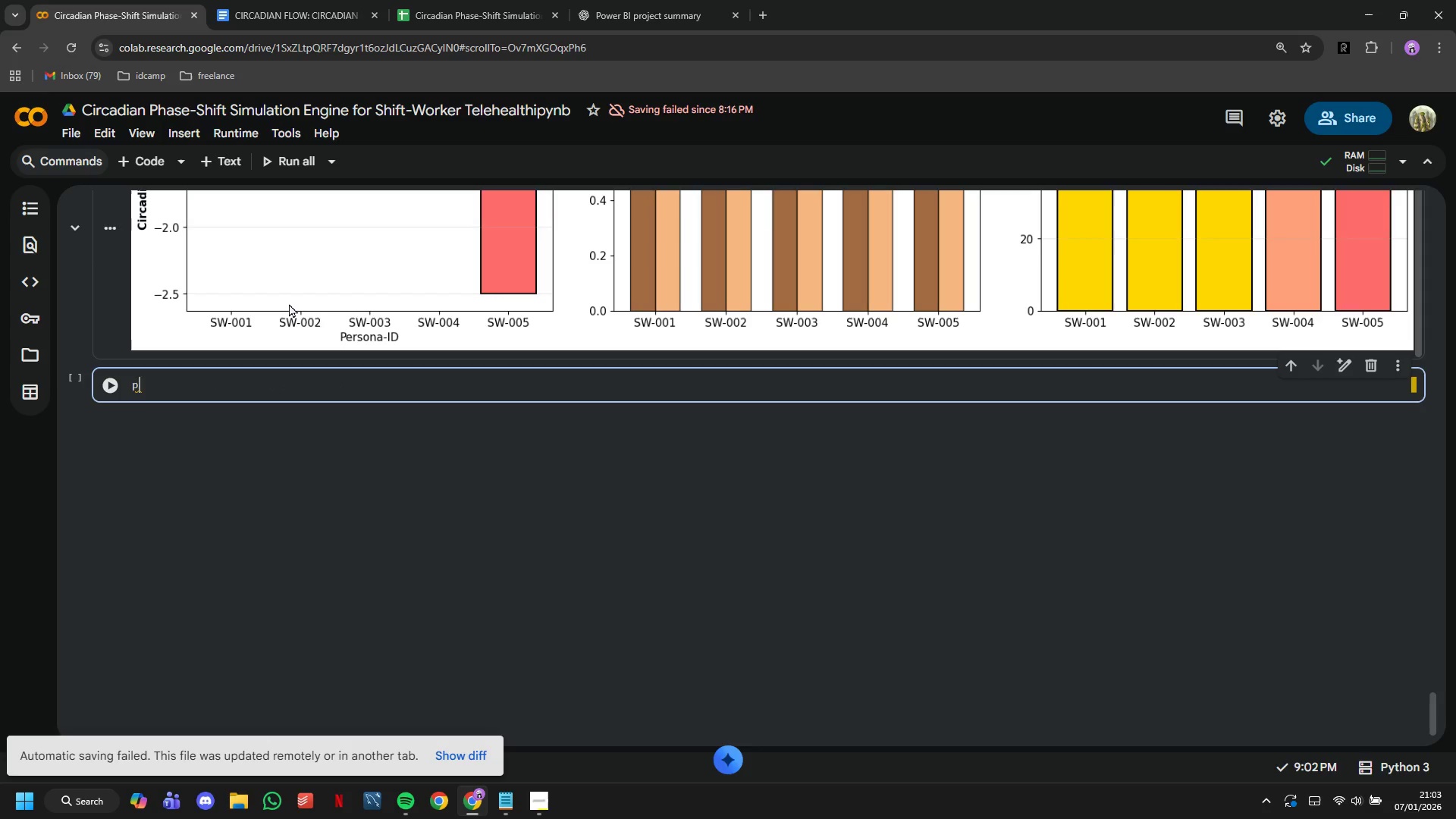 
type(print("Persona Generation Complete: )
 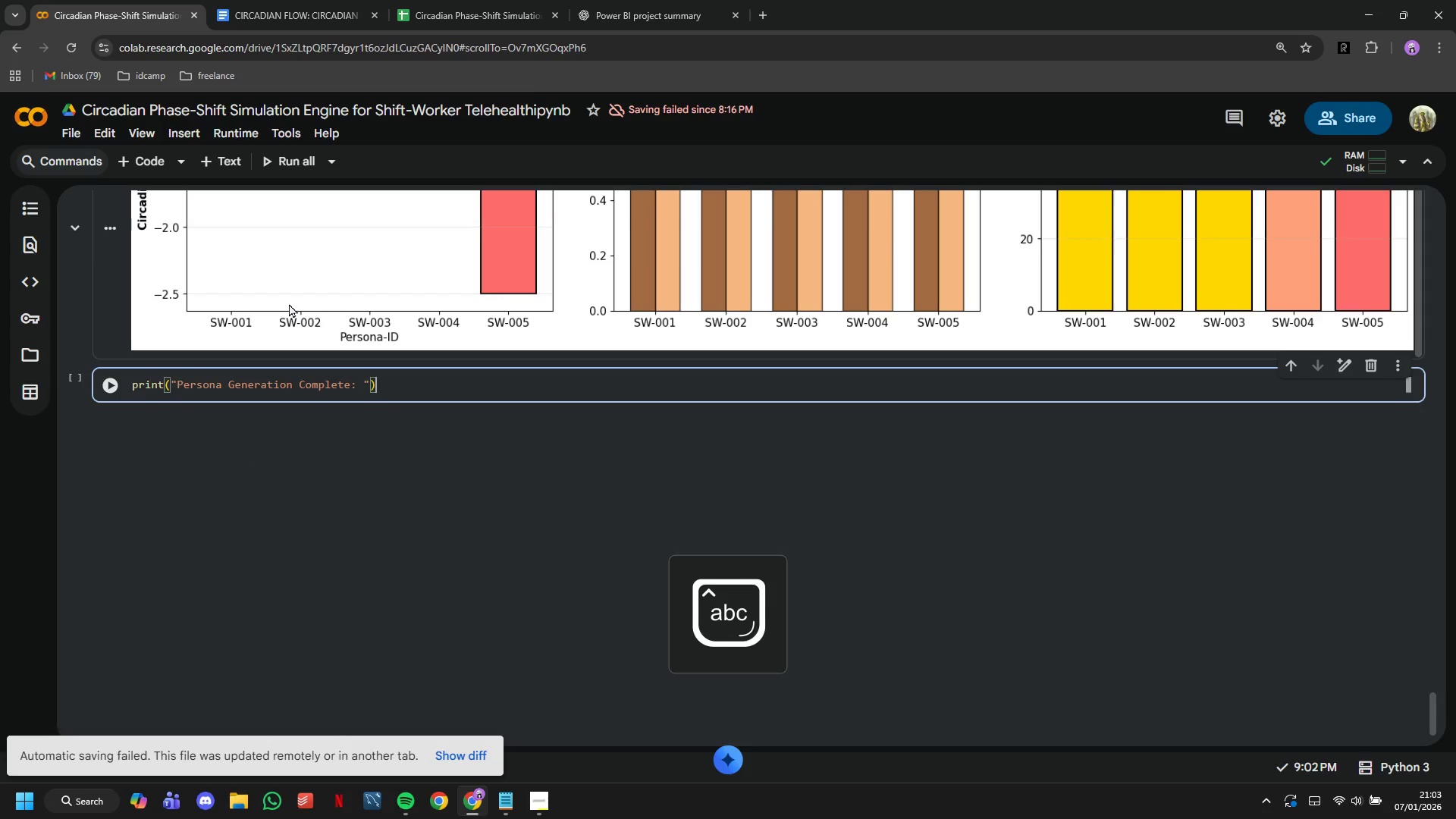 
 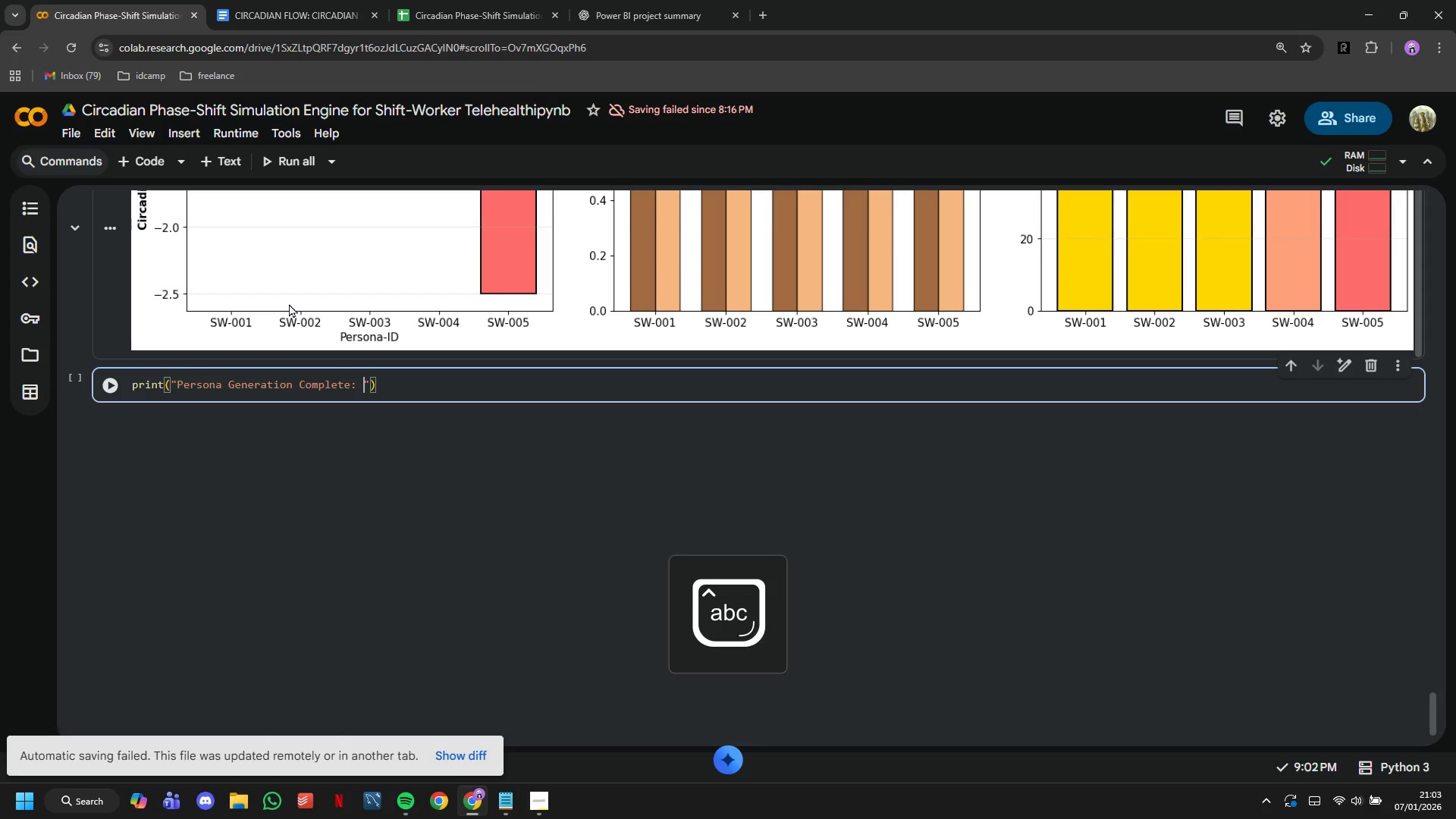 
key(ArrowRight)
 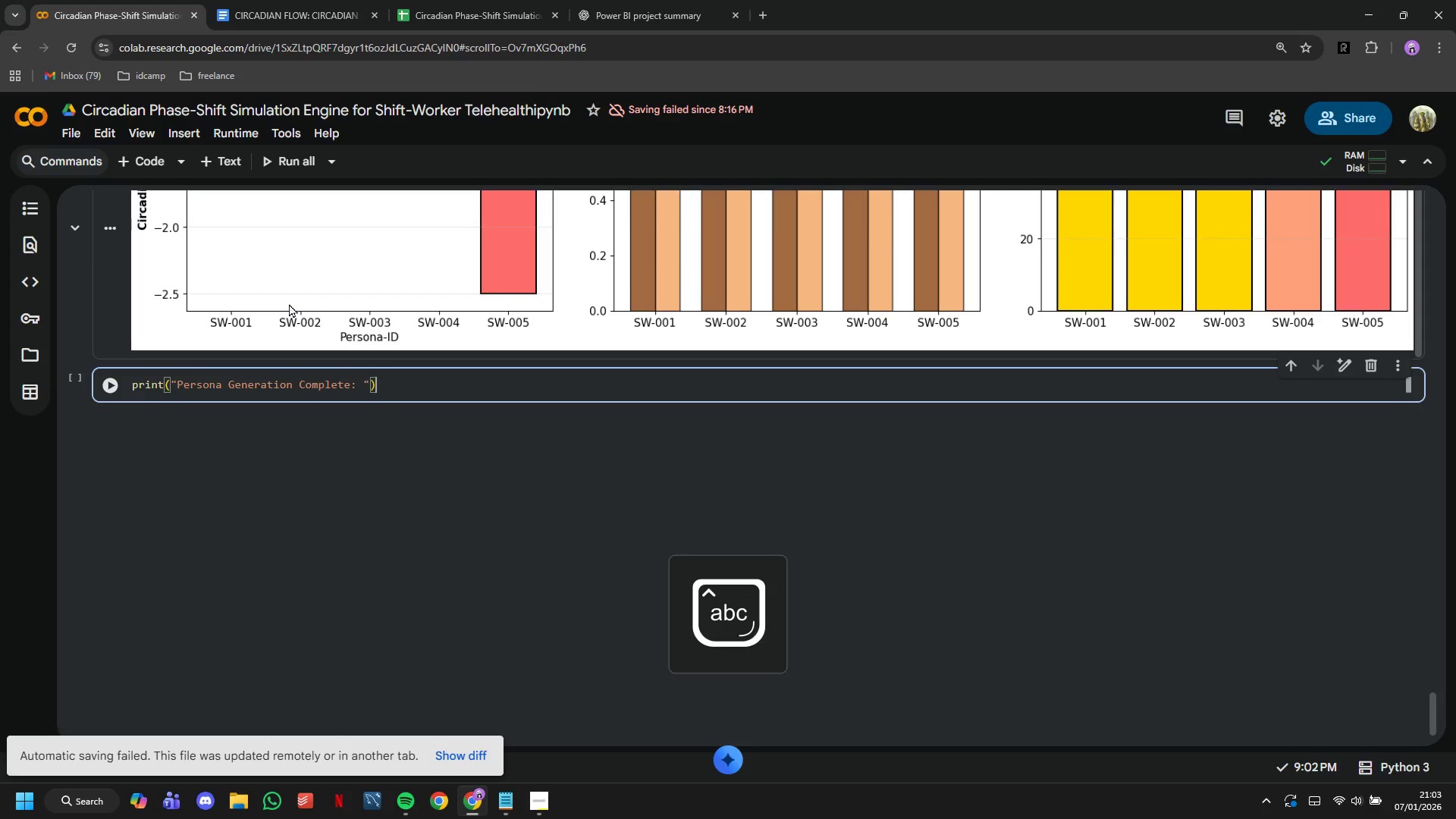 
key(ArrowRight)
 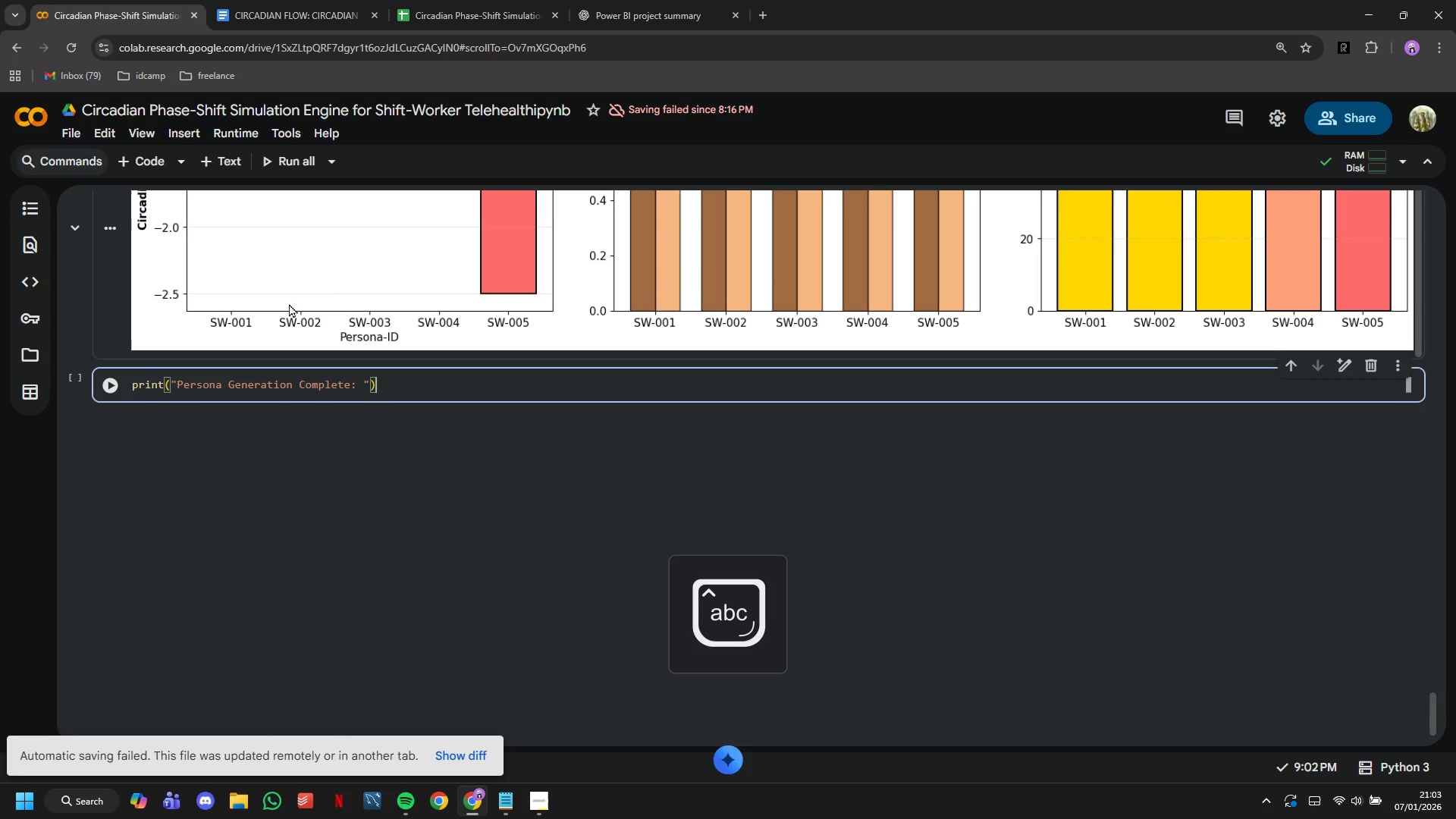 
key(Enter)
 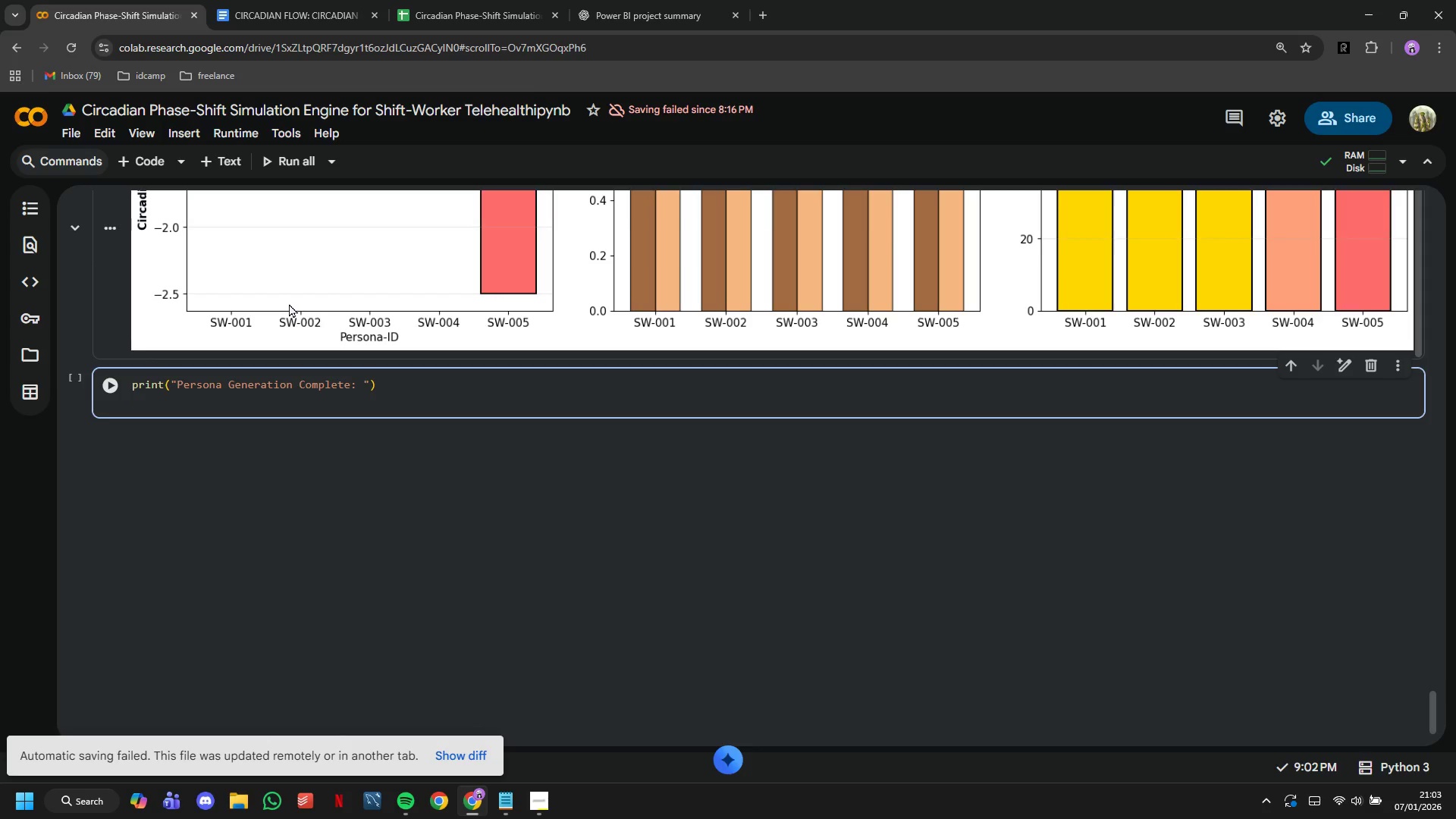 
type(print("Key TakeAways: )
 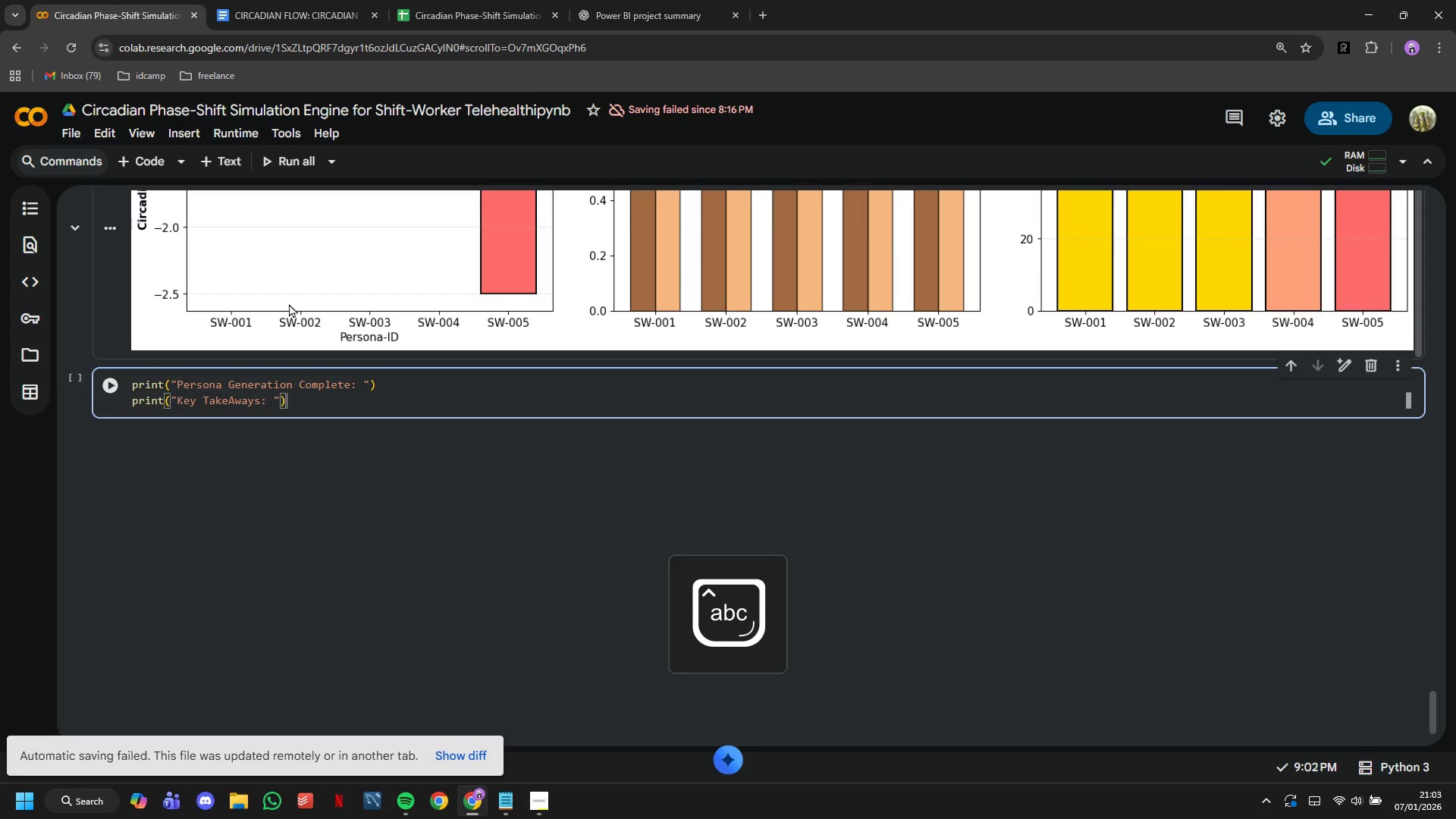 
 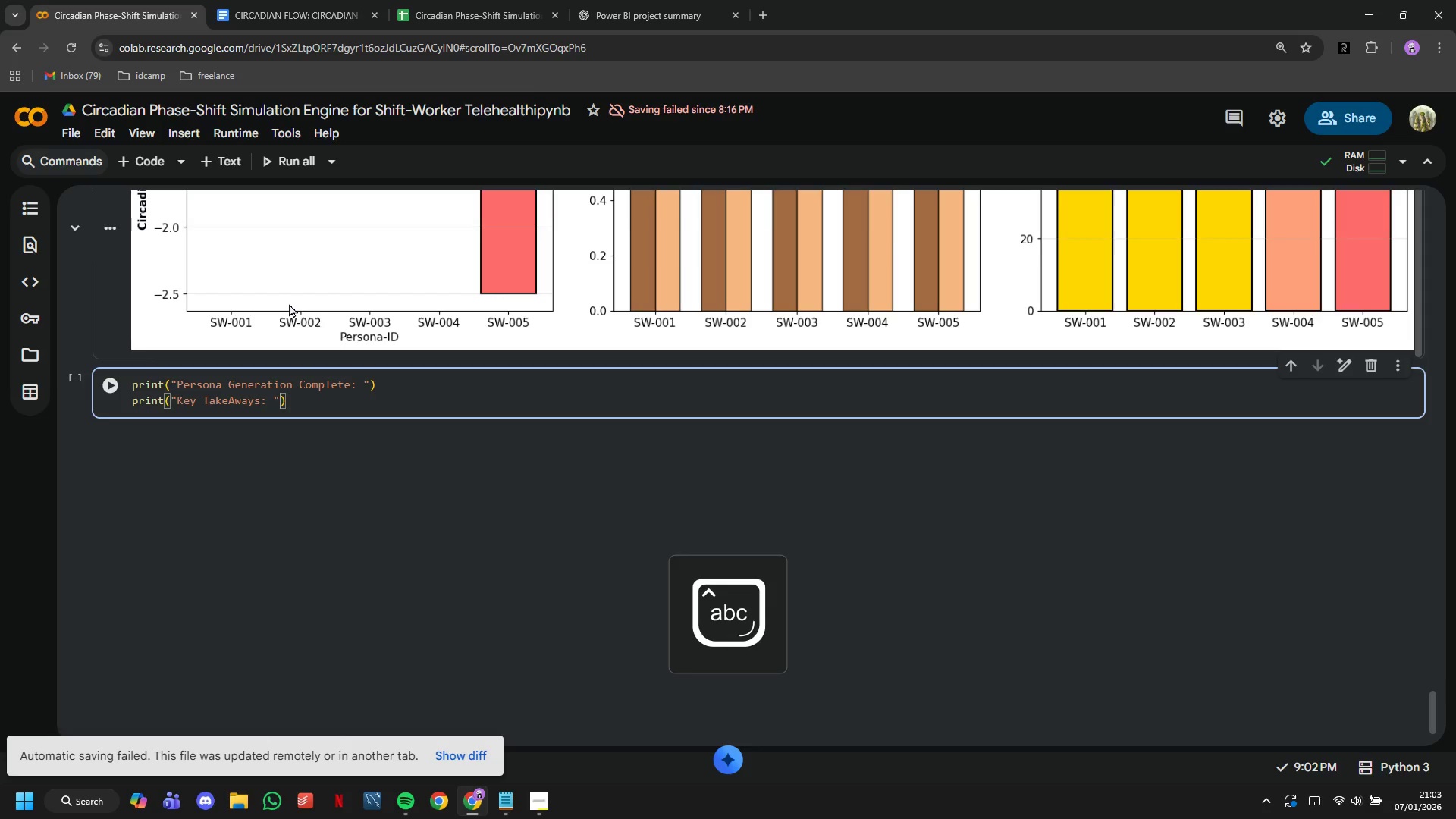 
key(ArrowRight)
 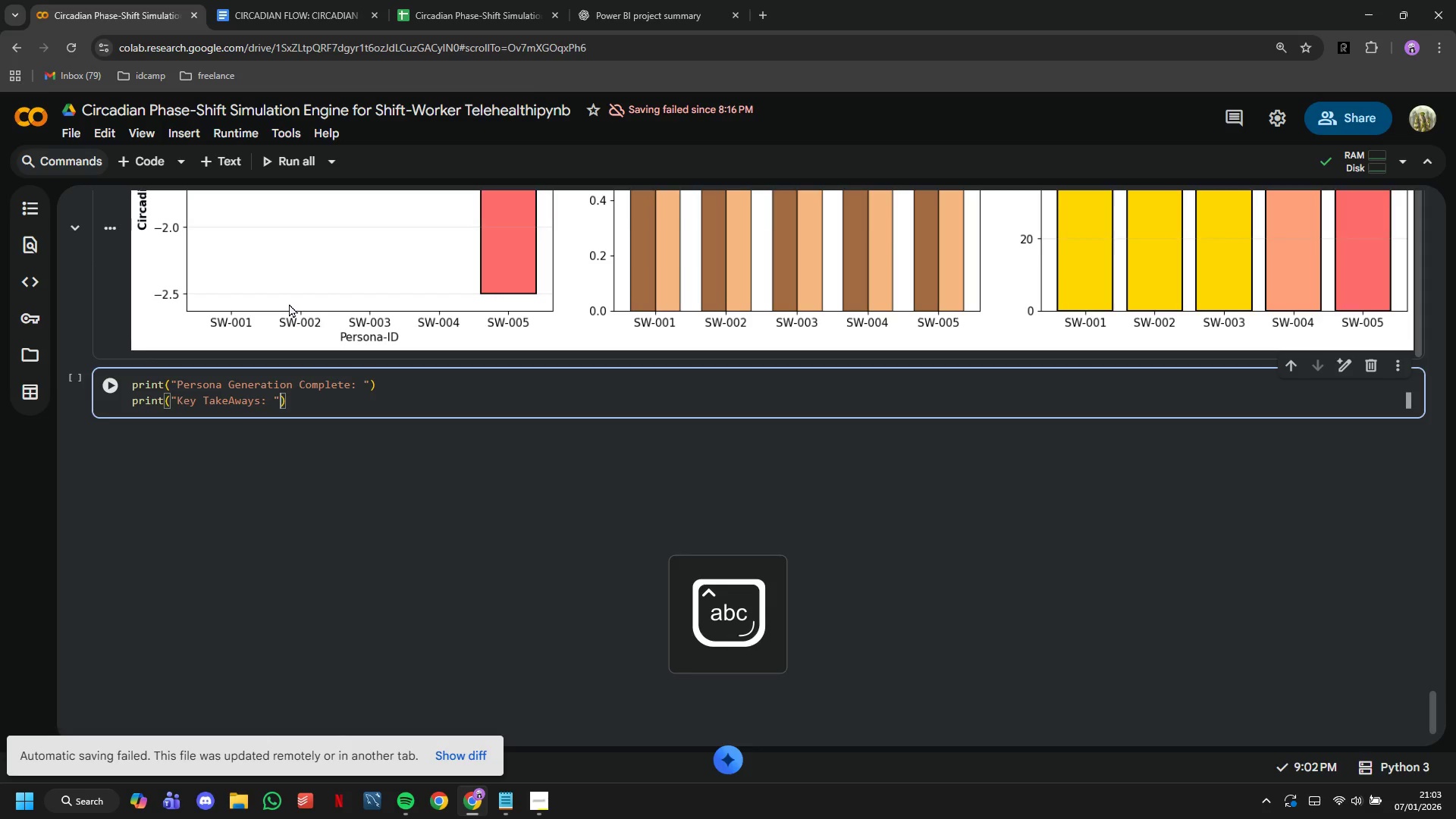 
key(ArrowRight)
 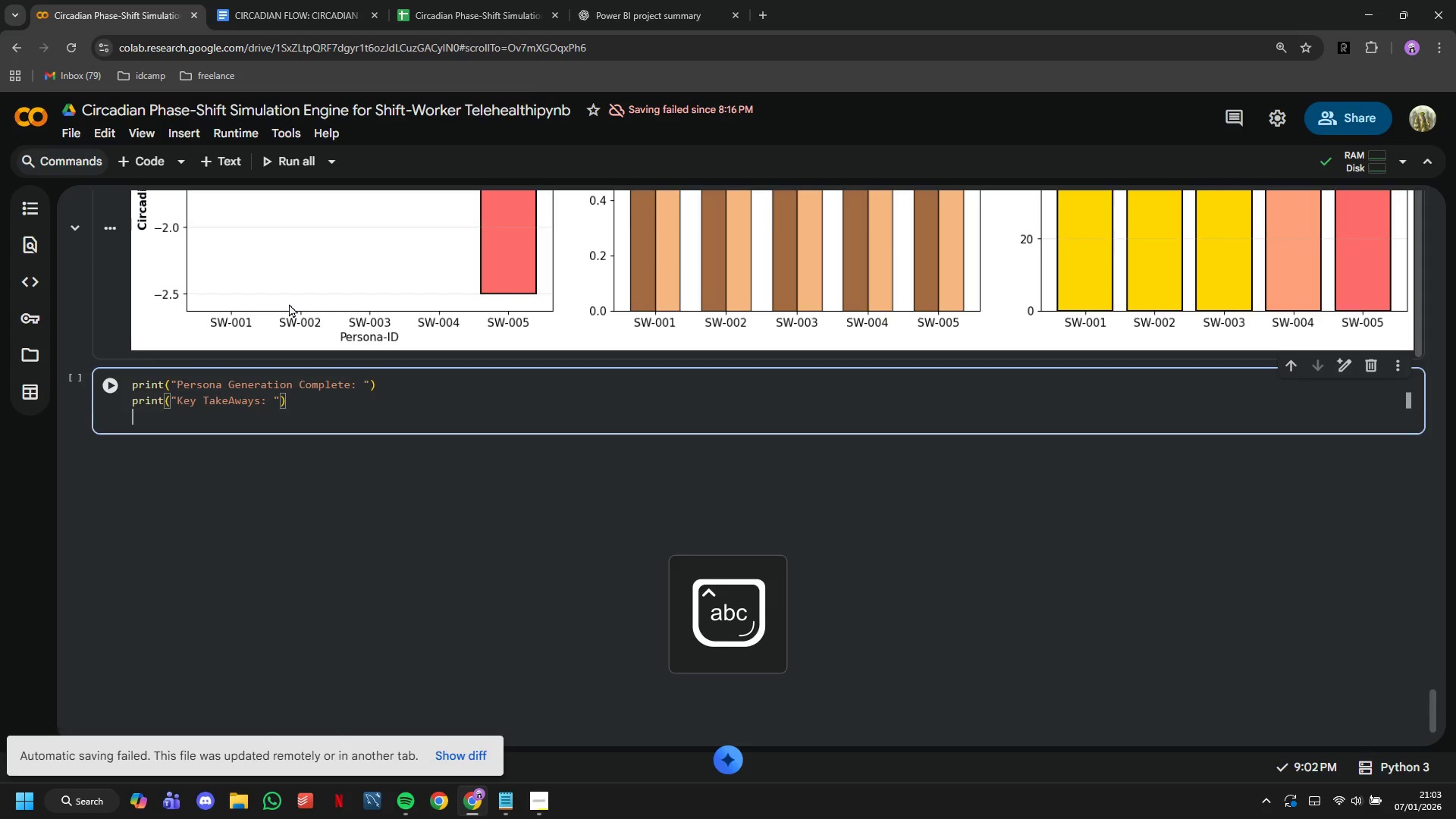 
key(Enter)
 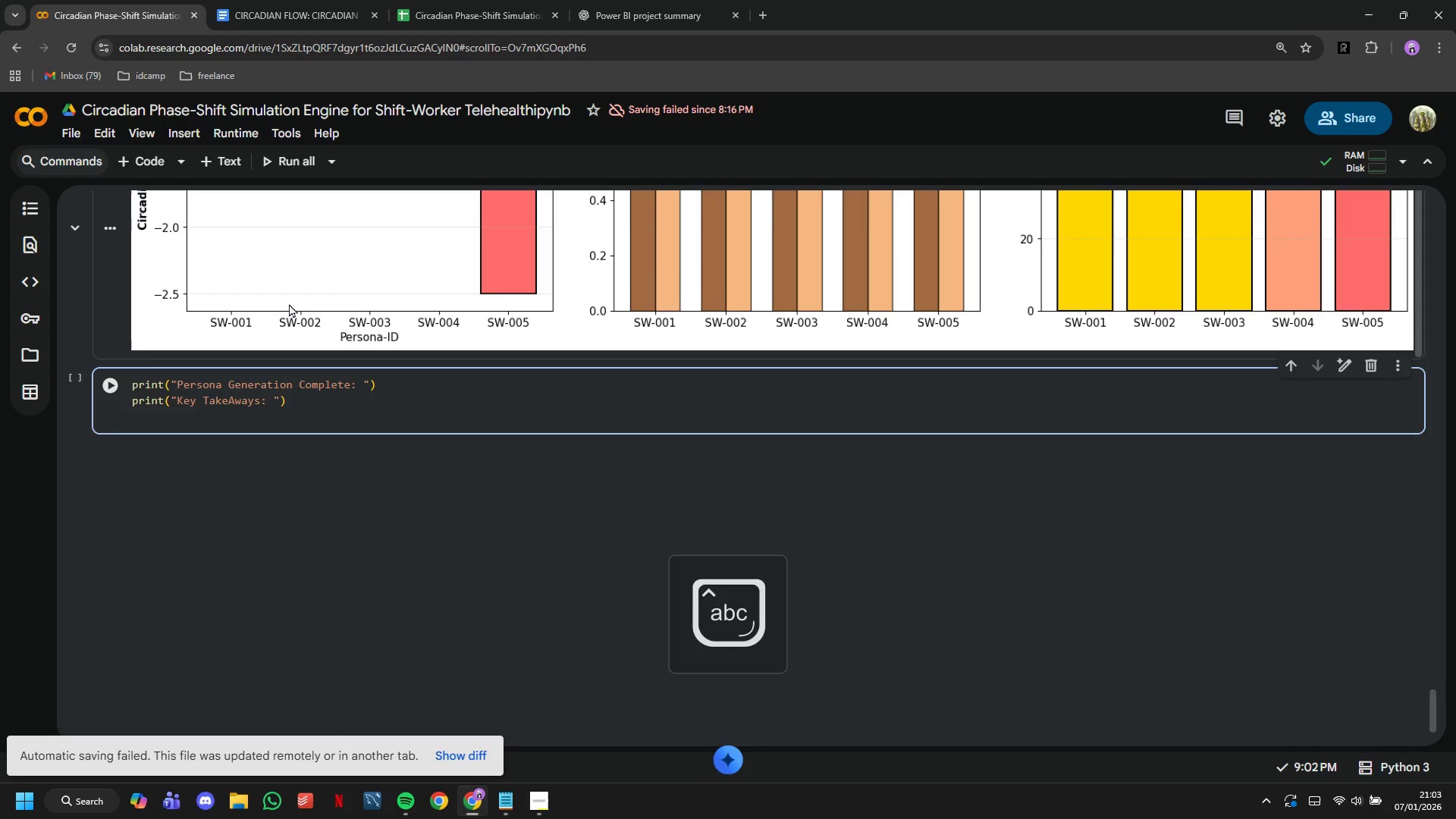 
type(print(" - Morning types will a)
key(Backspace)
type(face t)
key(Backspace)
key(Backspace)
type(the greatest challenges)
 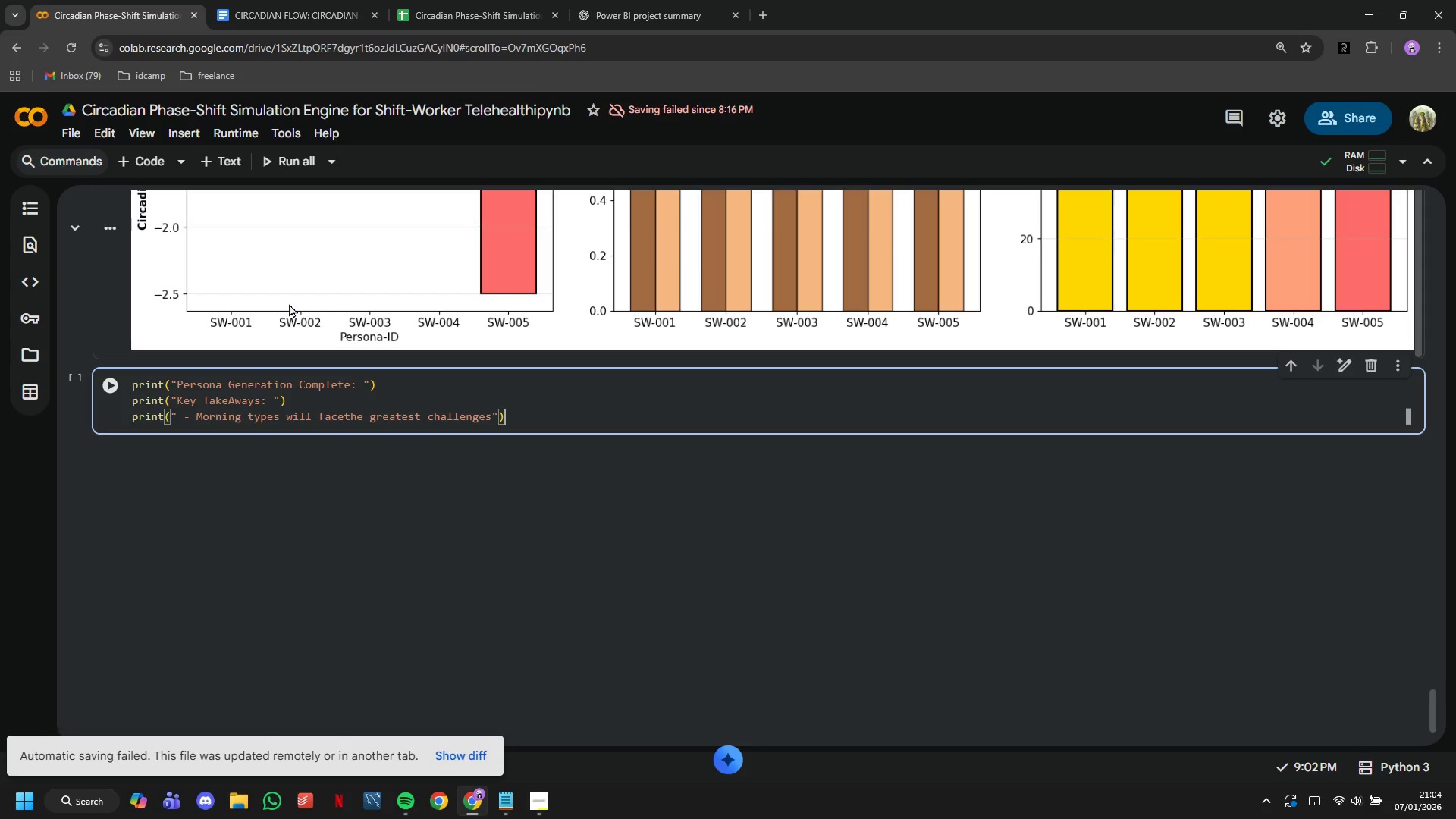 
 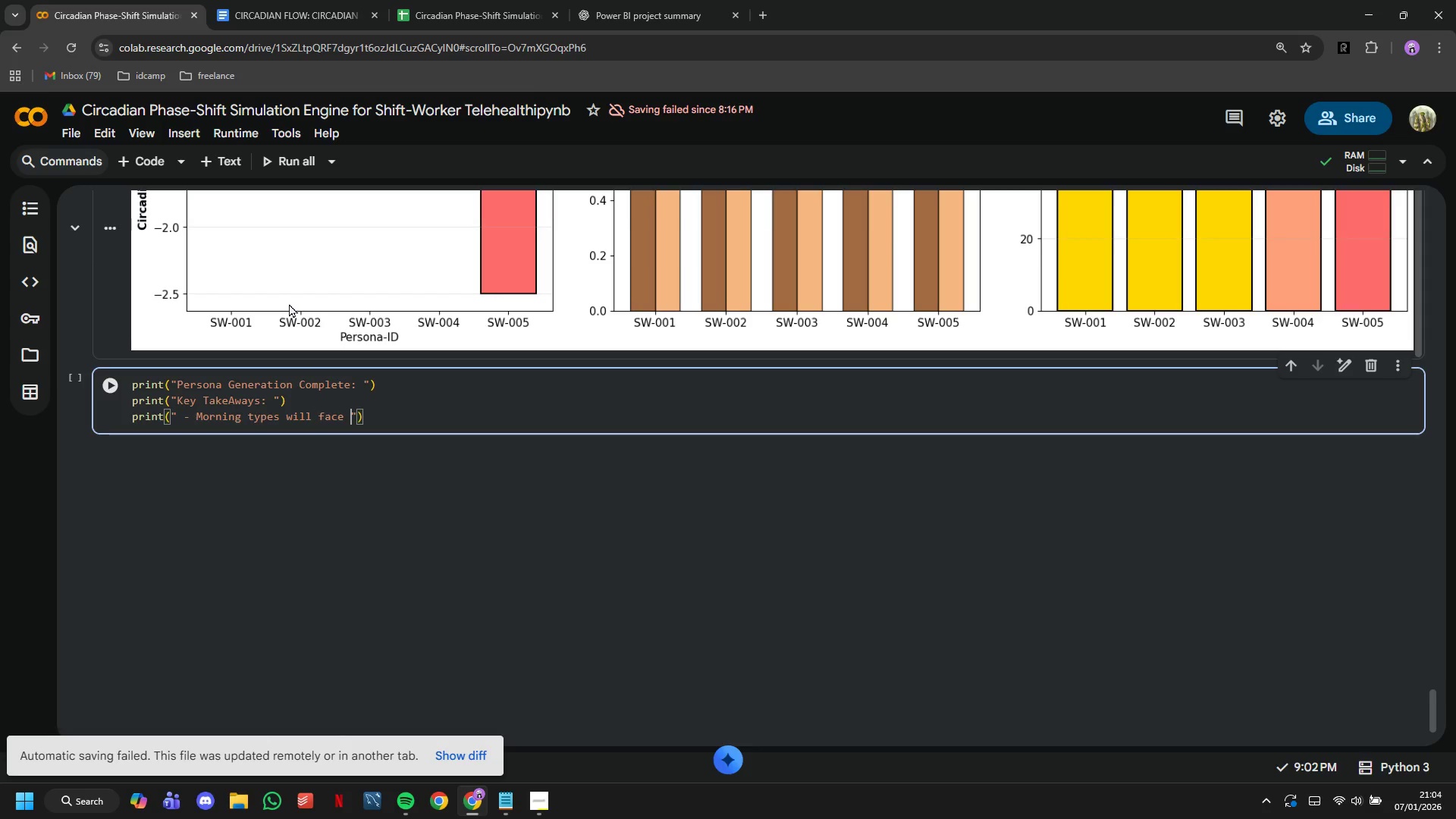 
key(ArrowRight)
 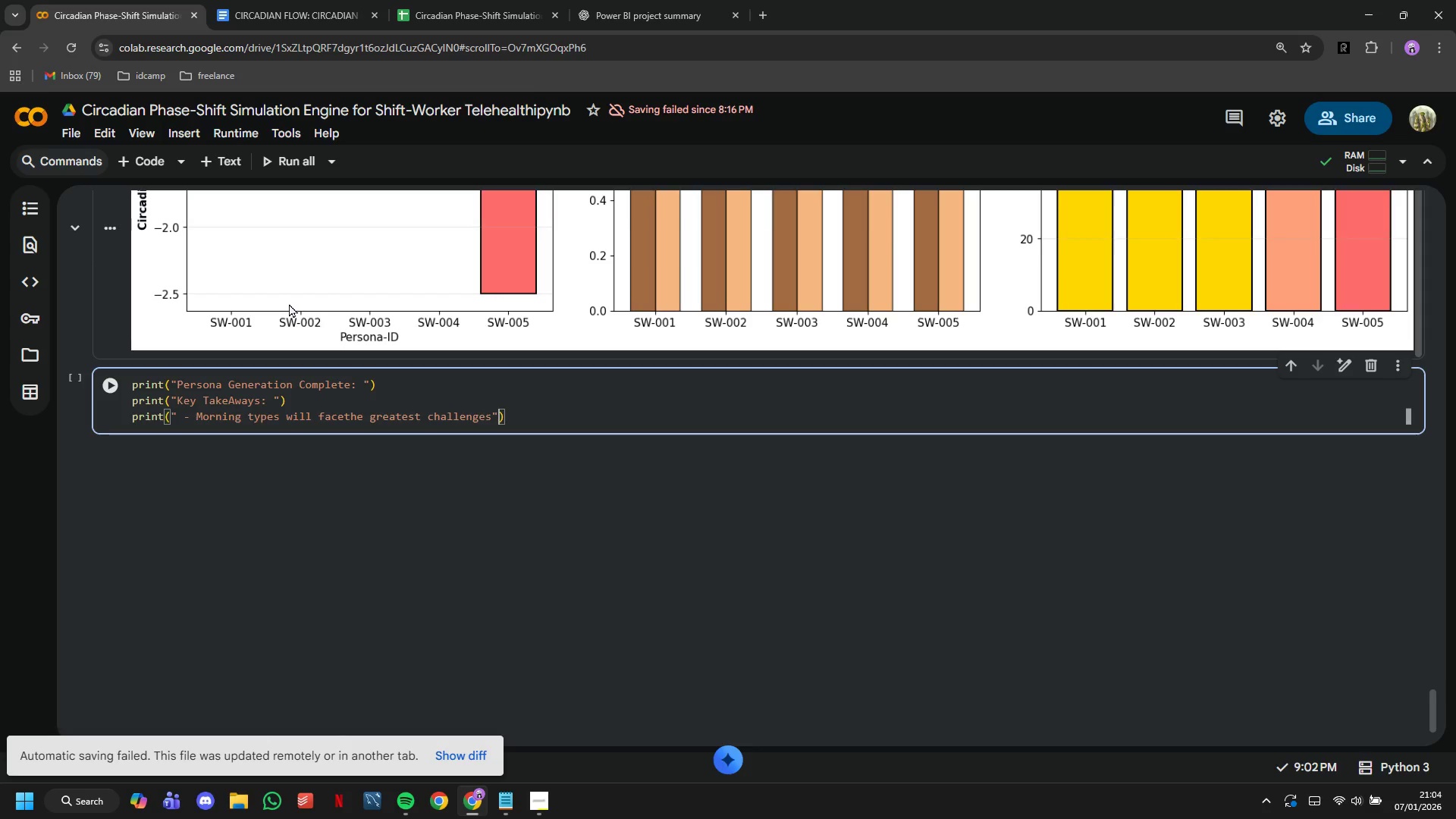 
key(ArrowRight)
 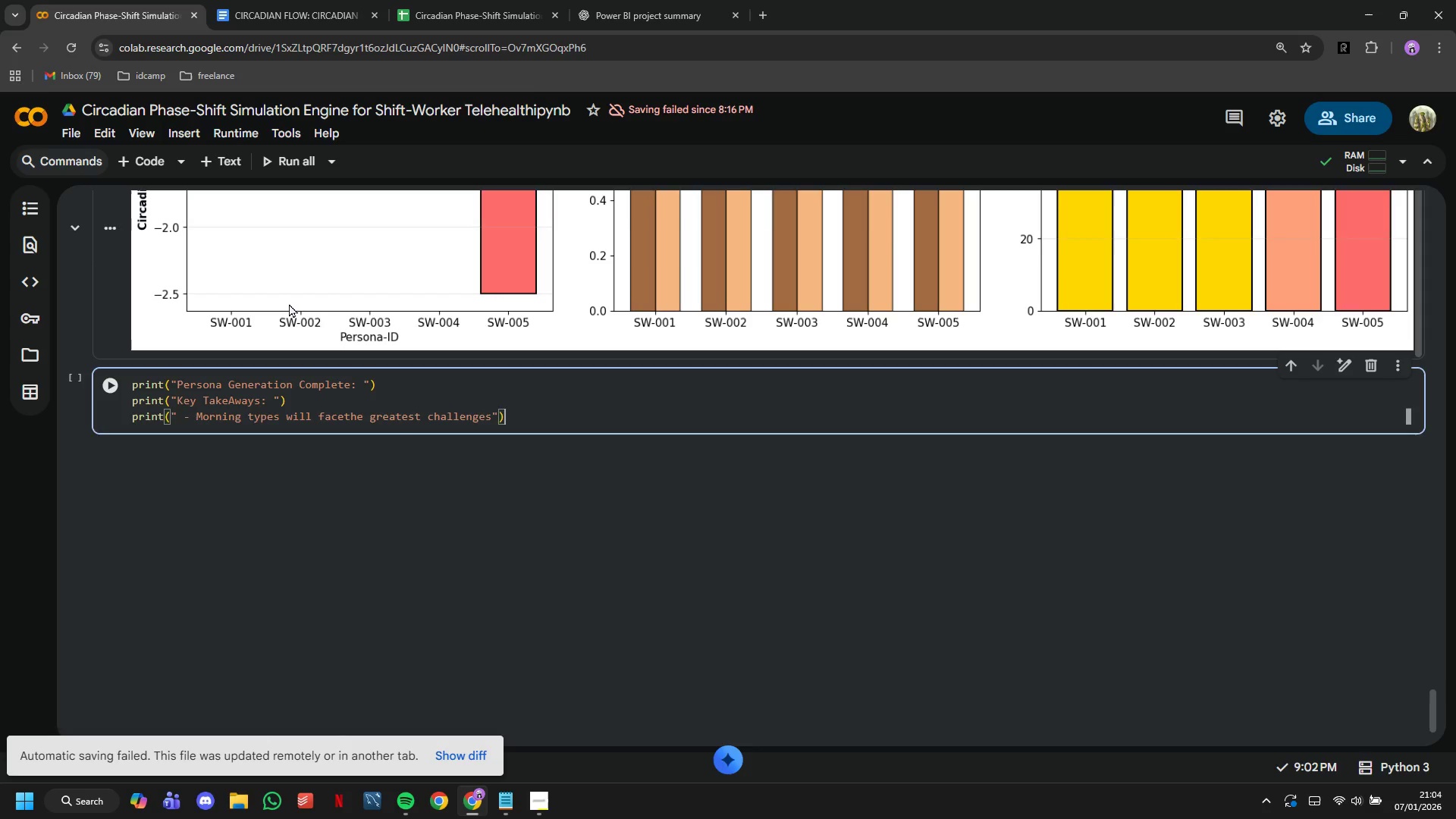 
key(Enter)
 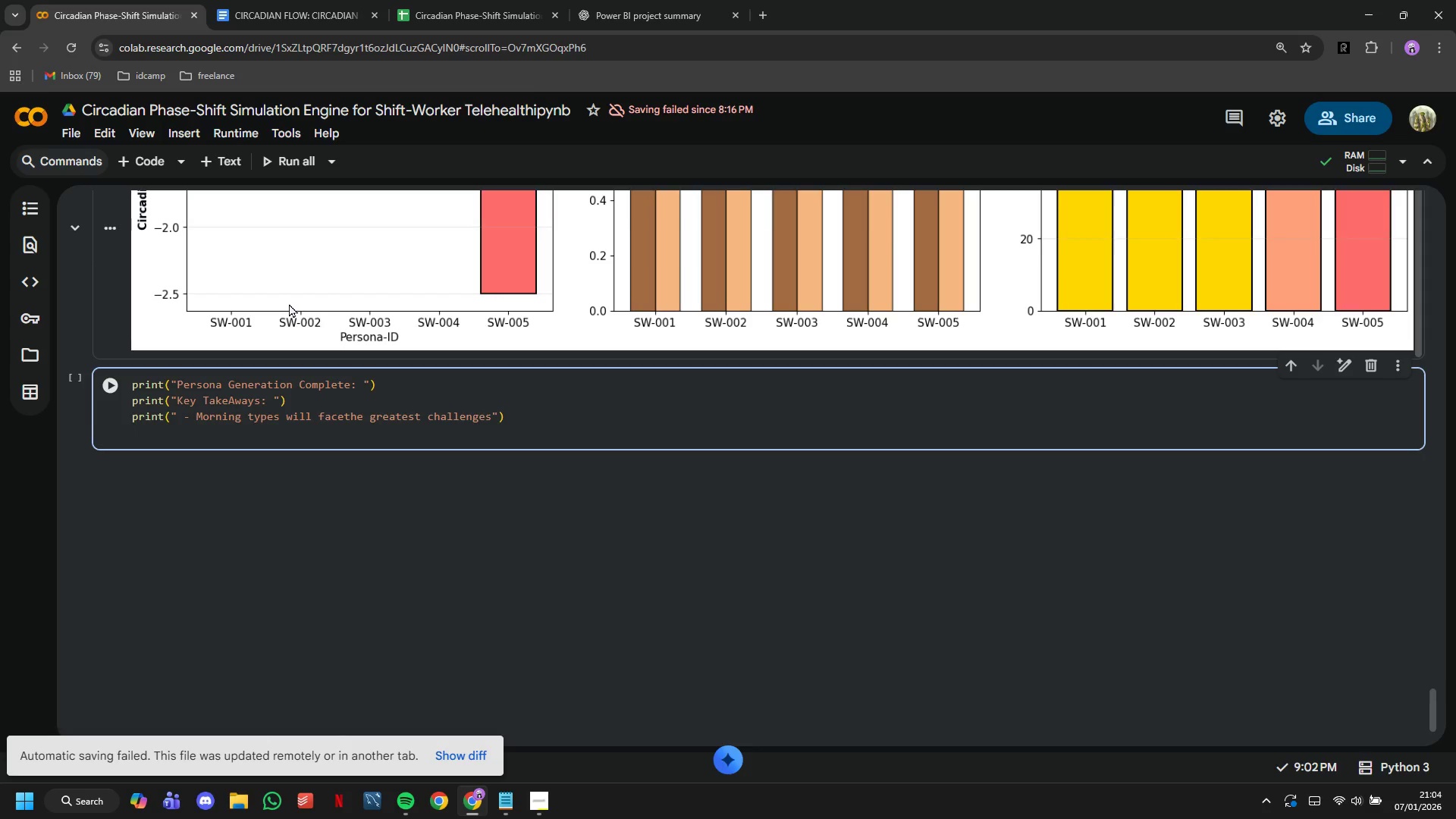 
type(pi)
key(Backspace)
type(rint9' - Evening types should adapt )
key(Backspace)
type( more easility to night shifts)
 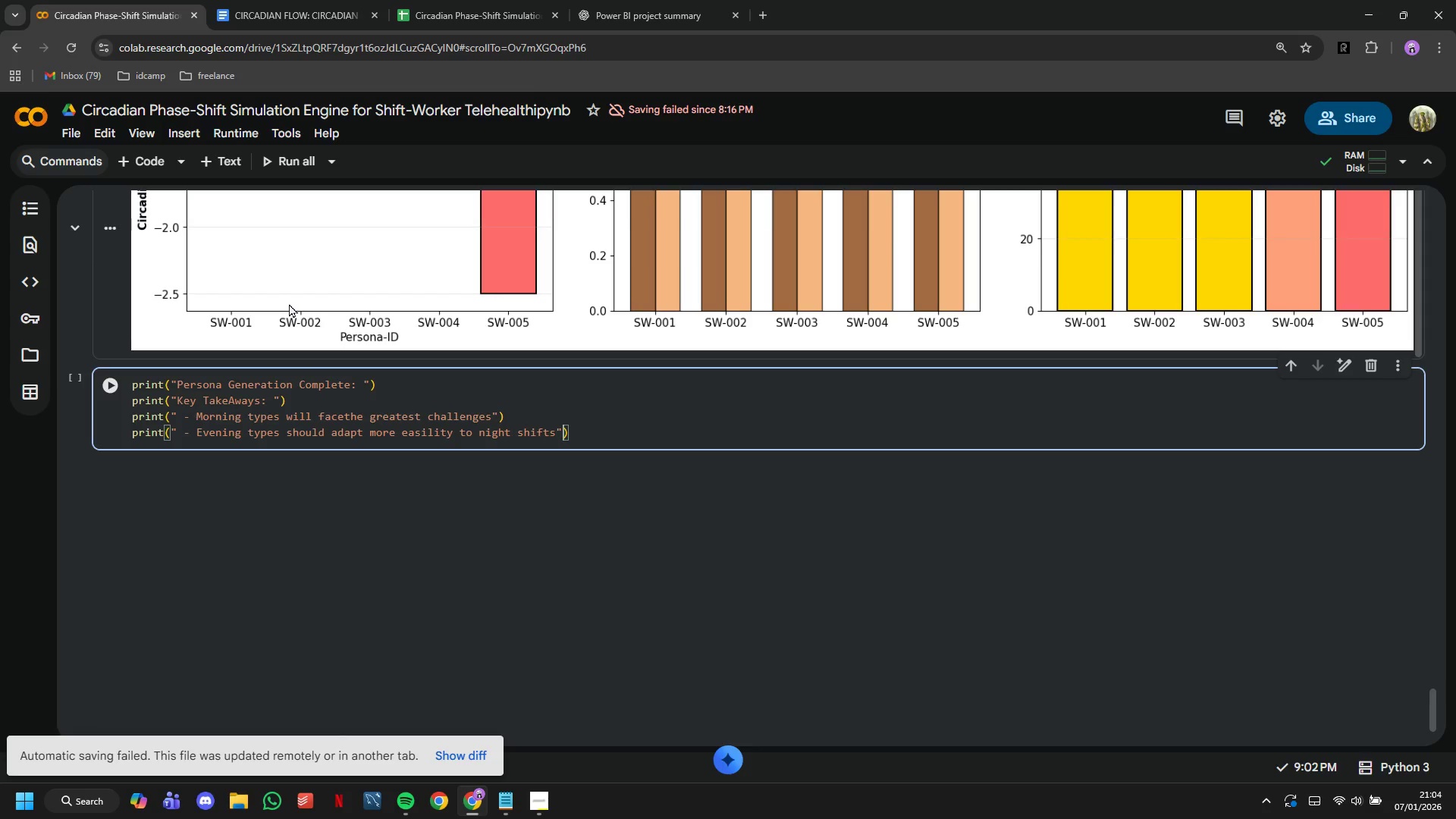 
key(ArrowRight)
 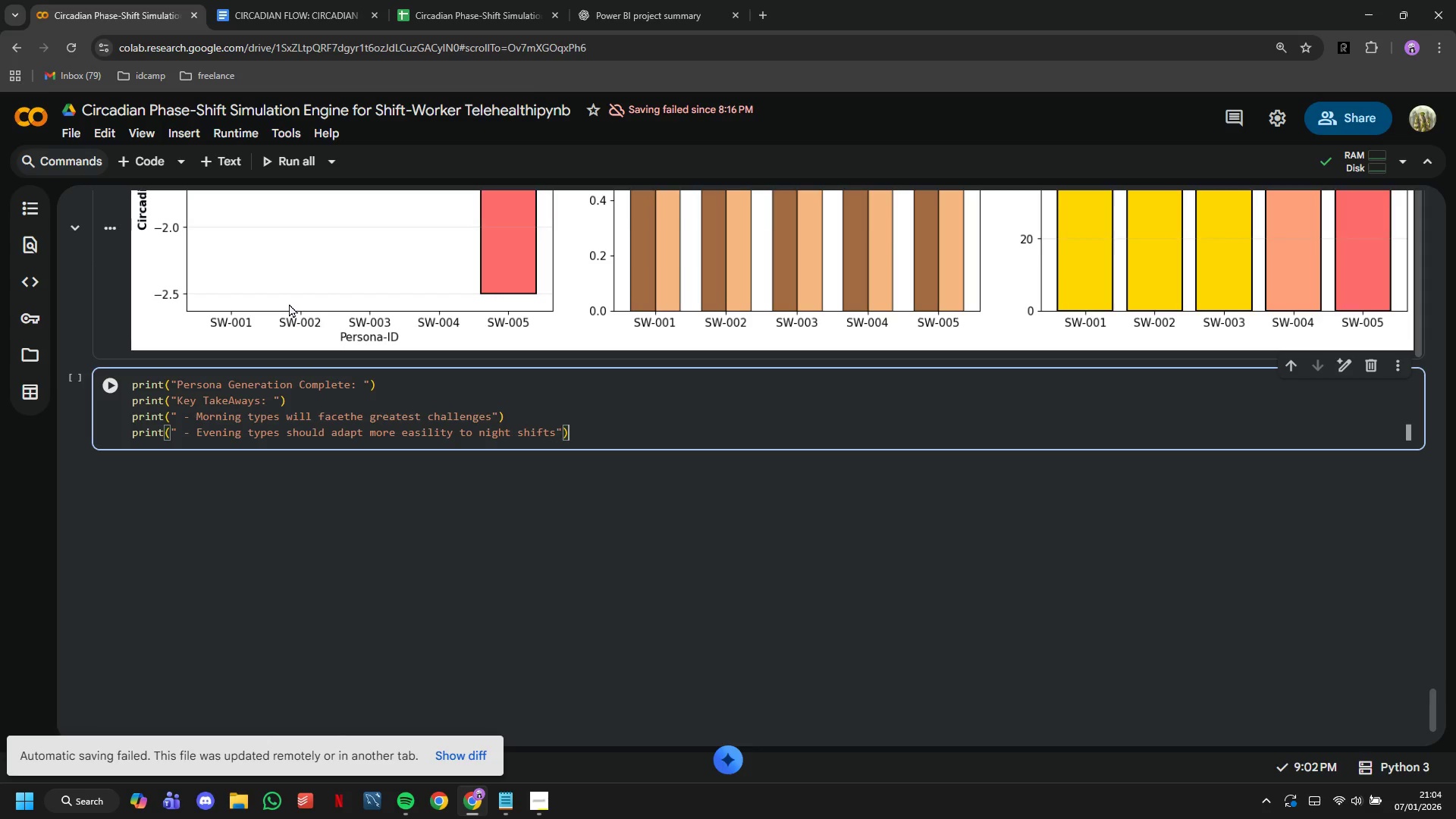 
key(ArrowRight)
 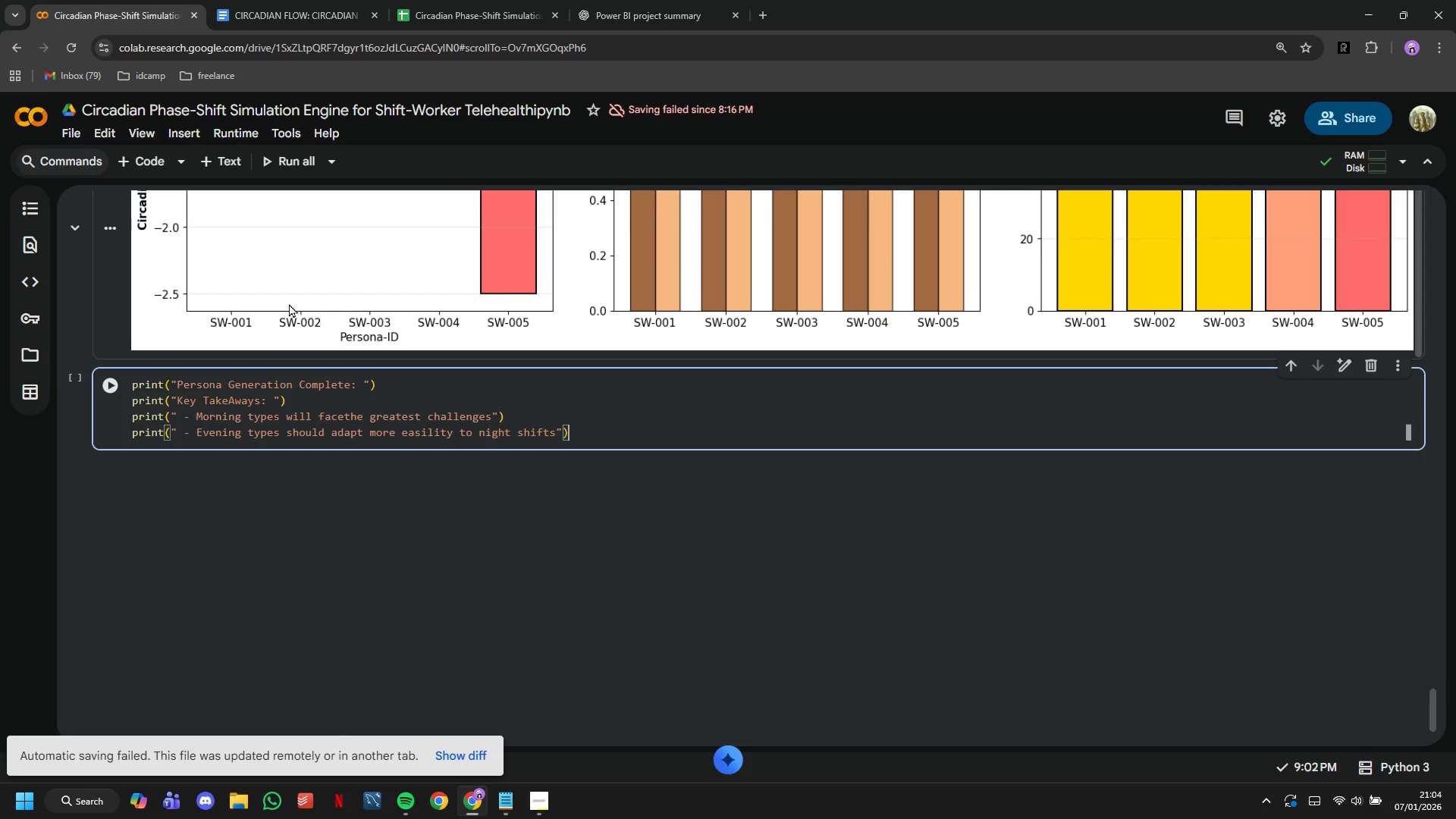 
key(Enter)
 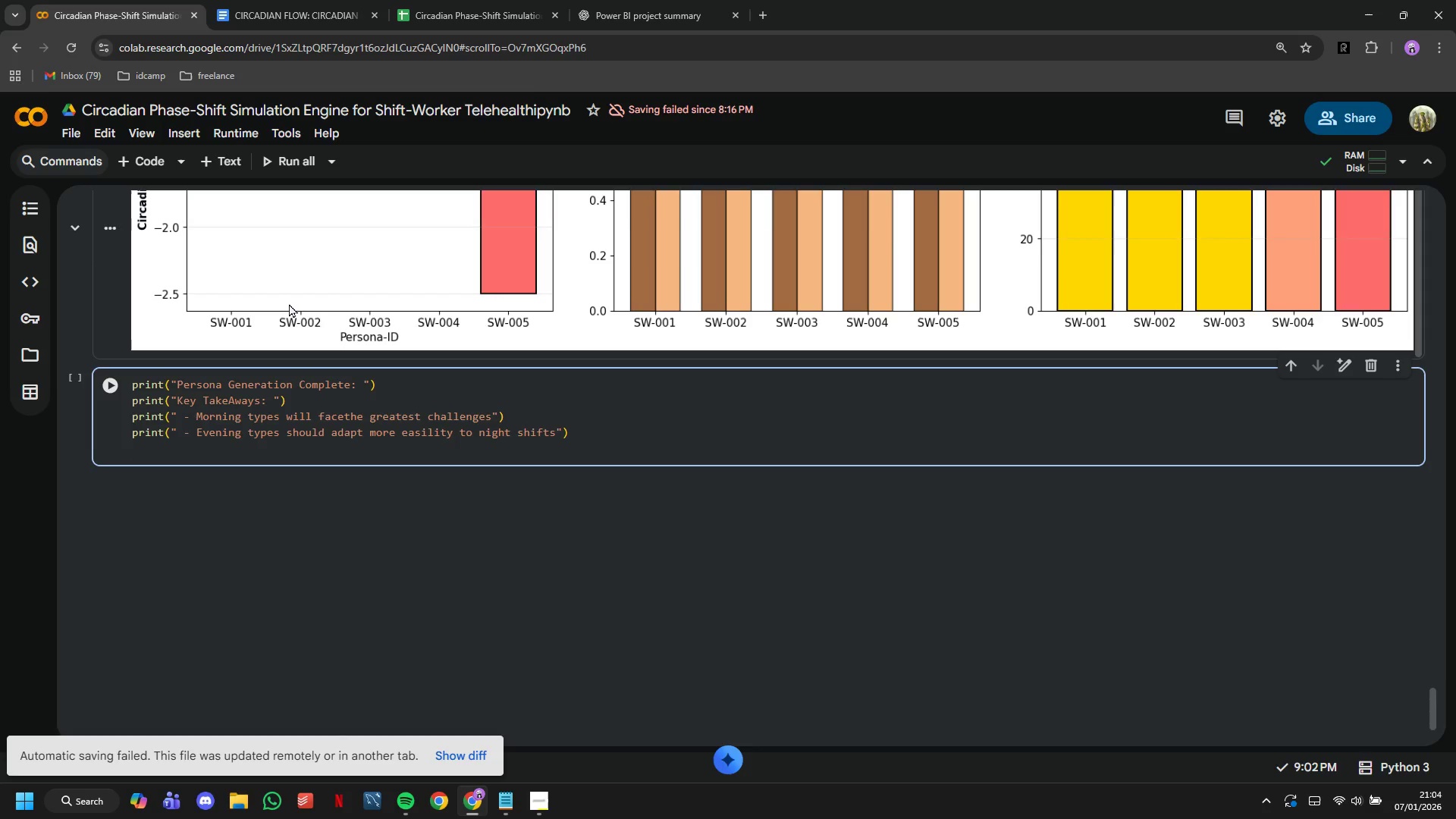 
key(Backspace)
 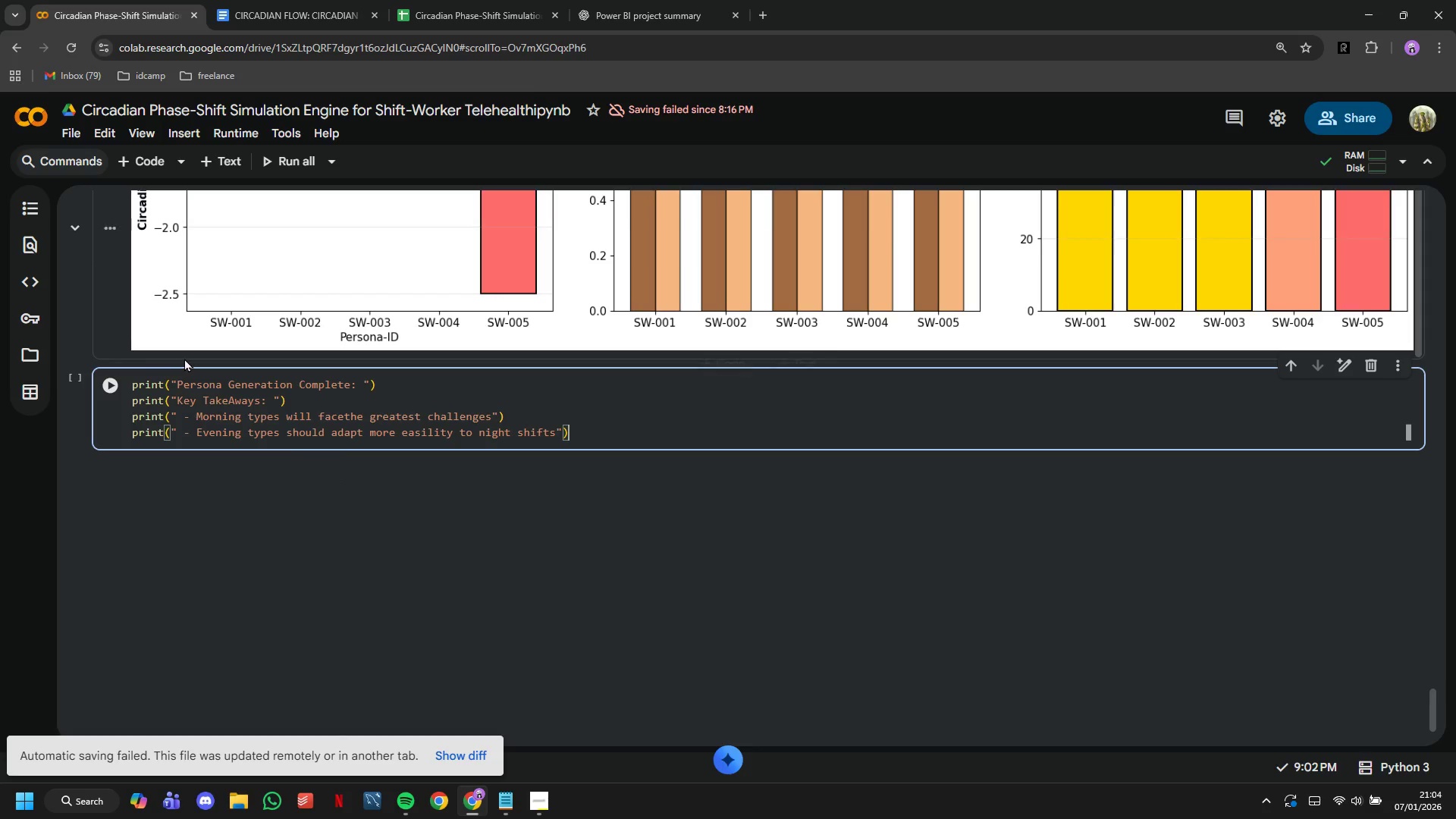 
left_click([126, 388])
 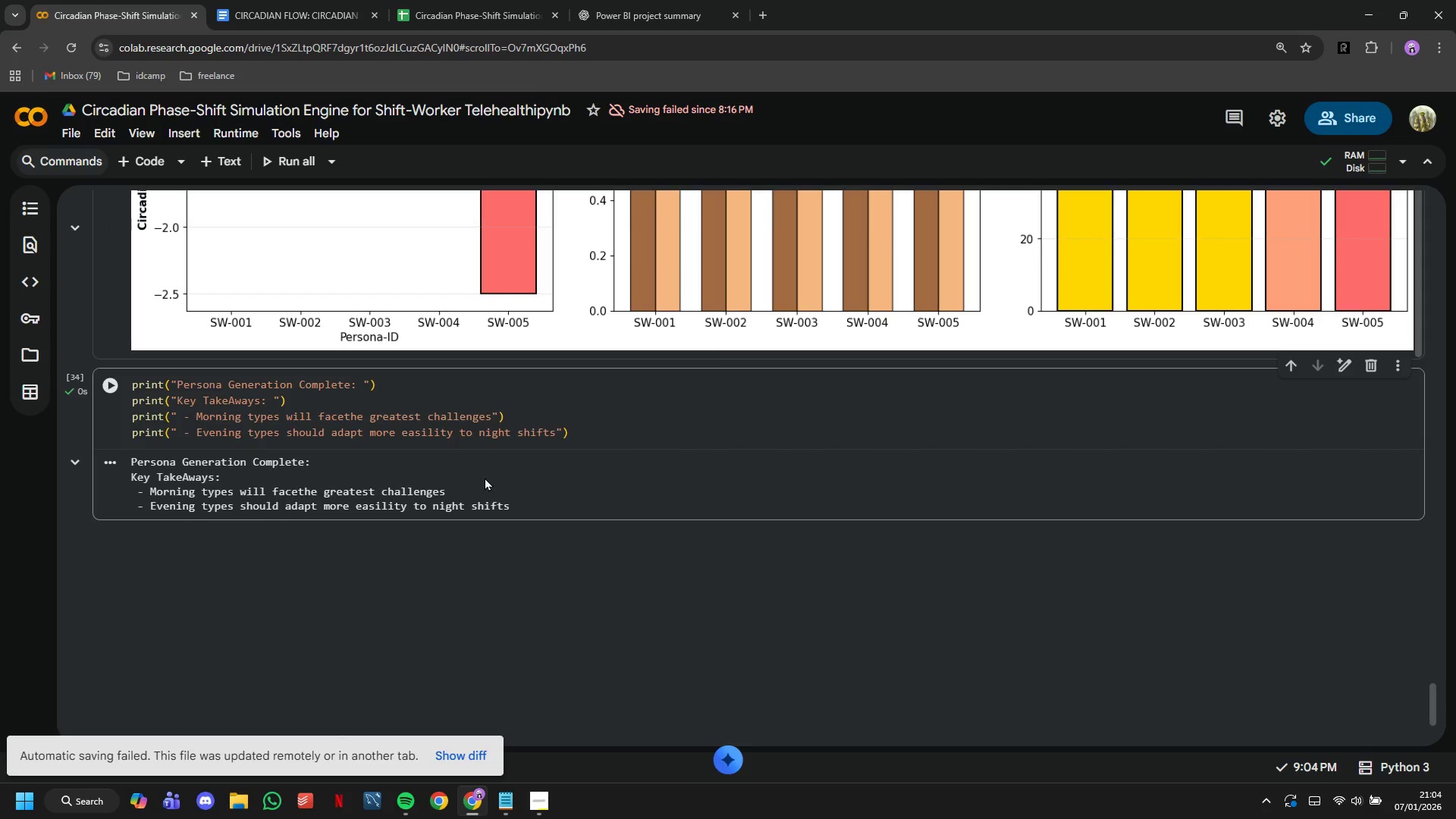 
scroll: coordinate [485, 477], scroll_direction: down, amount: 1.0
 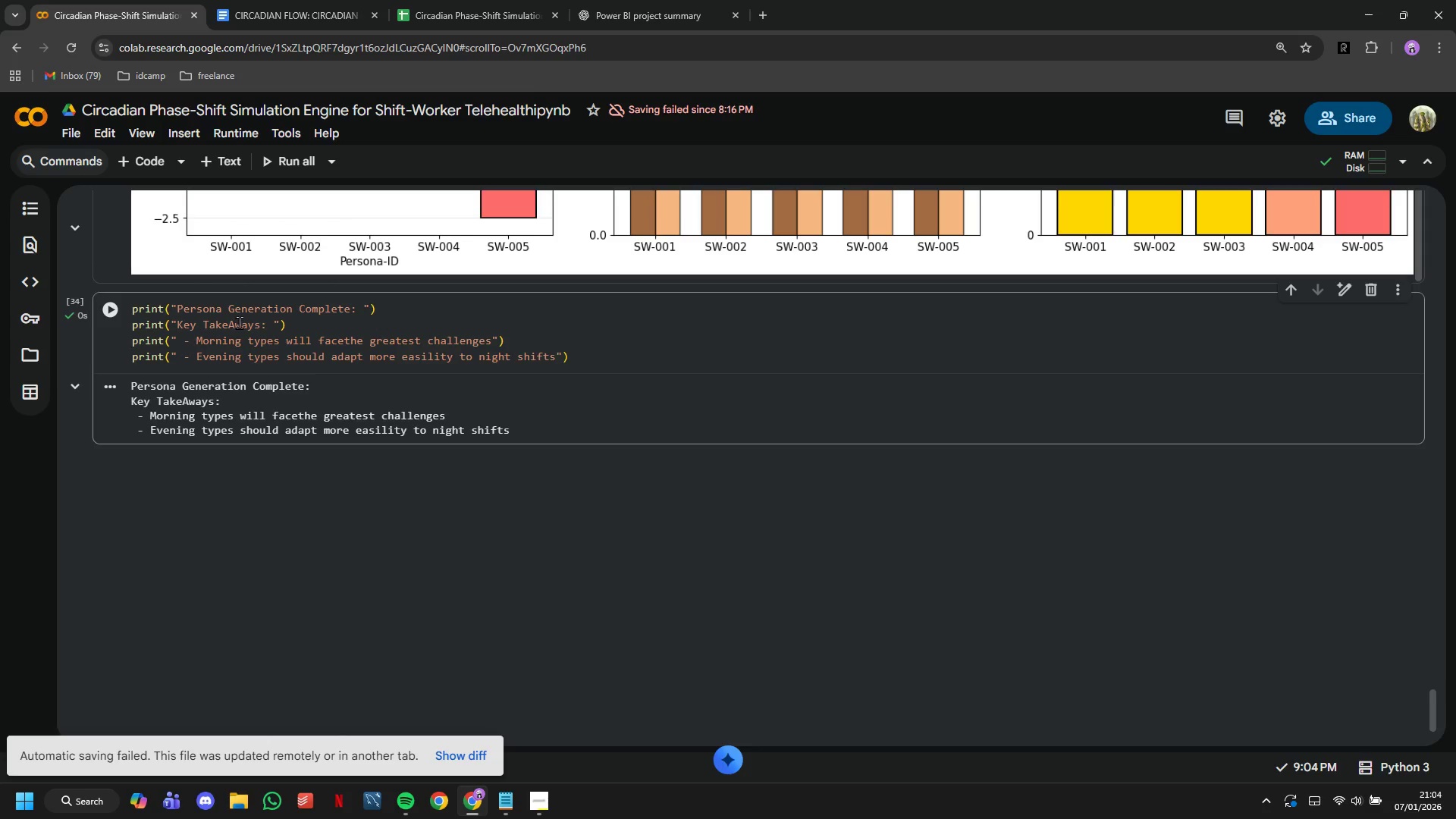 
left_click([231, 322])
 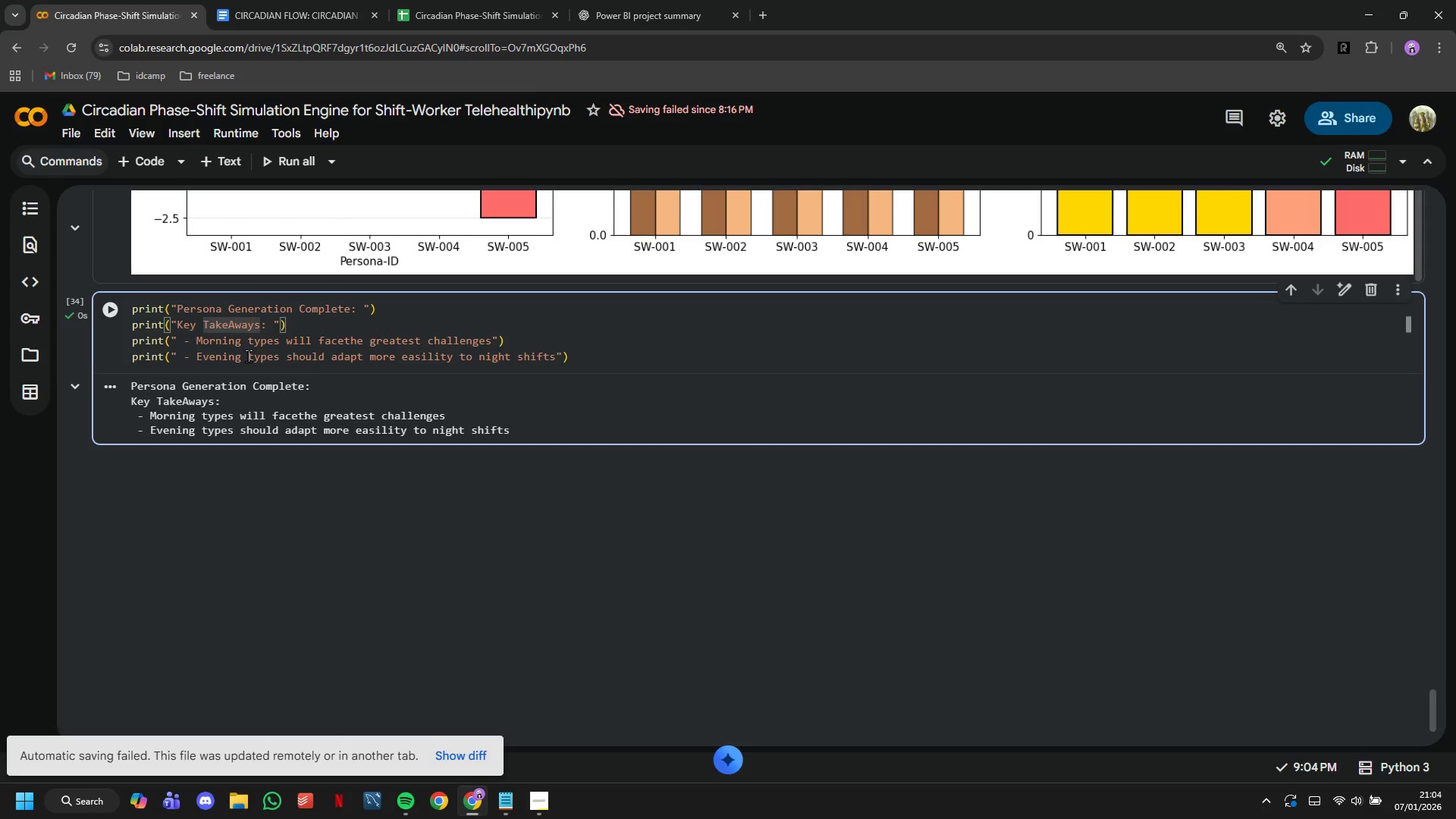 
key(Space)
 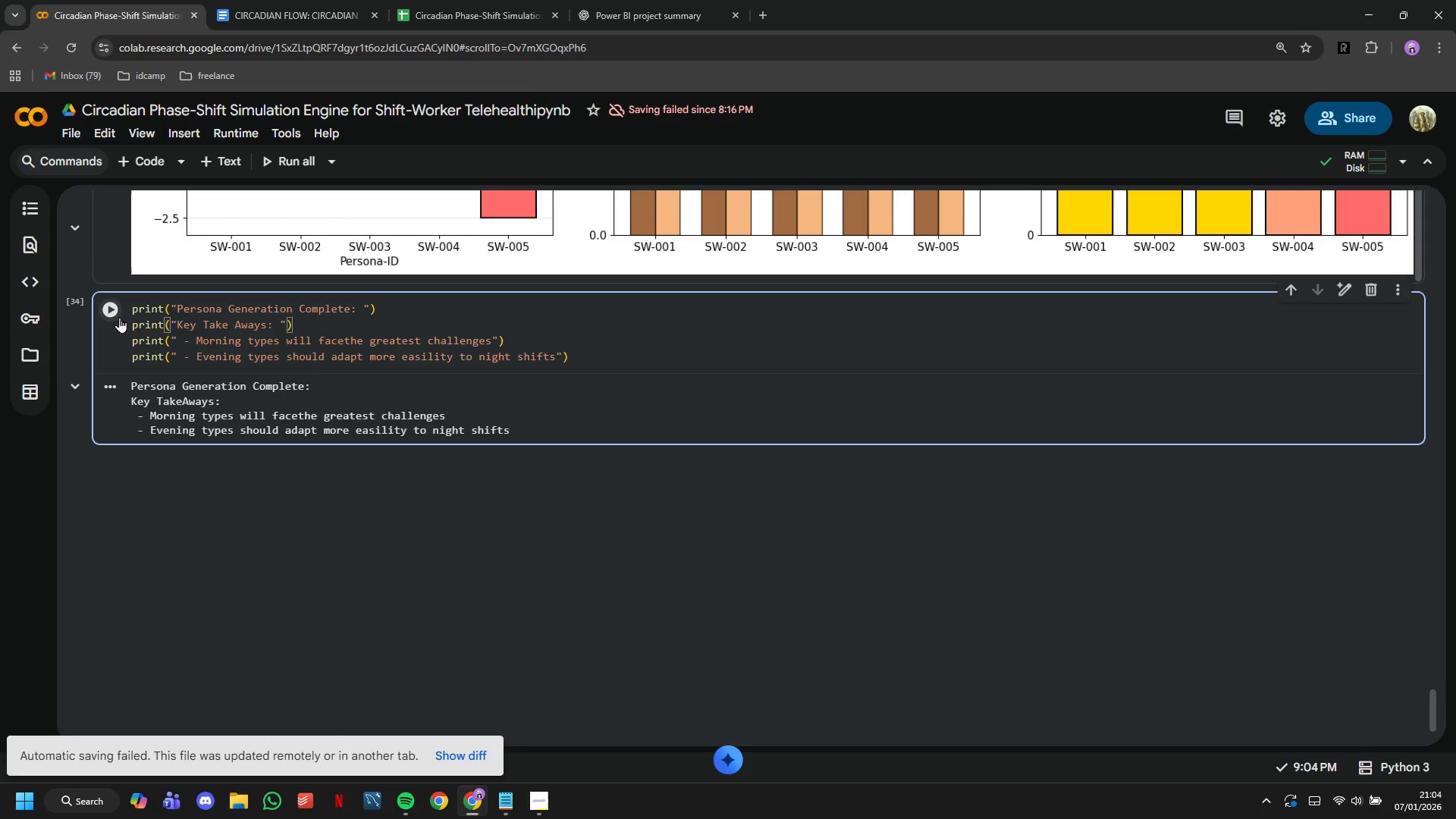 
left_click([118, 317])
 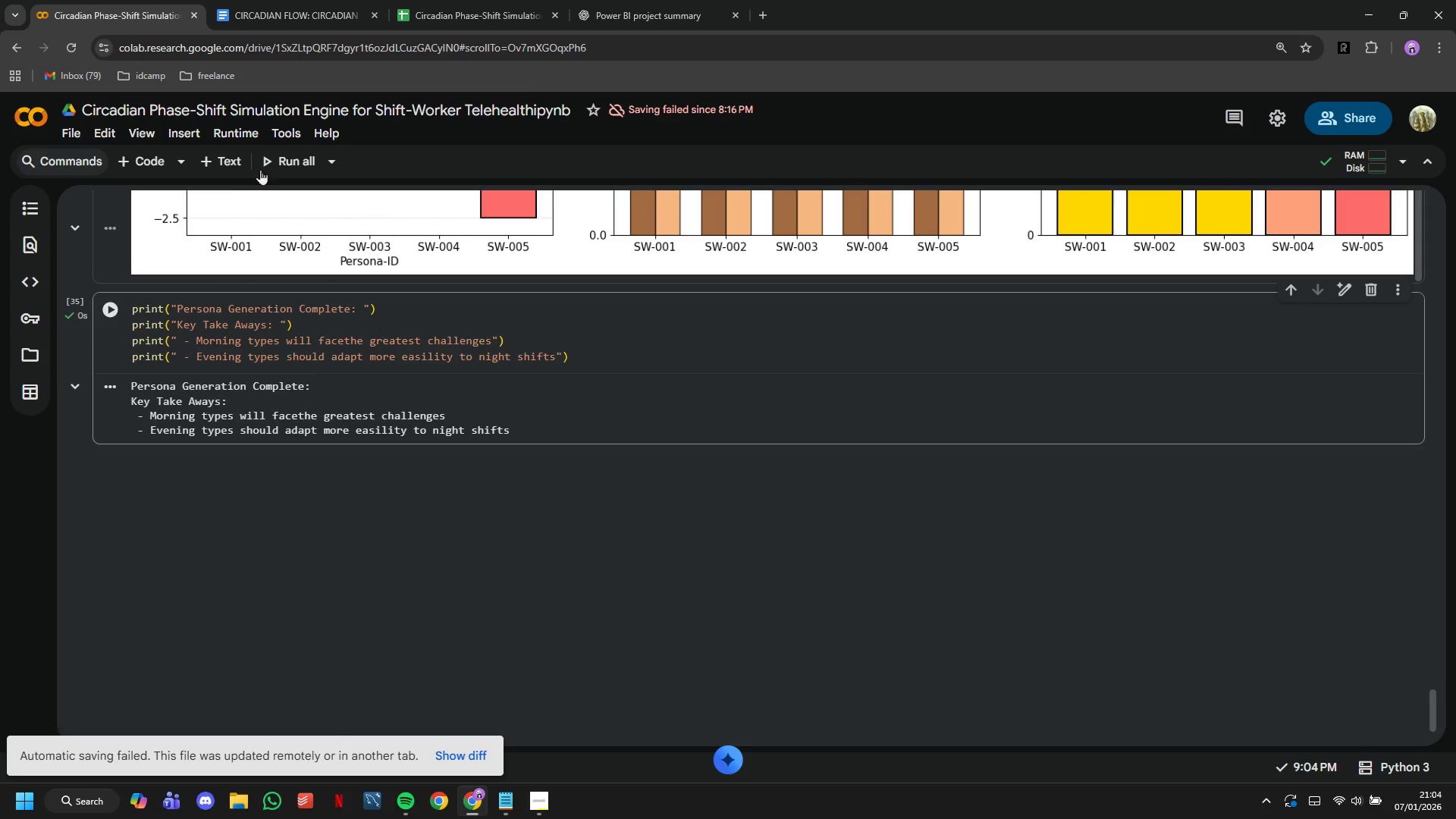 
left_click([218, 160])
 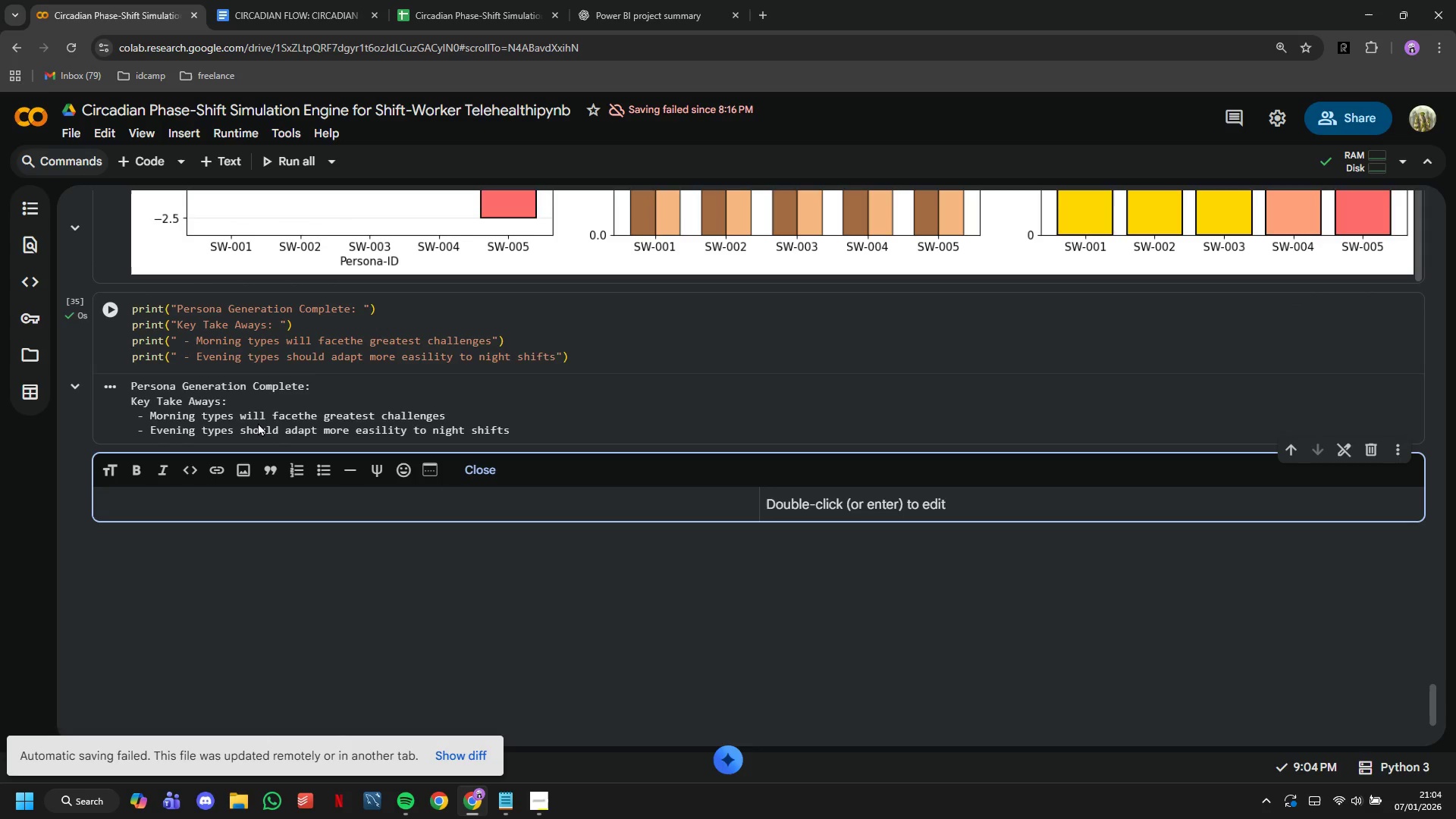 
type(##)
 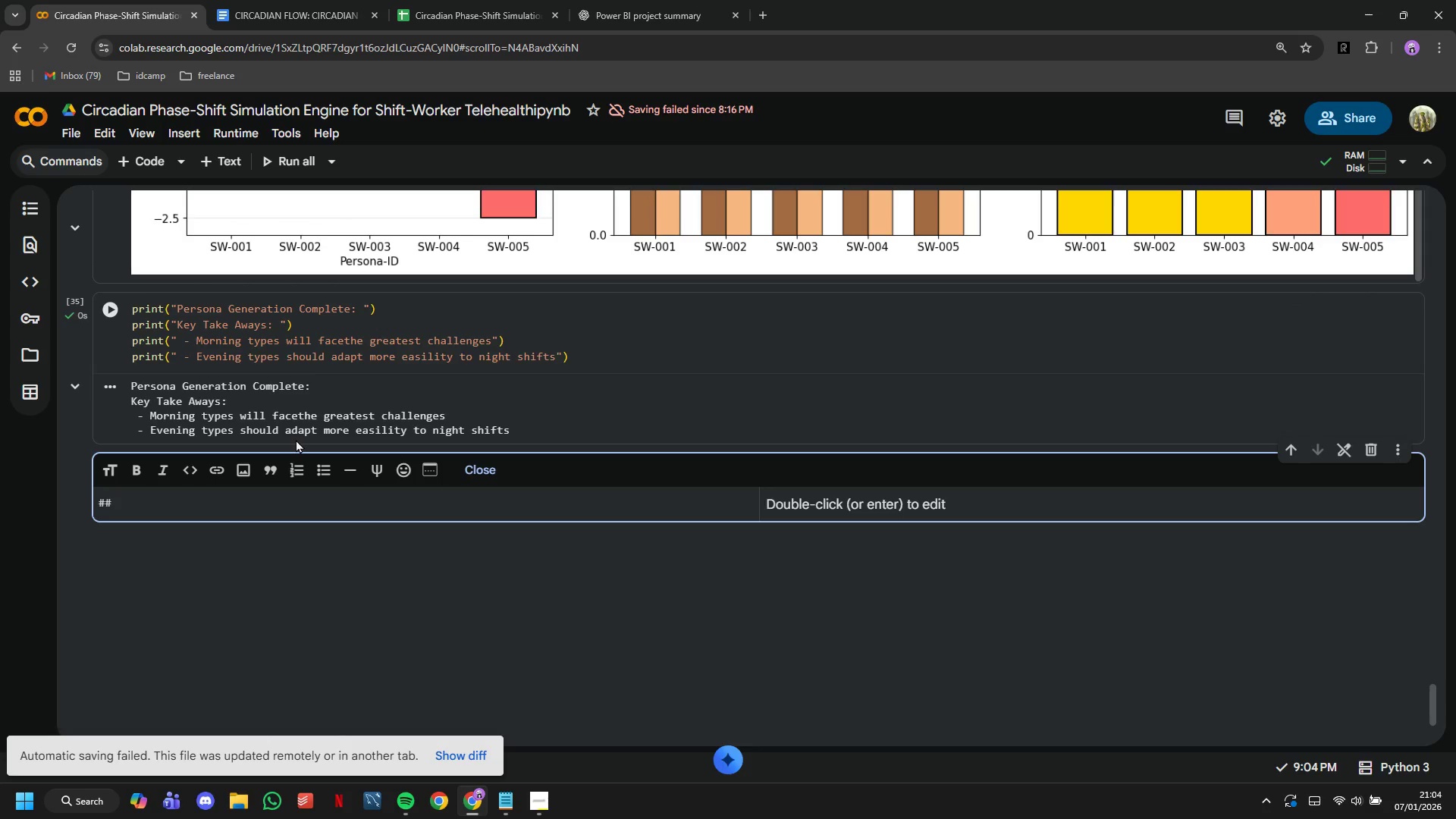 
type( The Two-PR)
key(Backspace)
type(rocess Model of Sleep Regulation)
 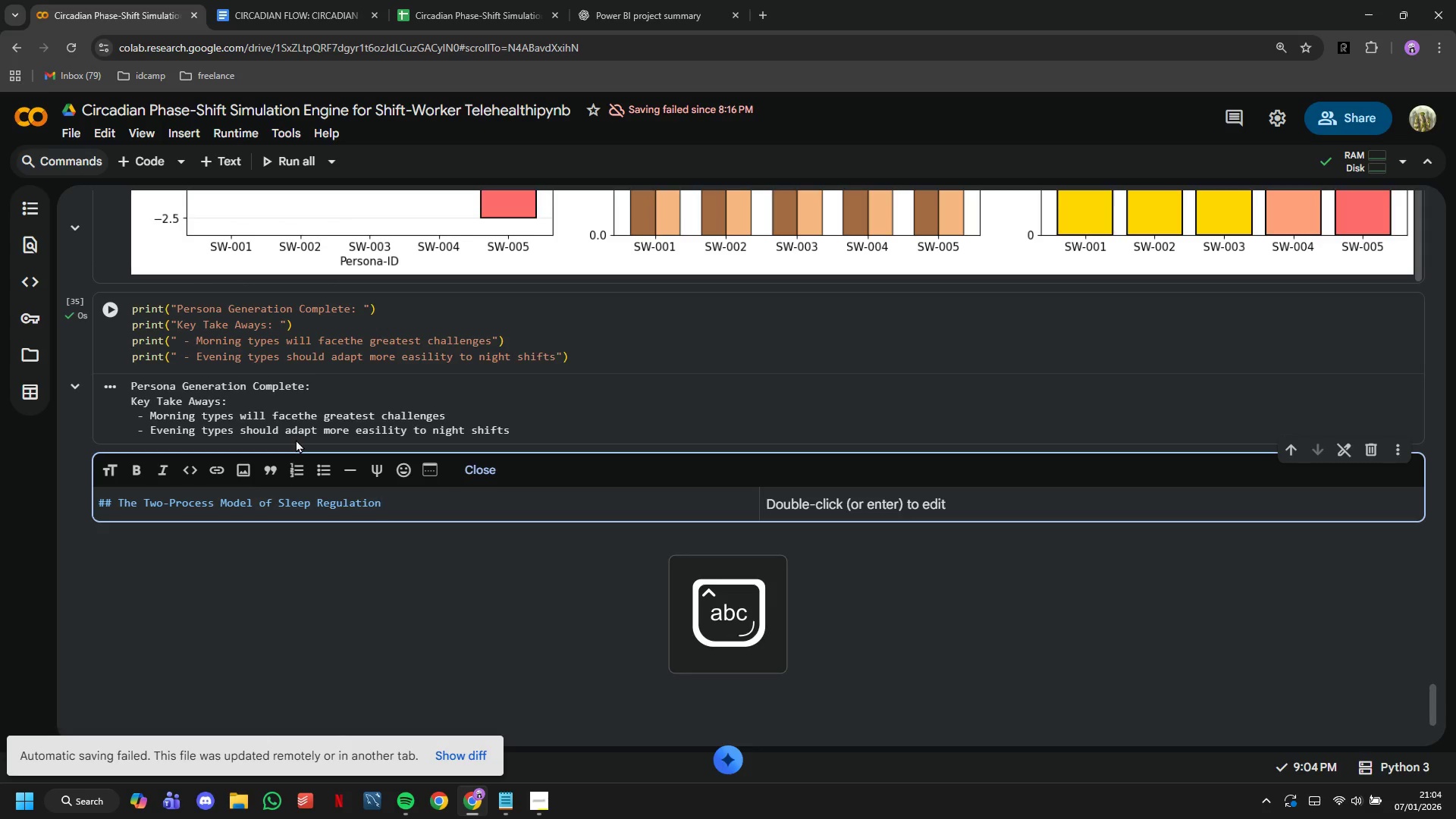 
key(Enter)
 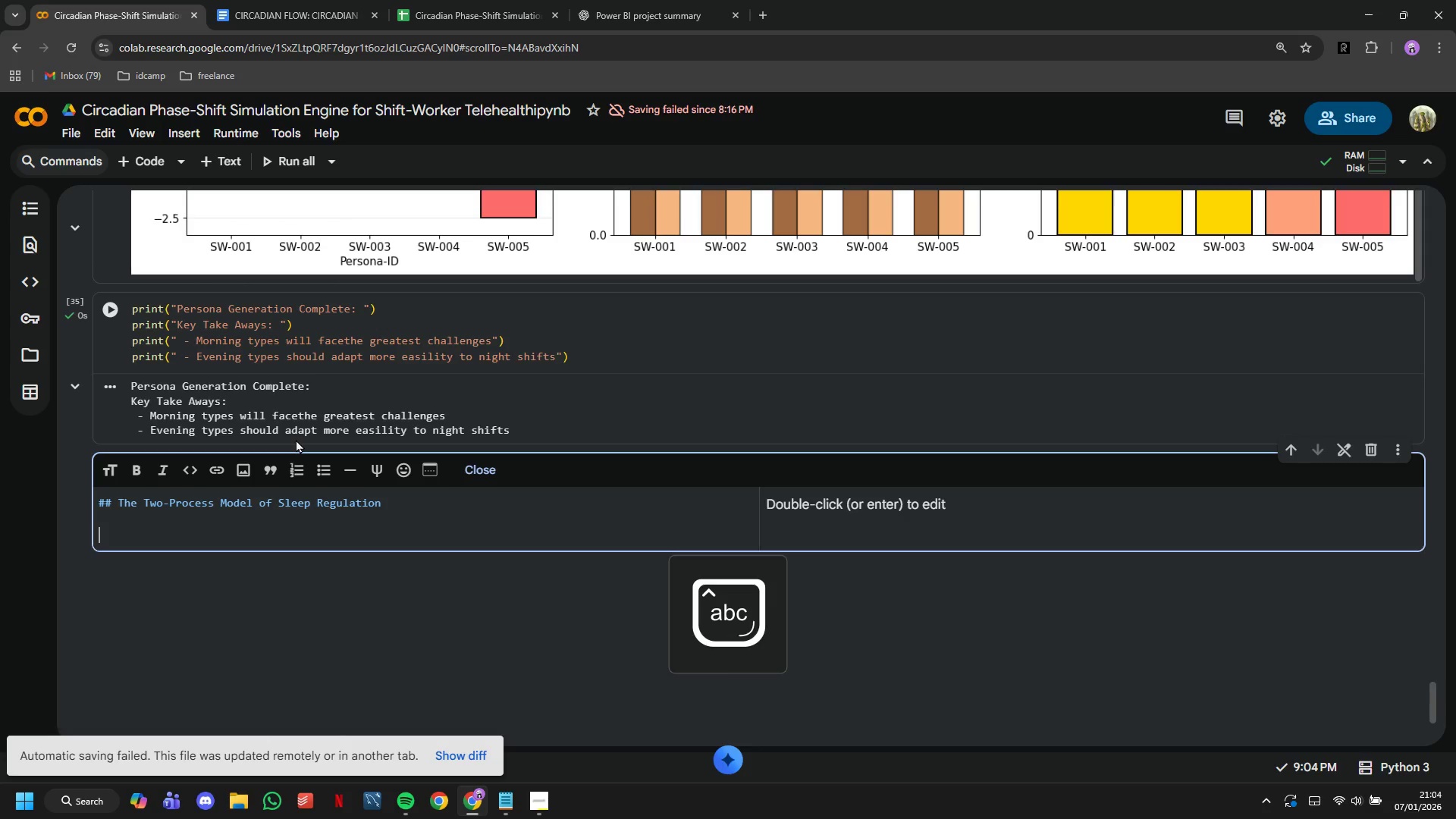 
key(Enter)
 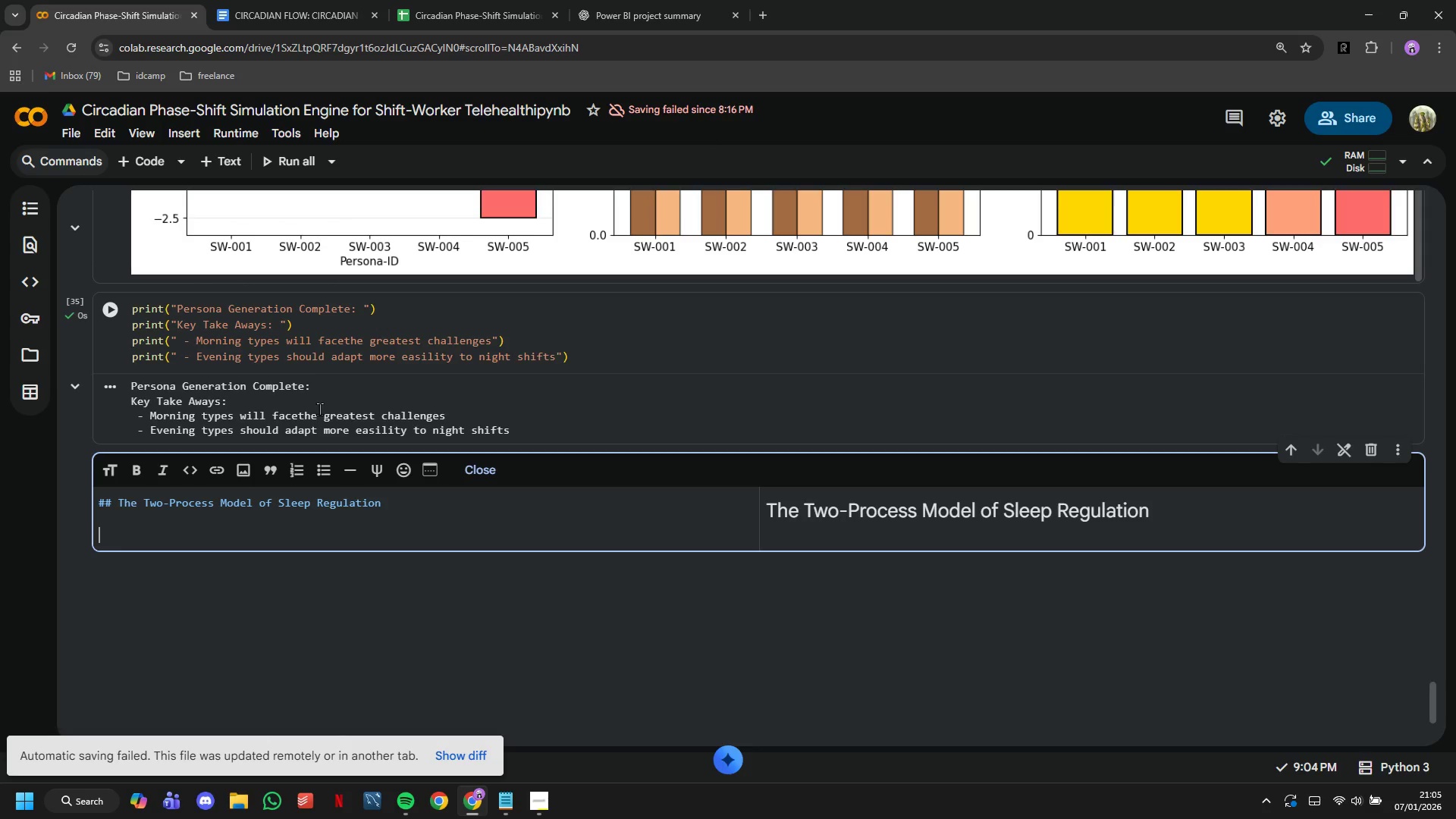 
wait(14.95)
 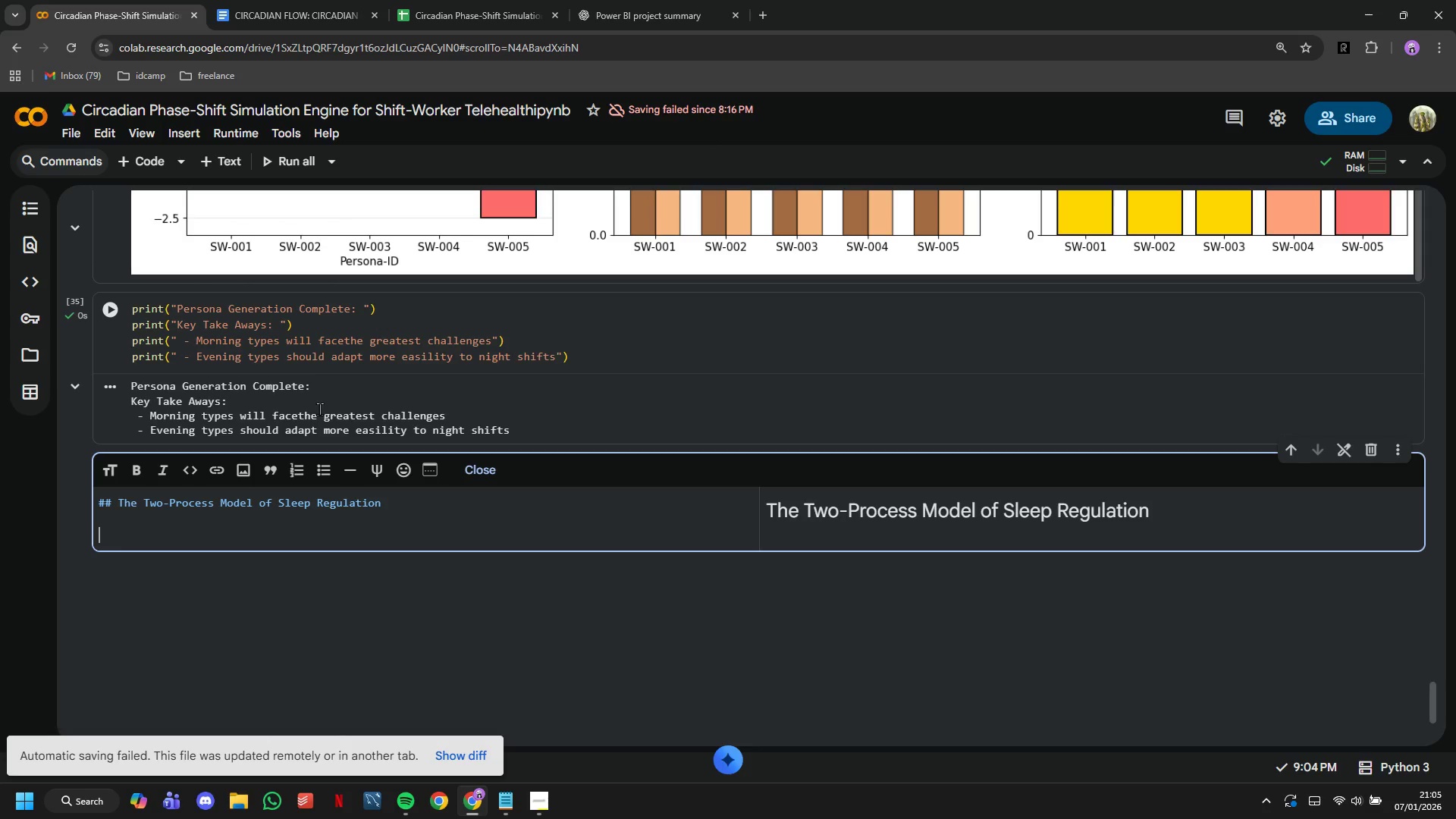 
left_click([259, 395])
 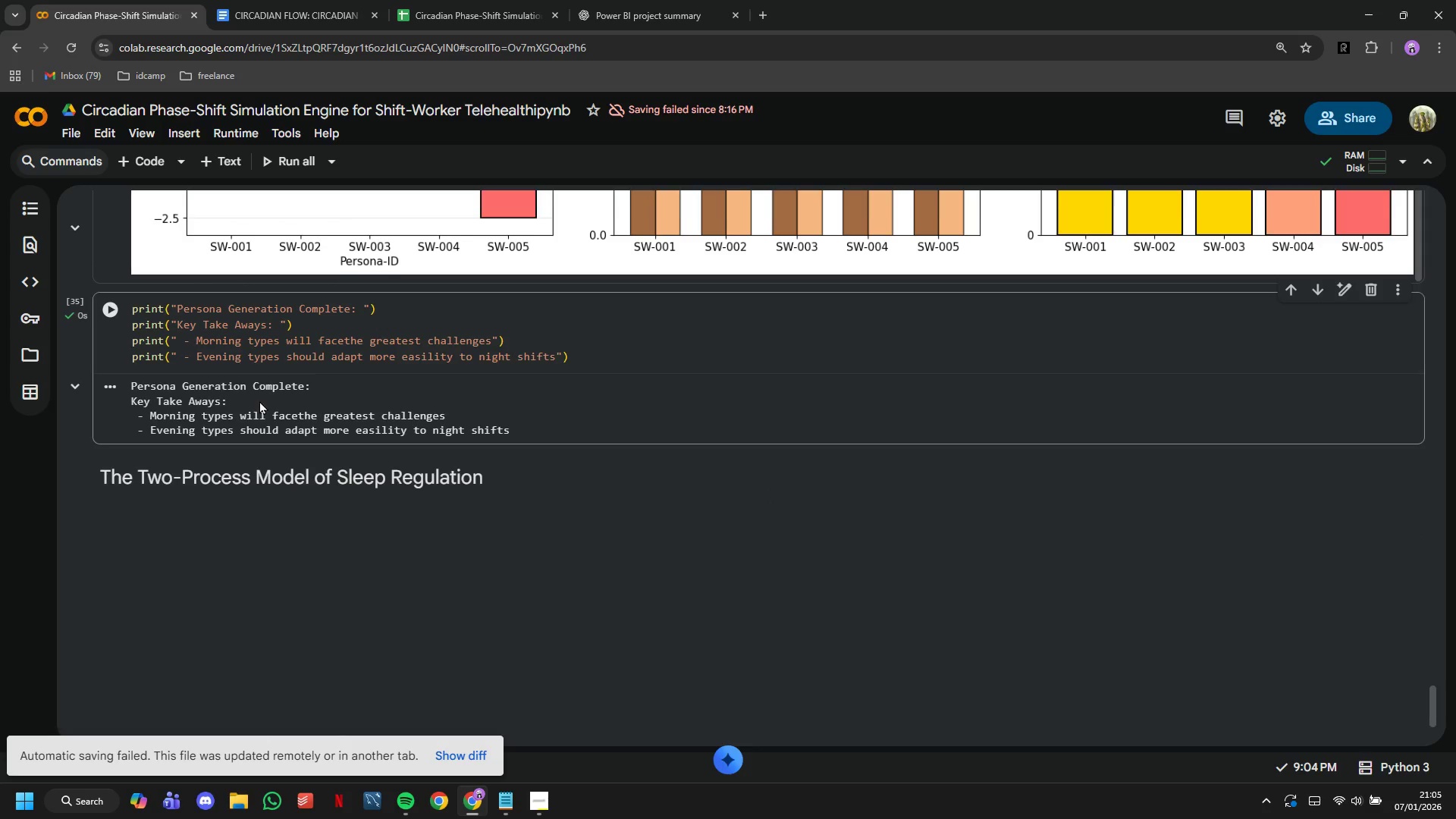 
scroll: coordinate [259, 400], scroll_direction: up, amount: 4.0
 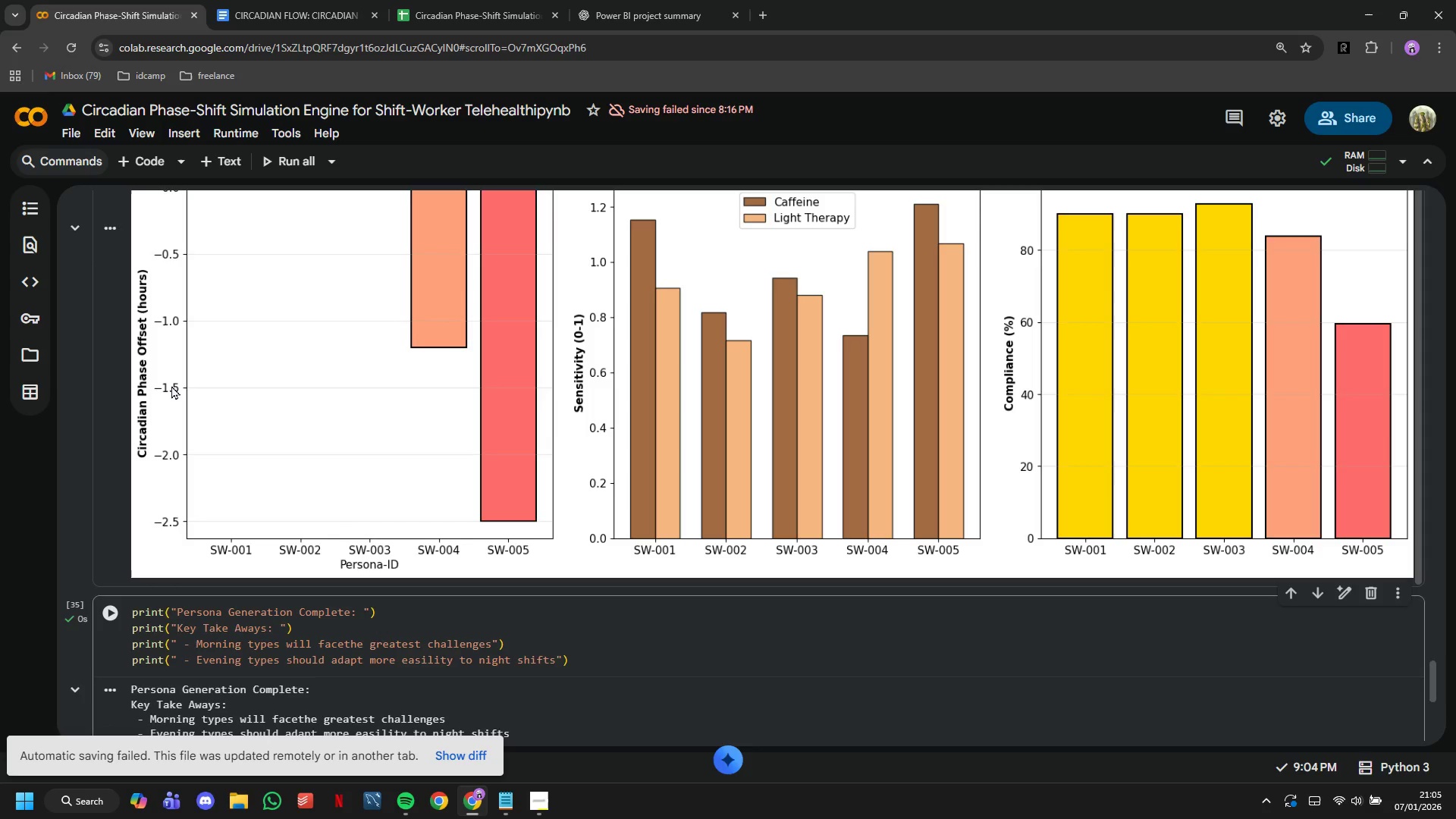 
wait(14.5)
 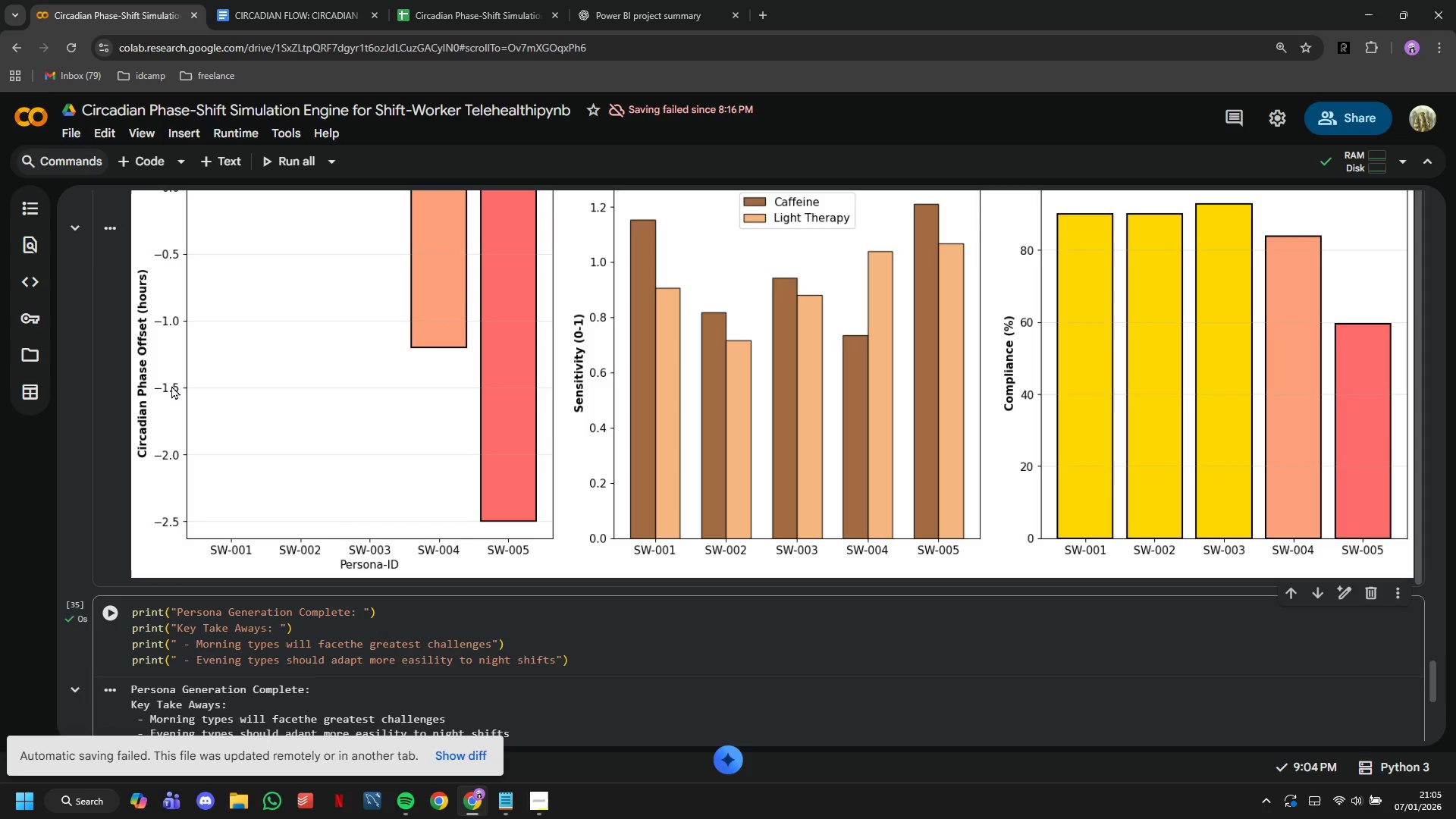 
scroll: coordinate [469, 409], scroll_direction: up, amount: 7.0
 